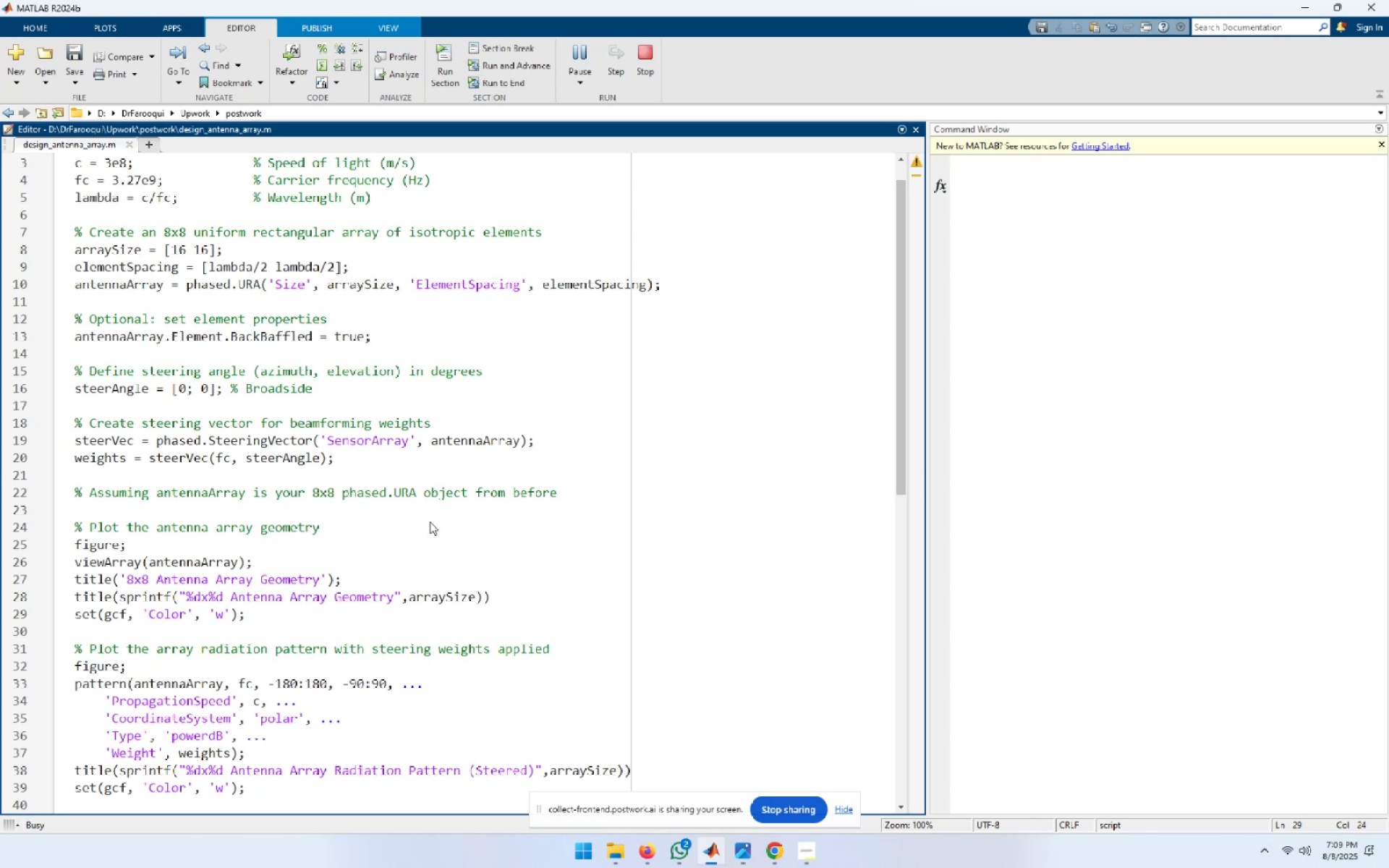 
left_click_drag(start_coordinate=[606, 95], to_coordinate=[999, 103])
 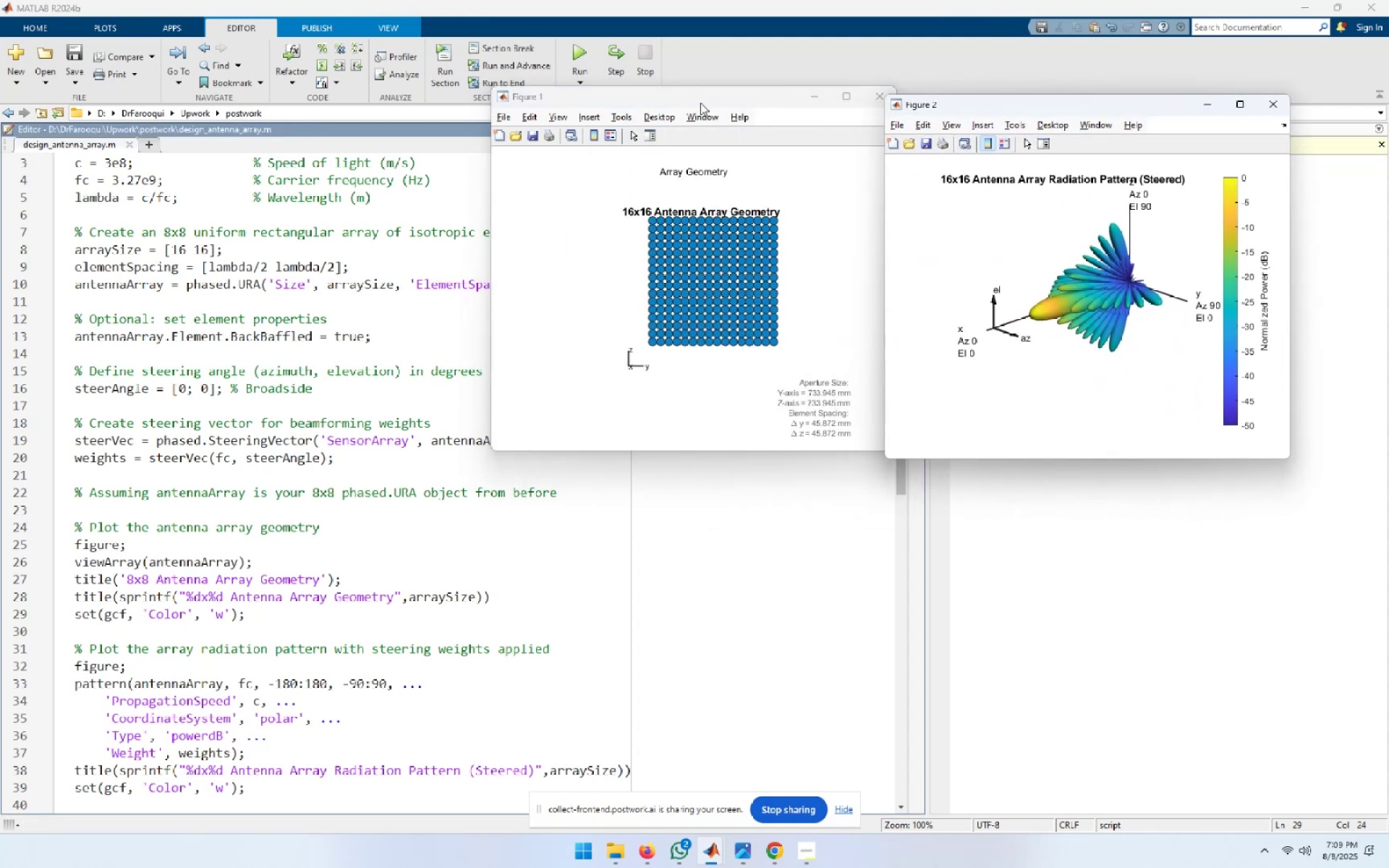 
left_click_drag(start_coordinate=[701, 102], to_coordinate=[637, 129])
 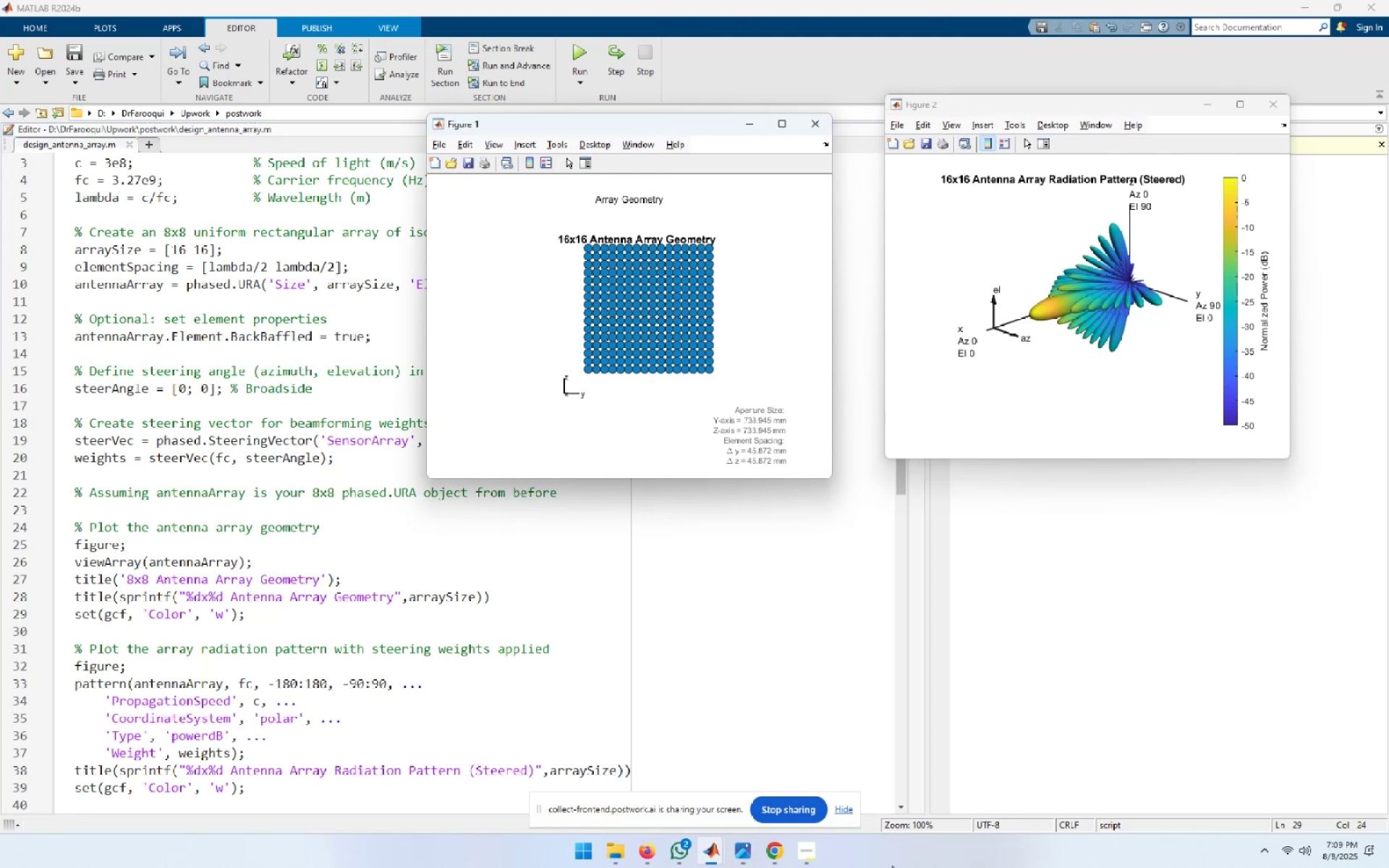 
left_click([646, 855])
 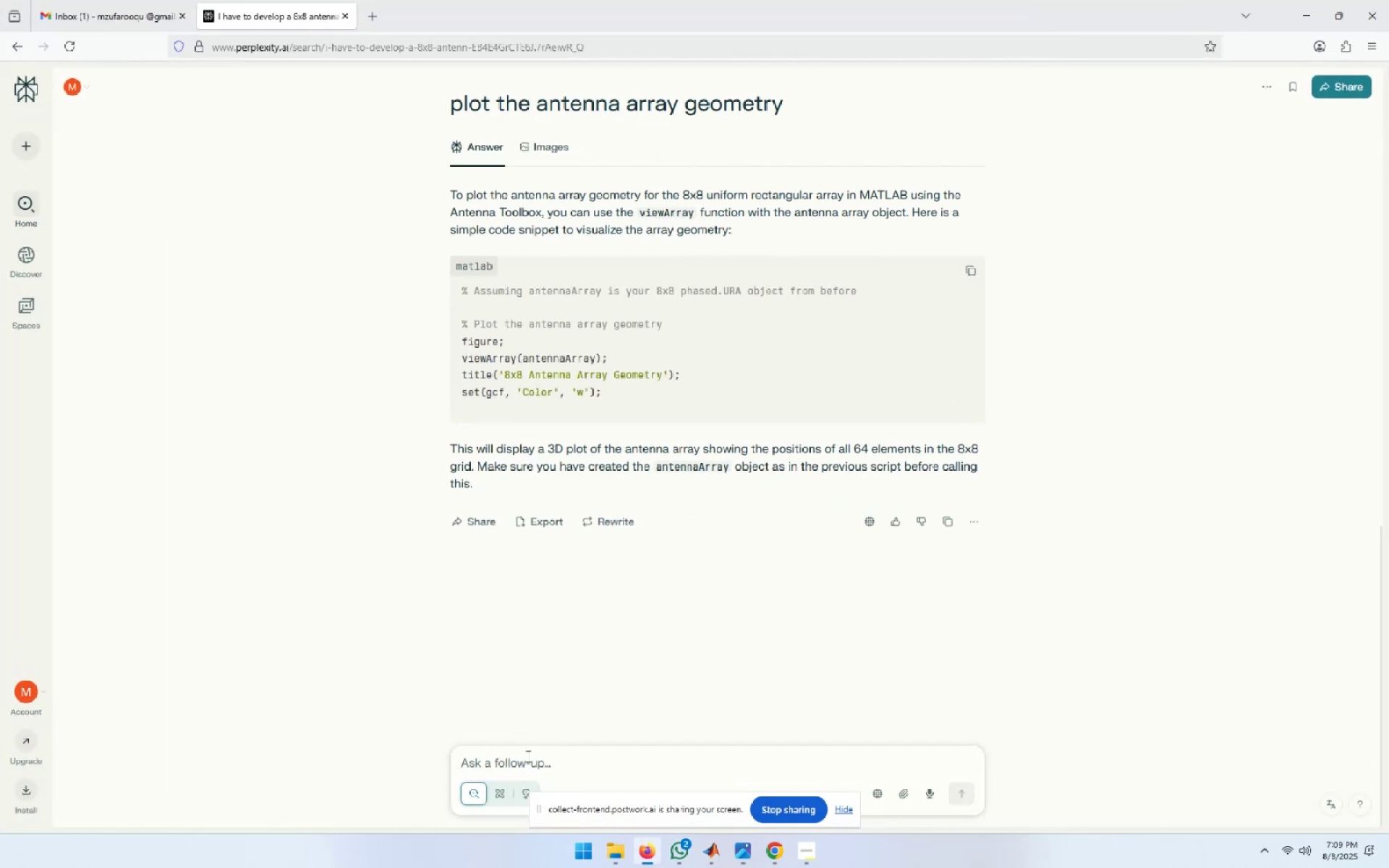 
left_click([525, 762])
 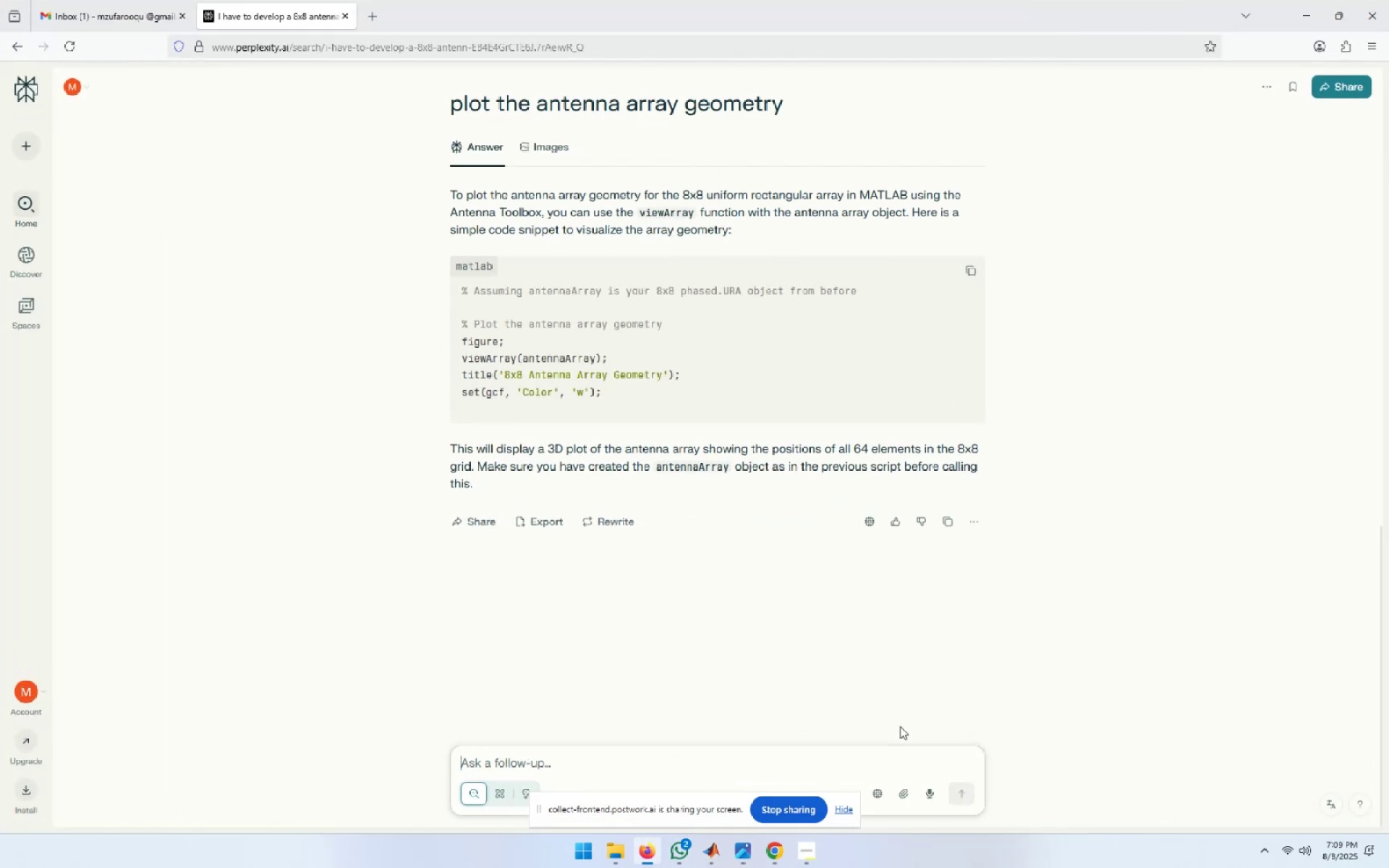 
type(use the triangular spacing)
 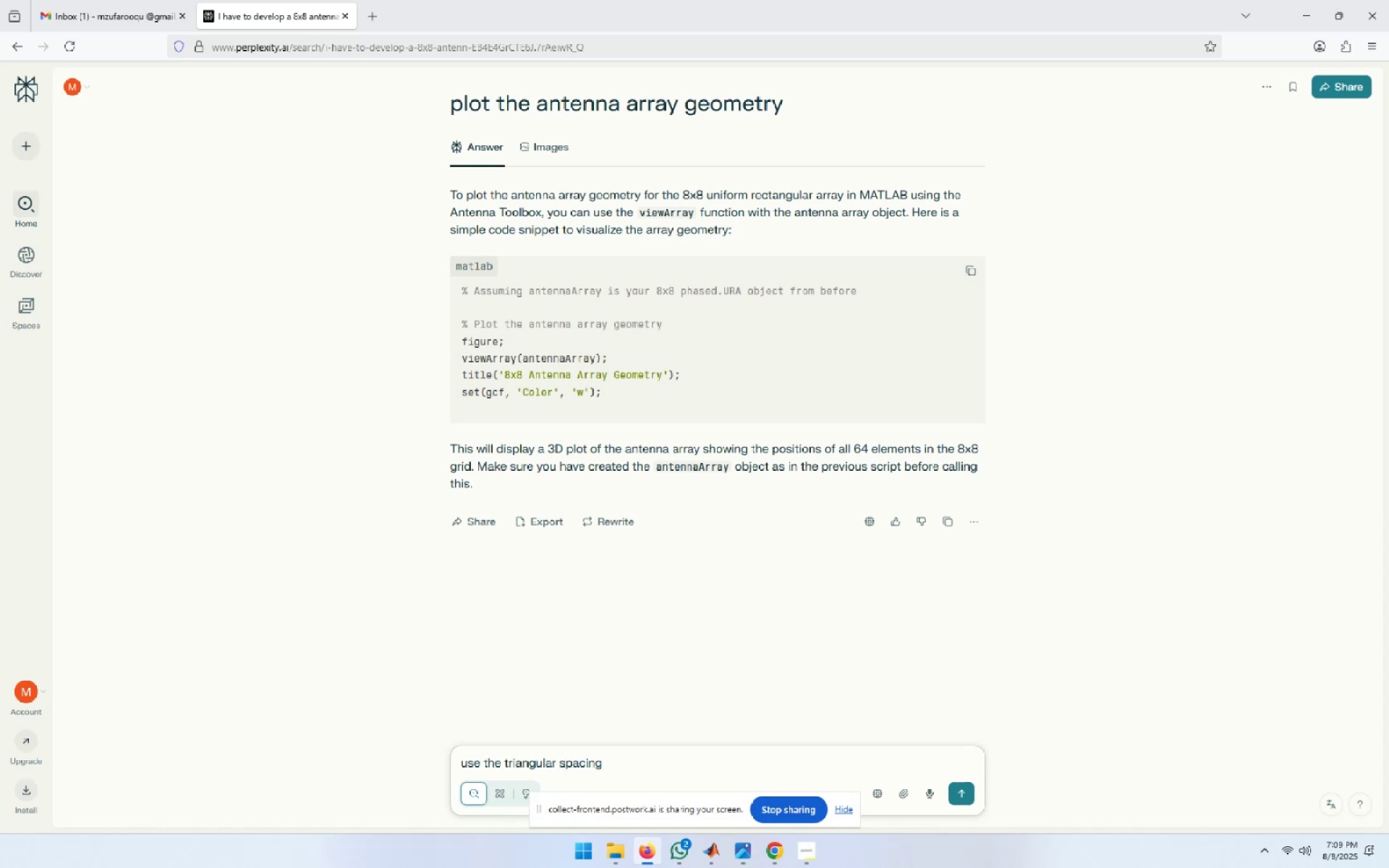 
key(Enter)
 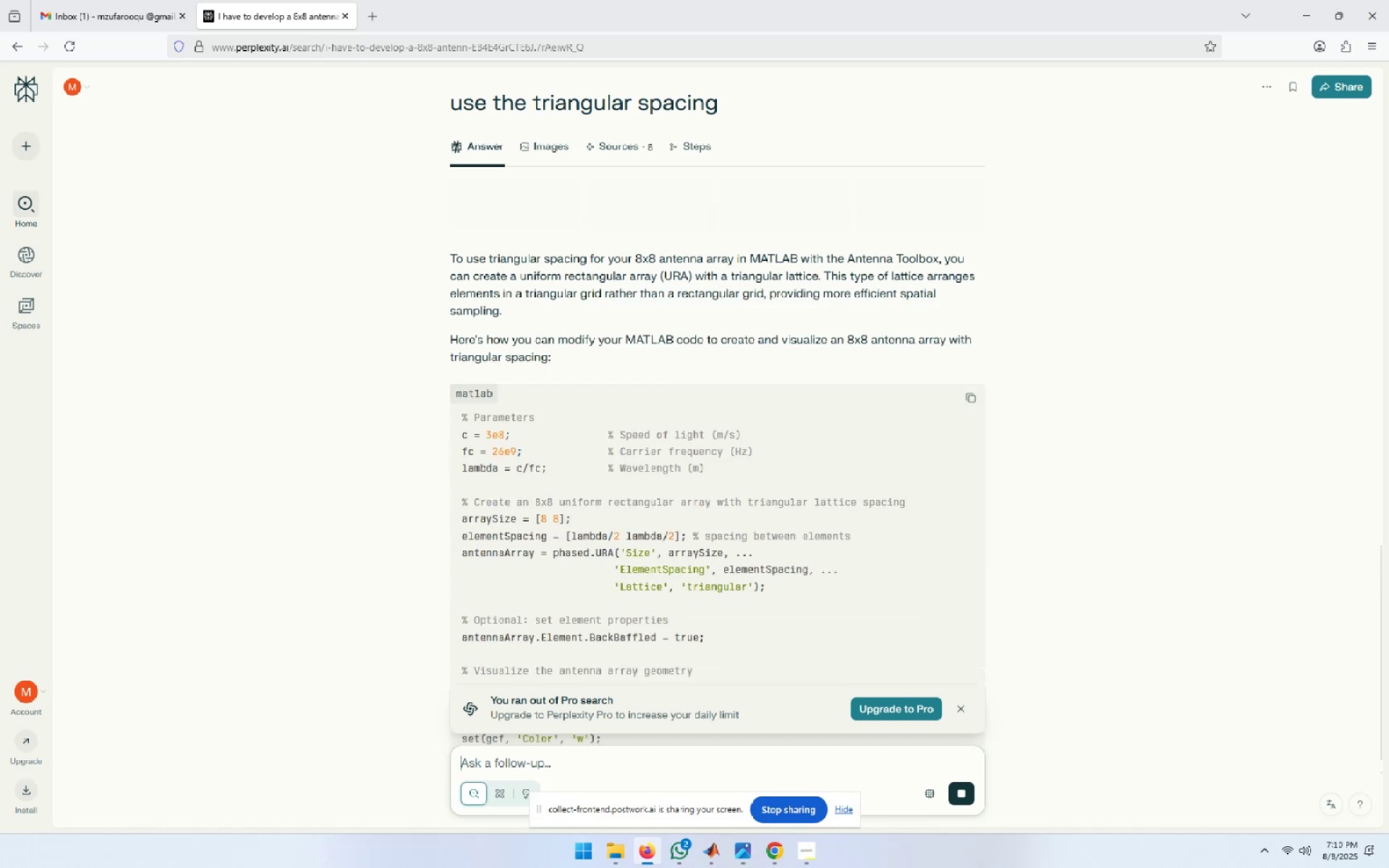 
wait(12.74)
 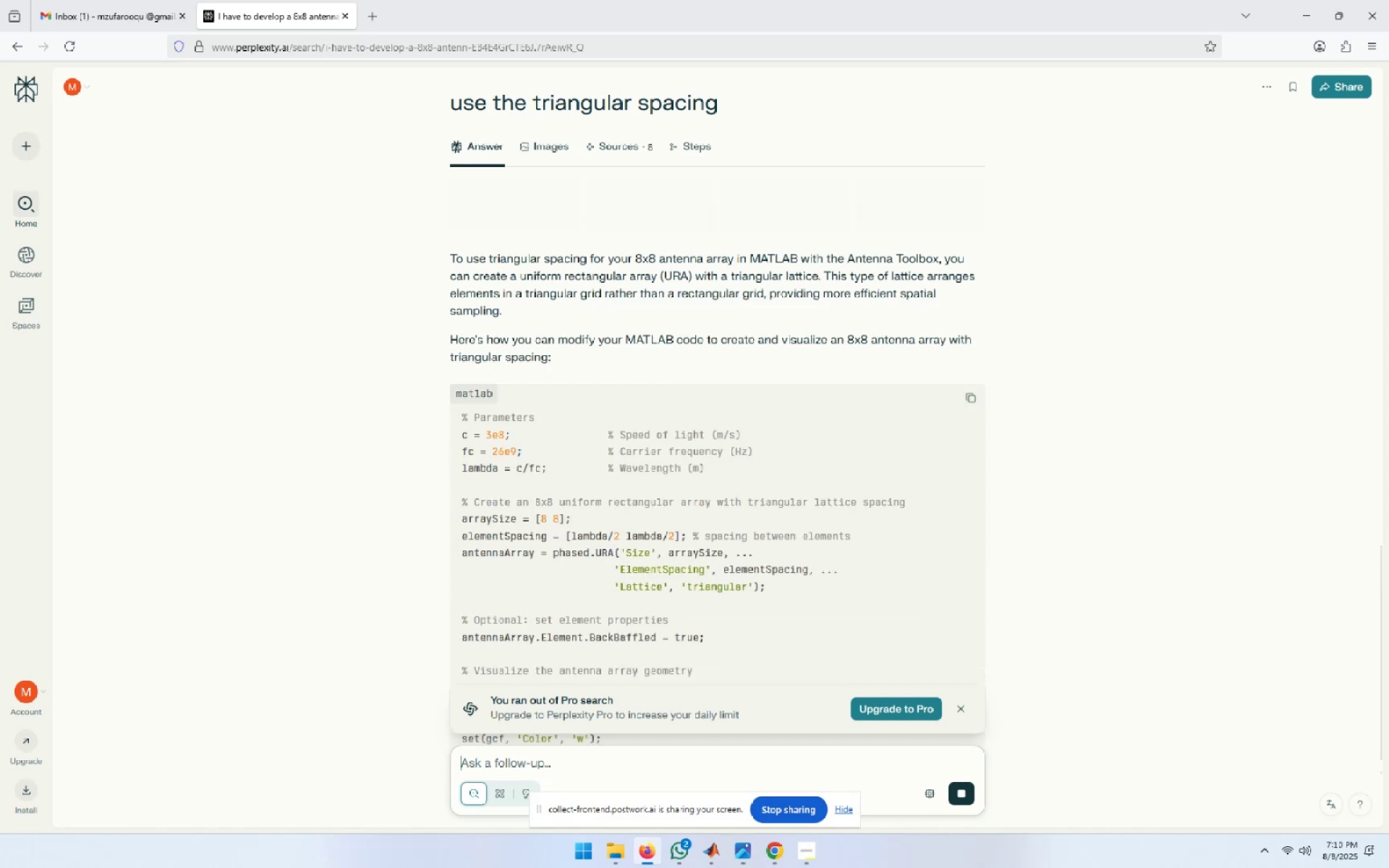 
scroll: coordinate [1000, 552], scroll_direction: down, amount: 2.0
 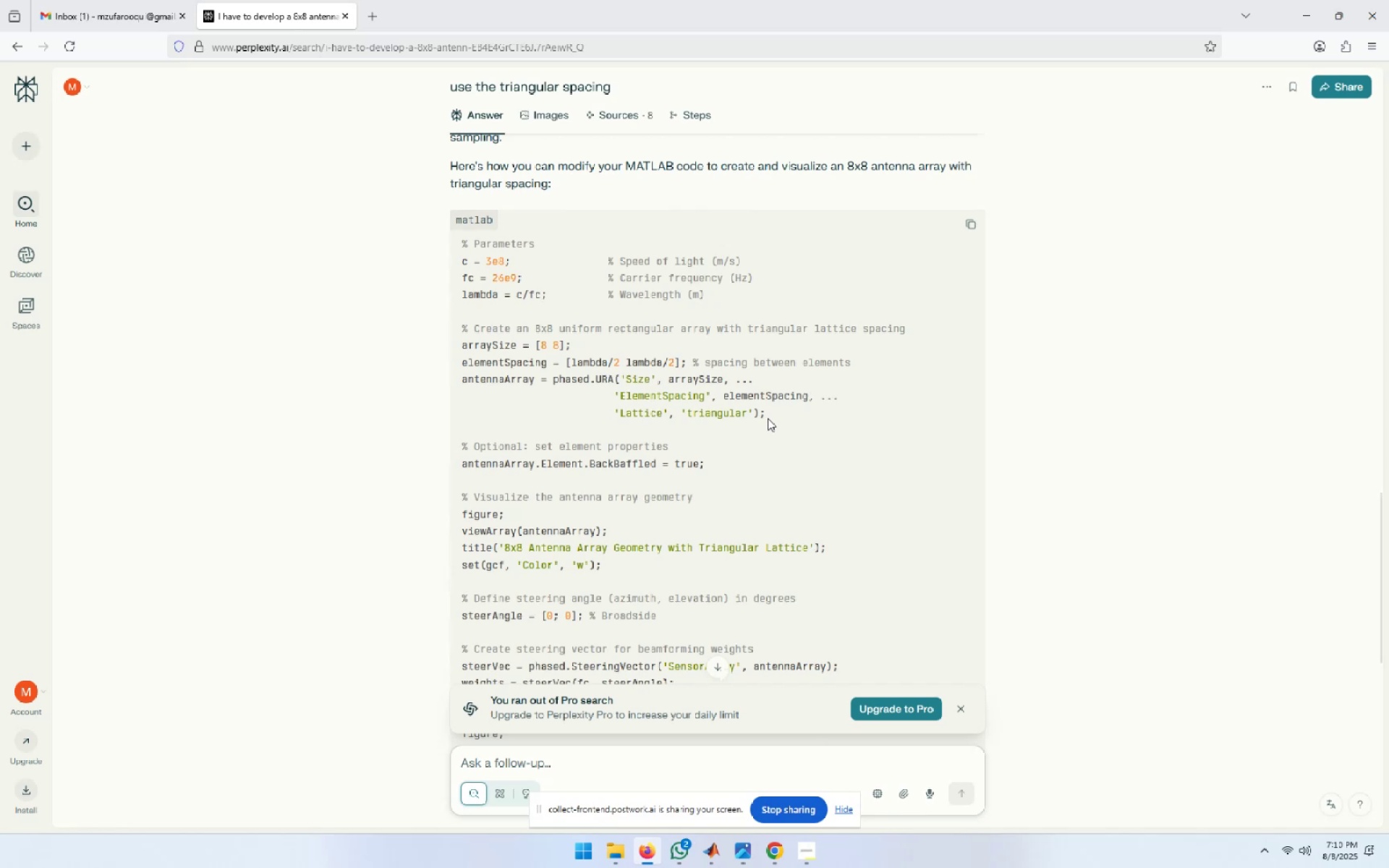 
wait(8.54)
 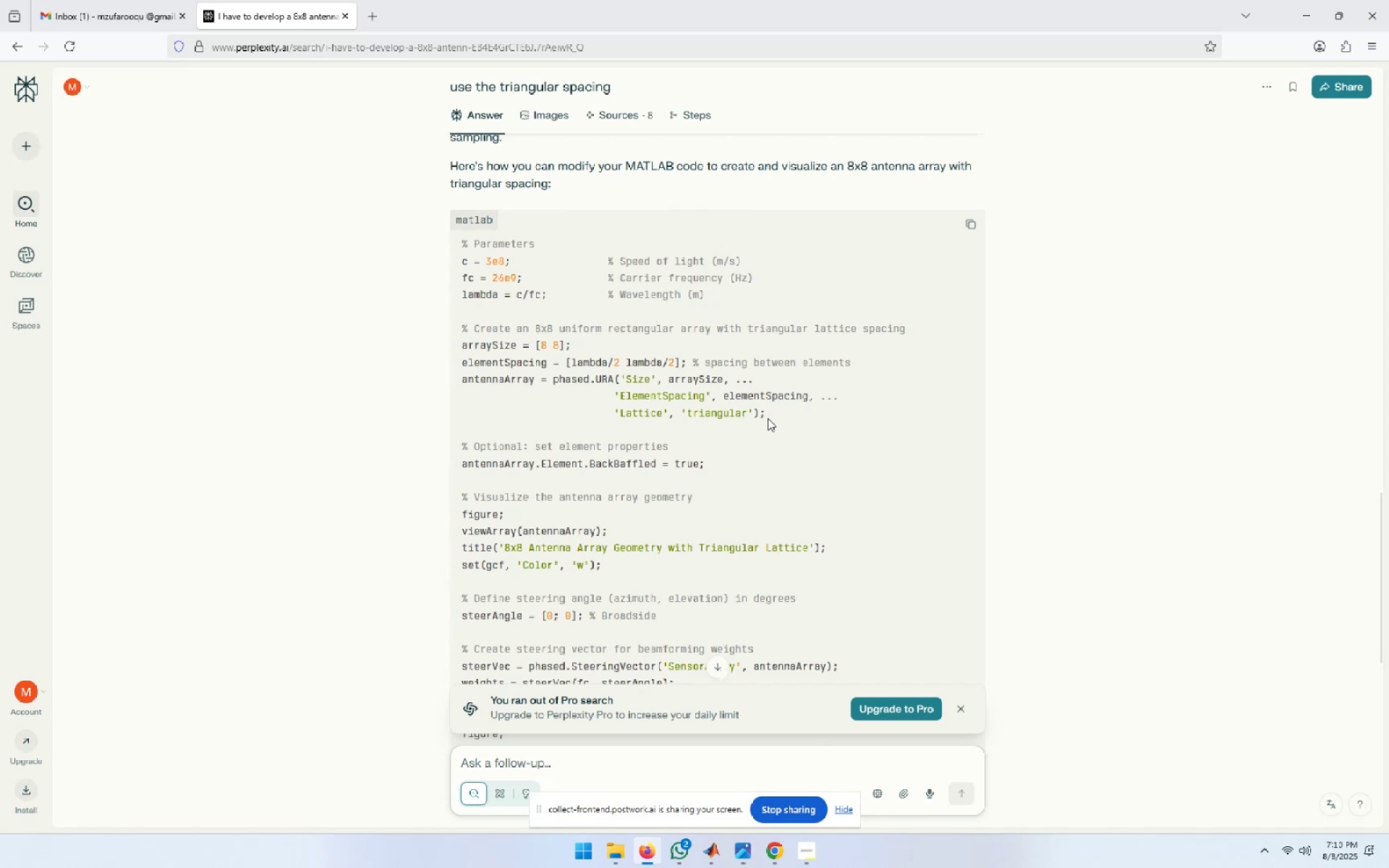 
left_click_drag(start_coordinate=[463, 378], to_coordinate=[766, 409])
 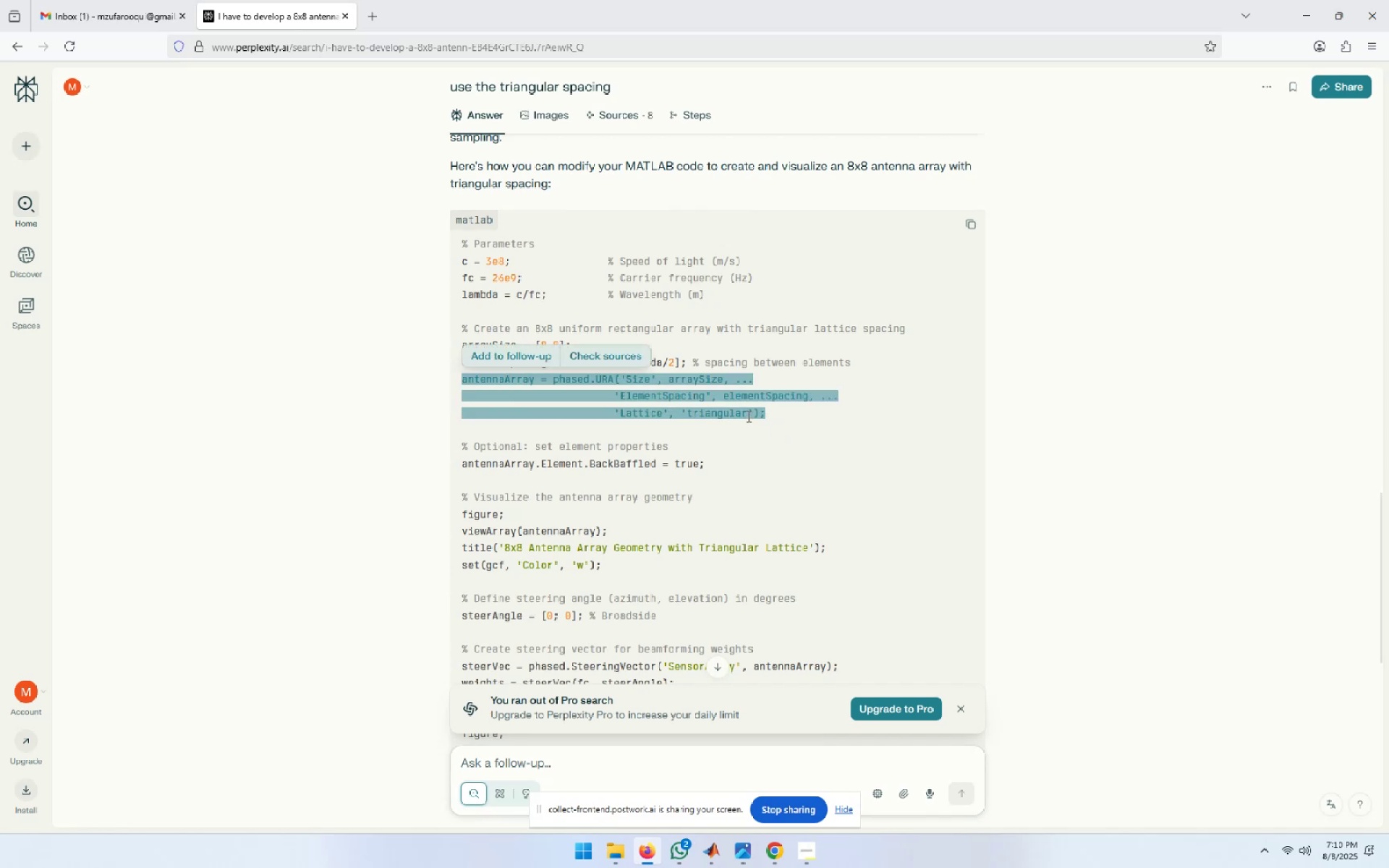 
right_click([747, 416])
 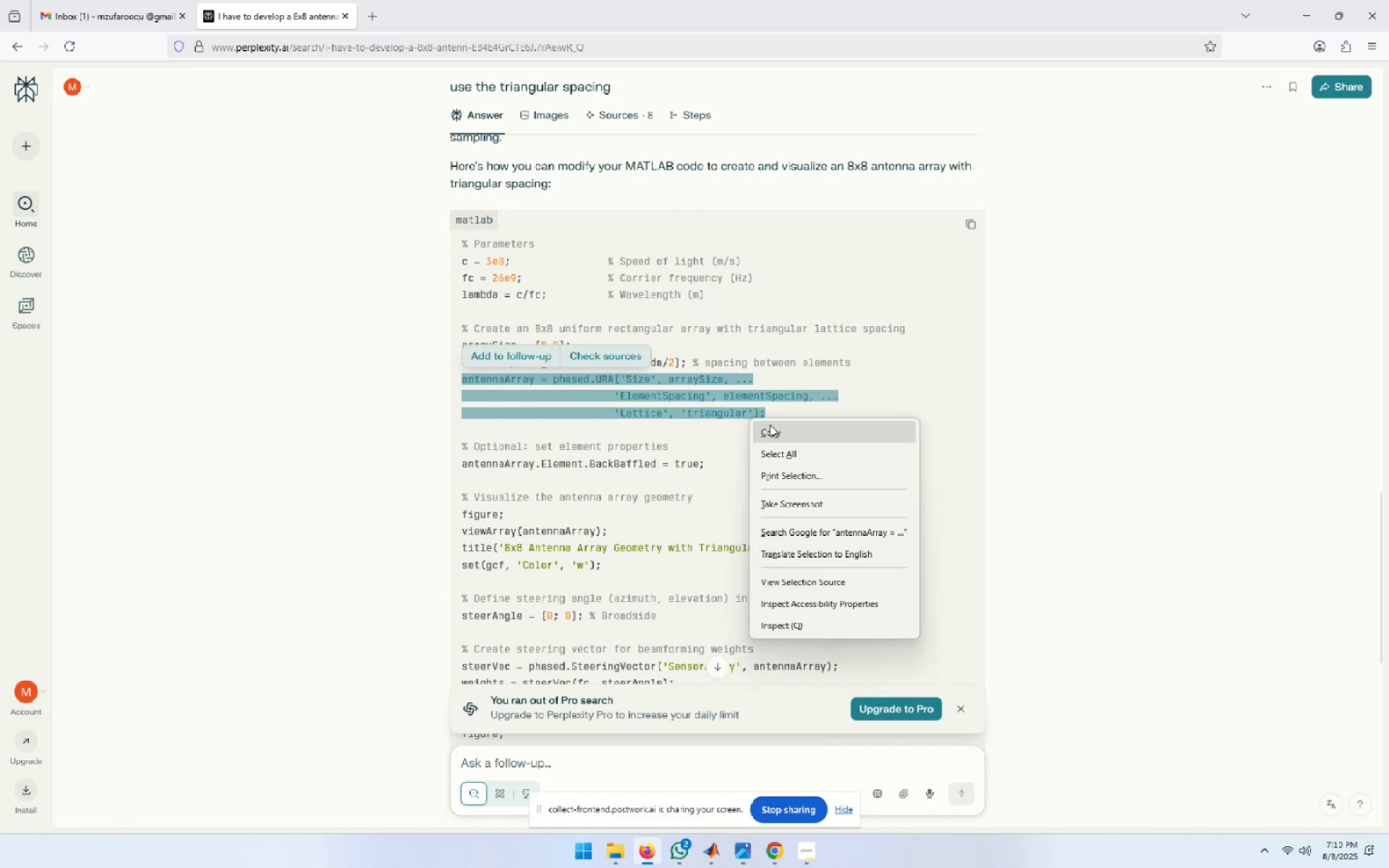 
left_click([770, 425])
 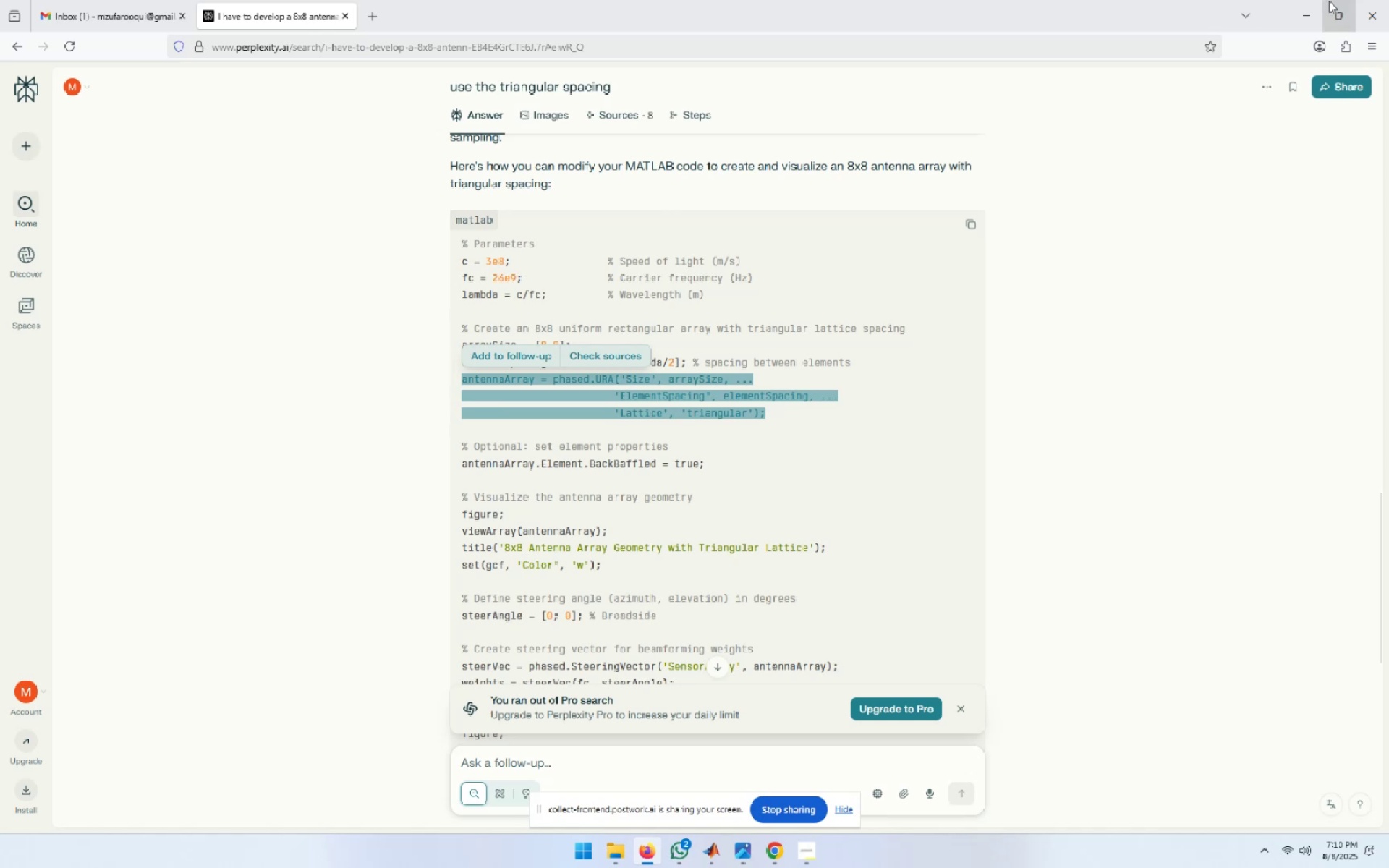 
left_click([1312, 1])
 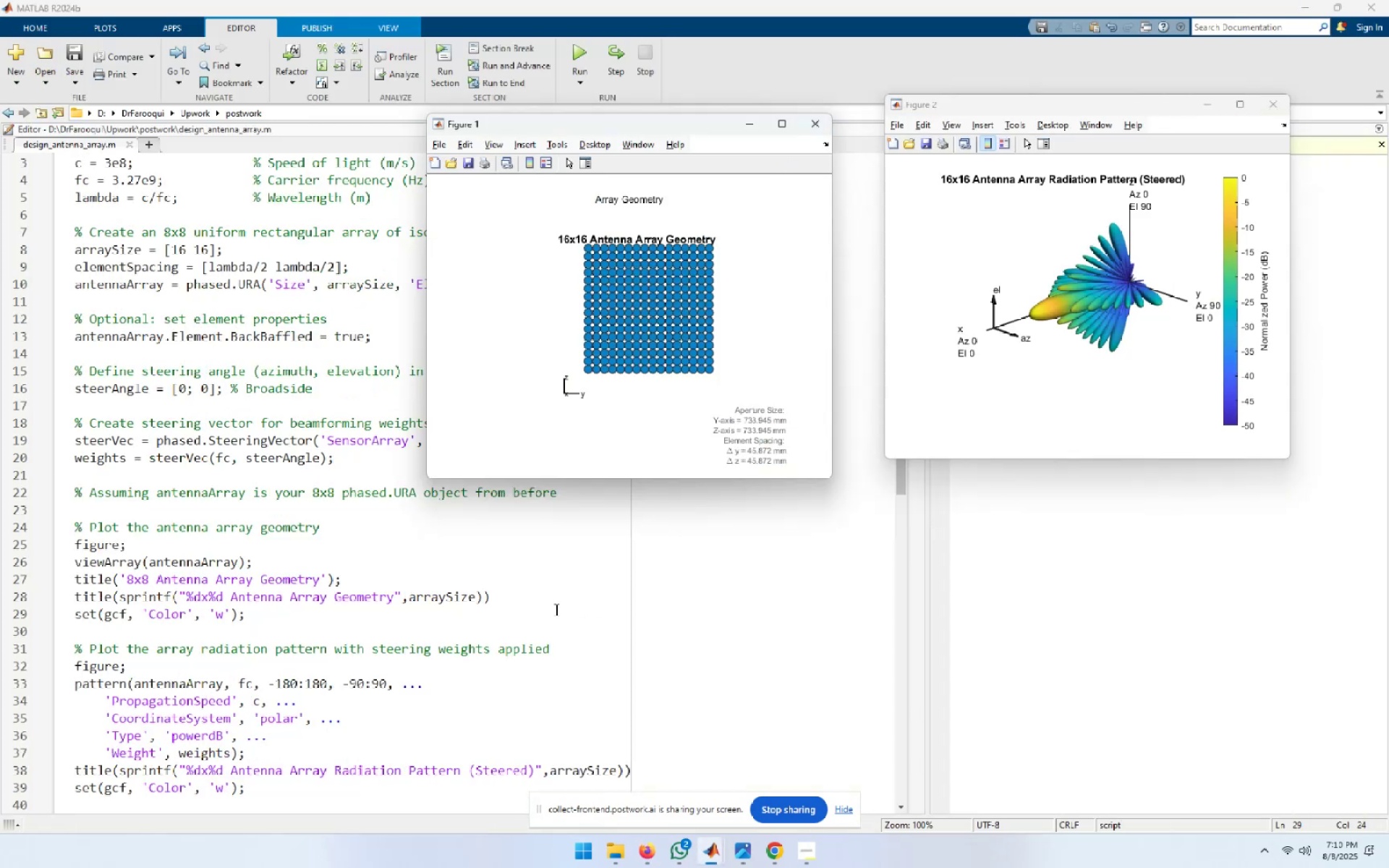 
left_click([527, 607])
 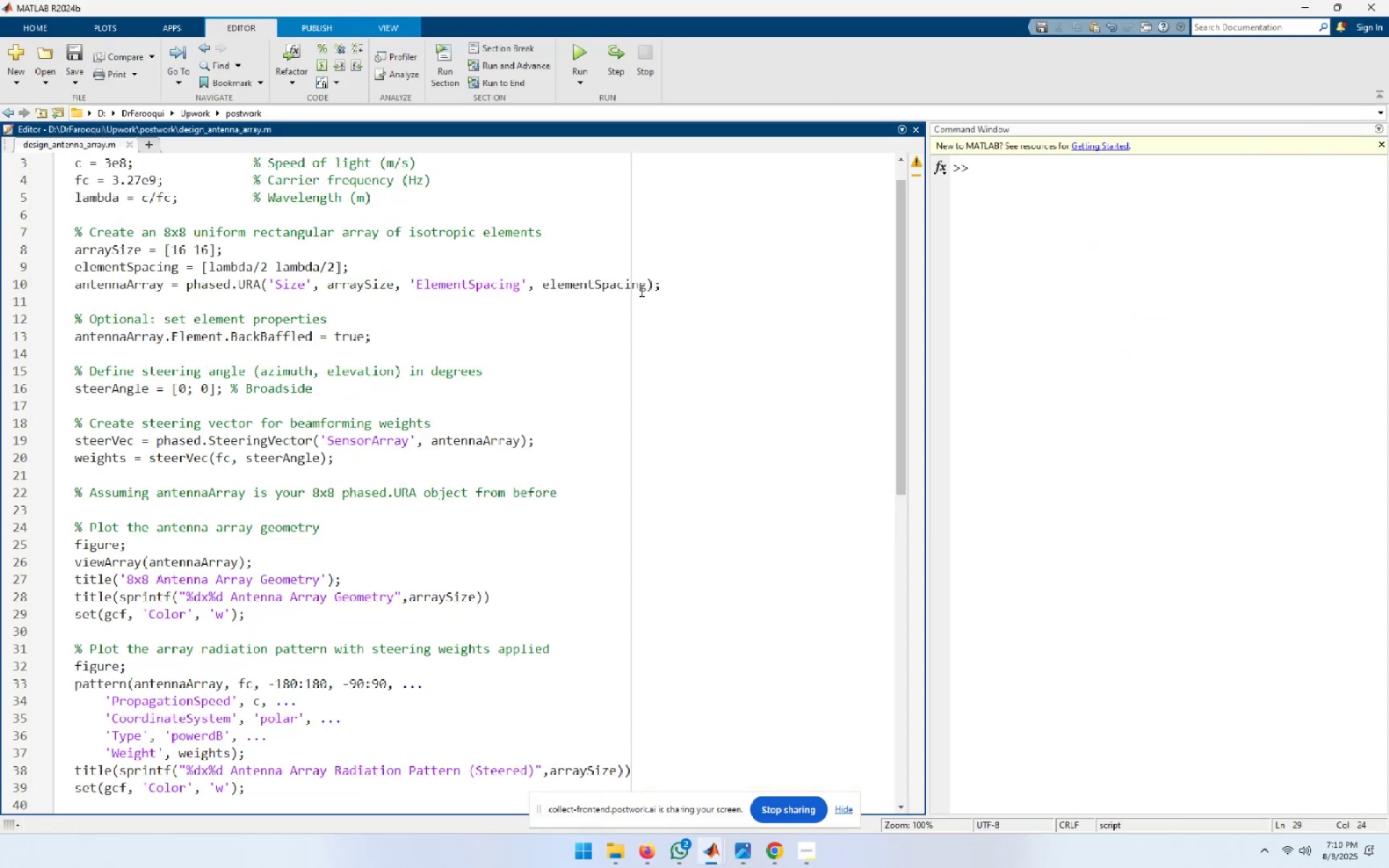 
left_click([678, 286])
 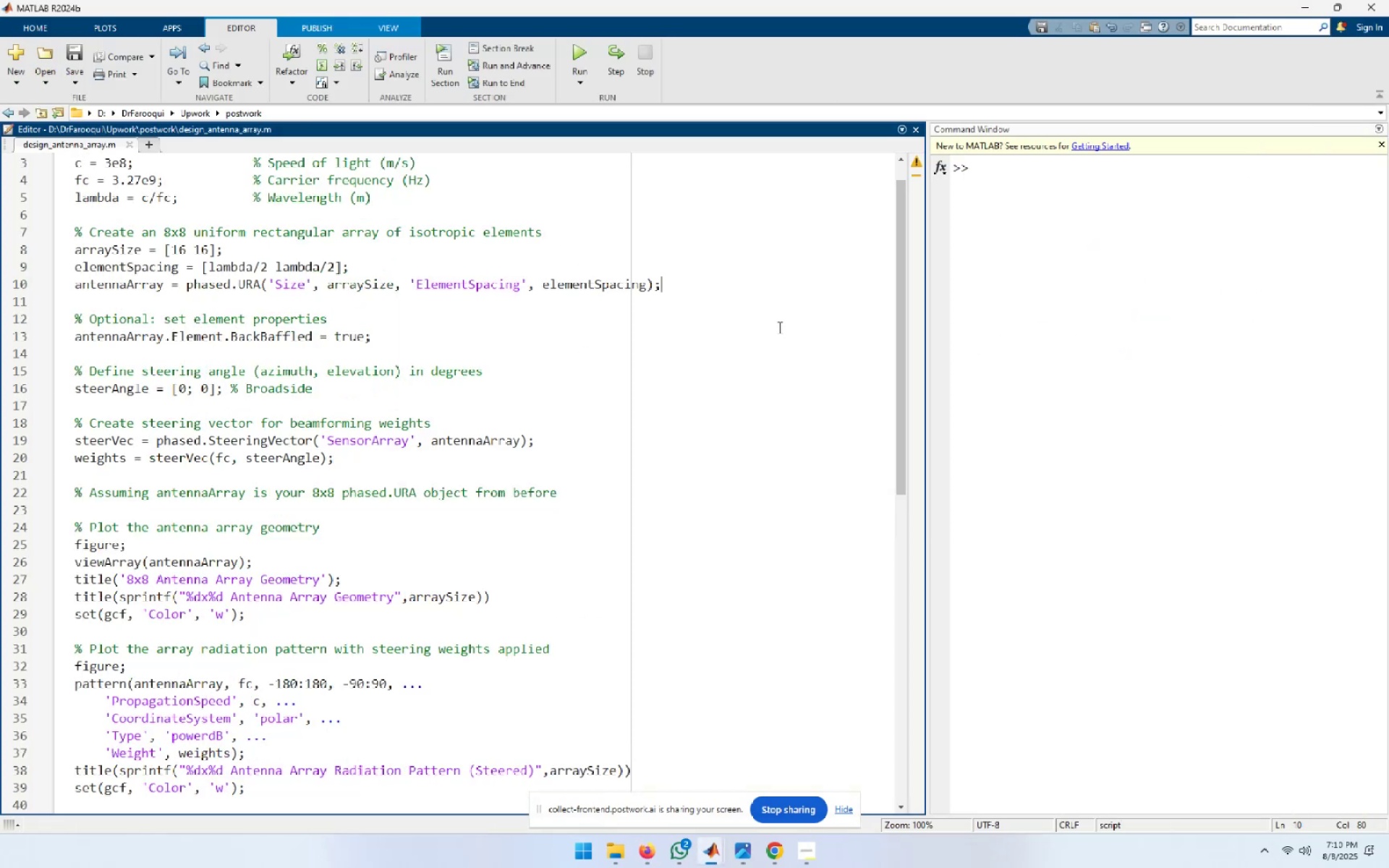 
key(NumpadEnter)
 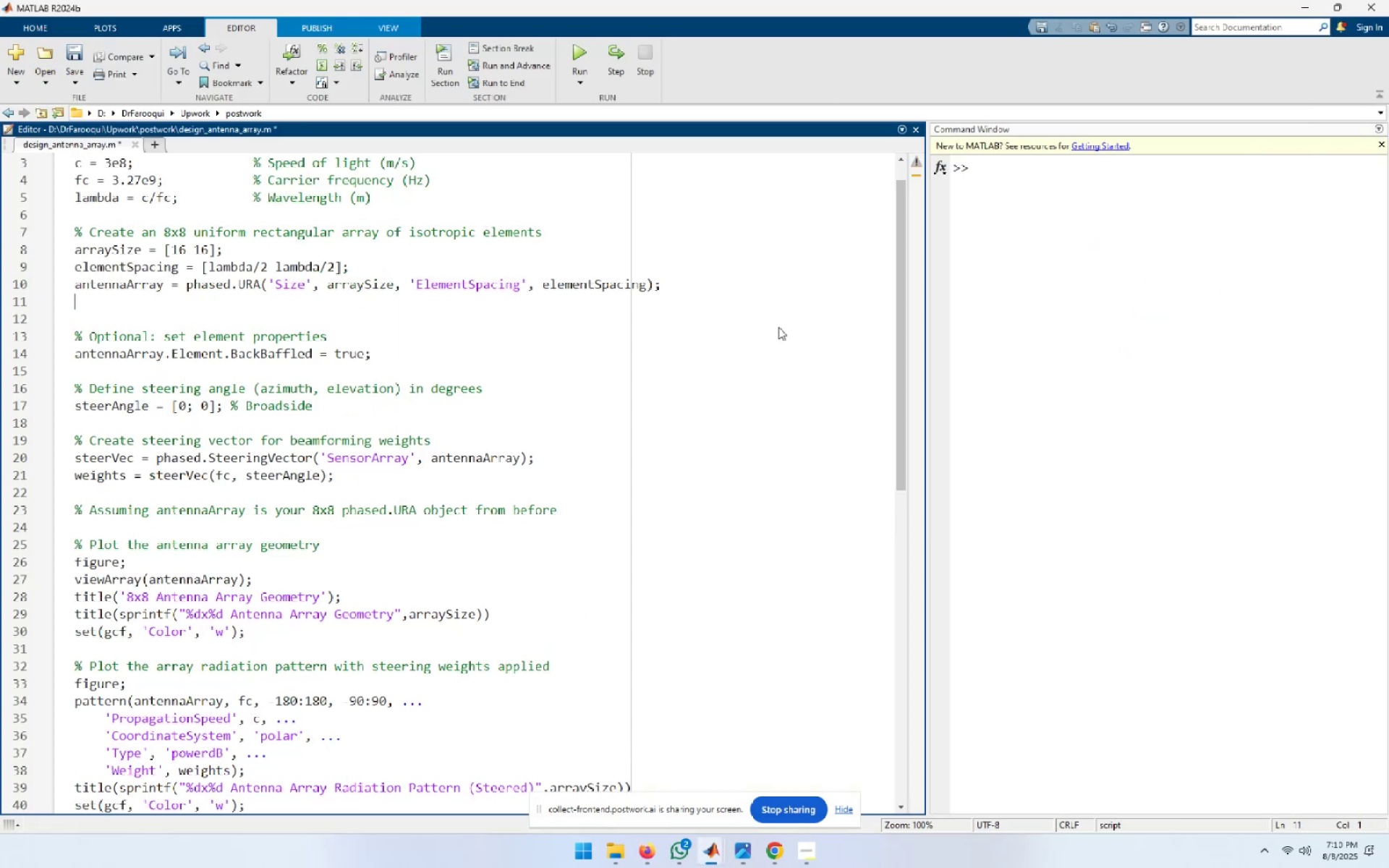 
key(Control+V)
 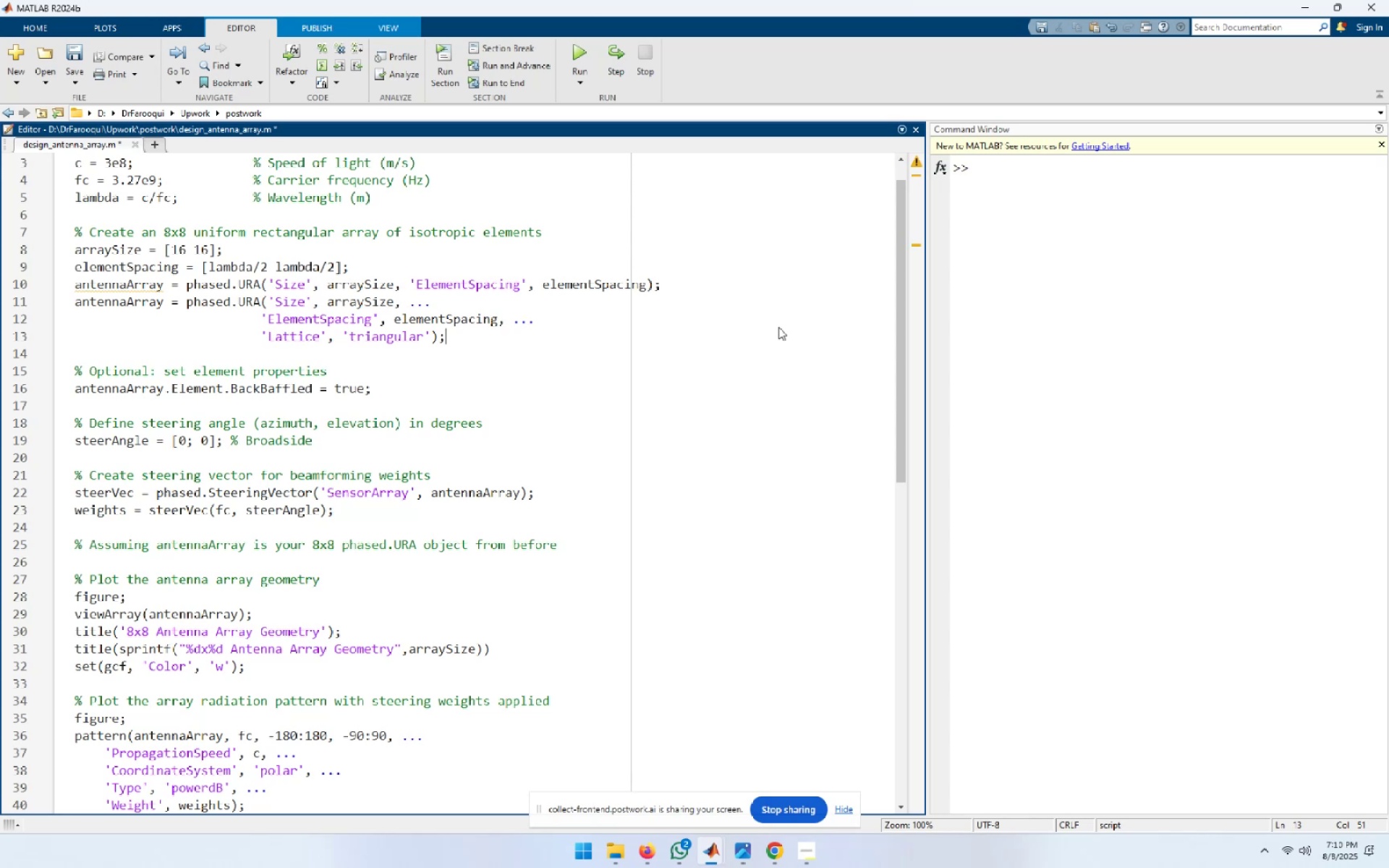 
wait(5.63)
 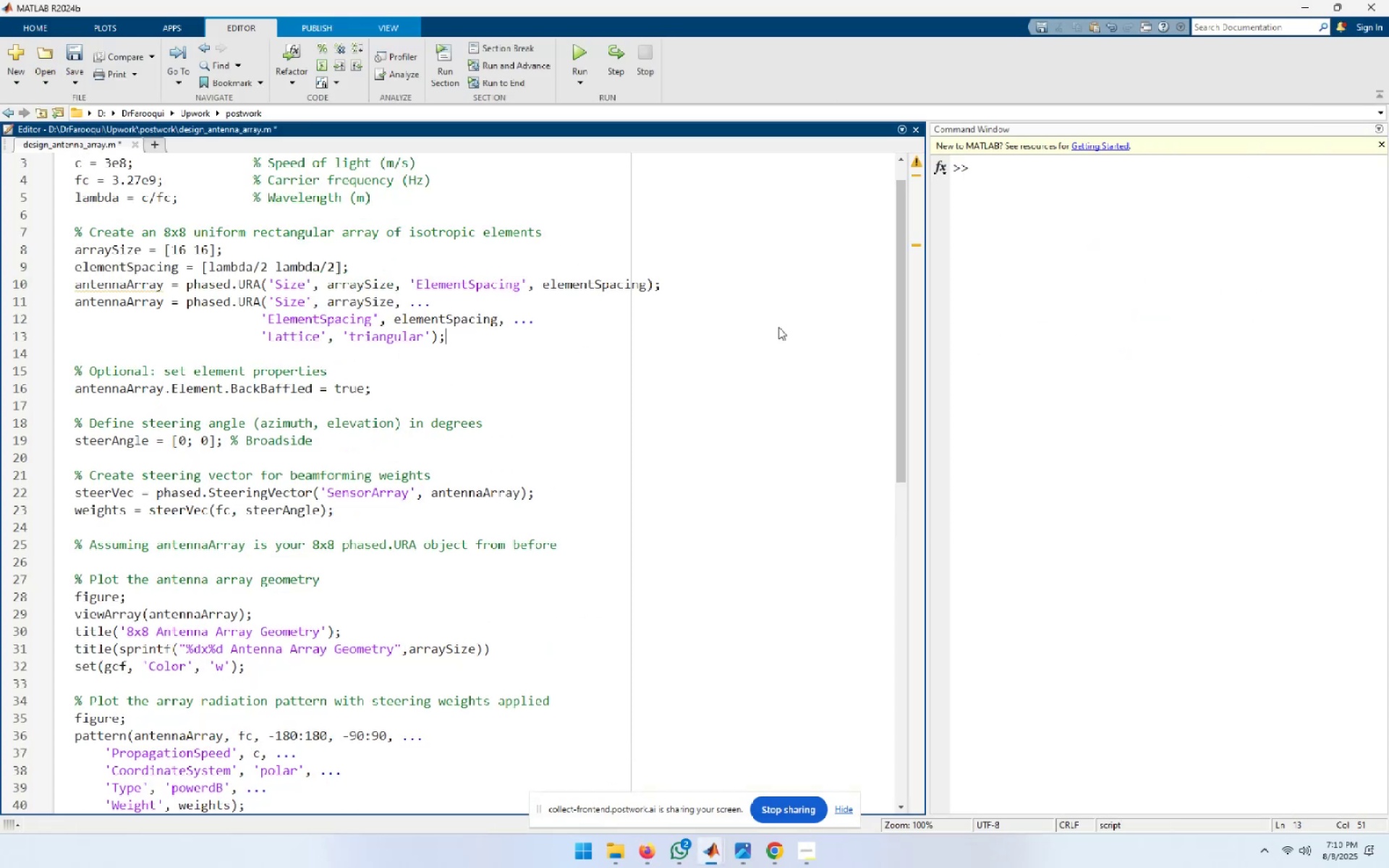 
key(ArrowUp)
 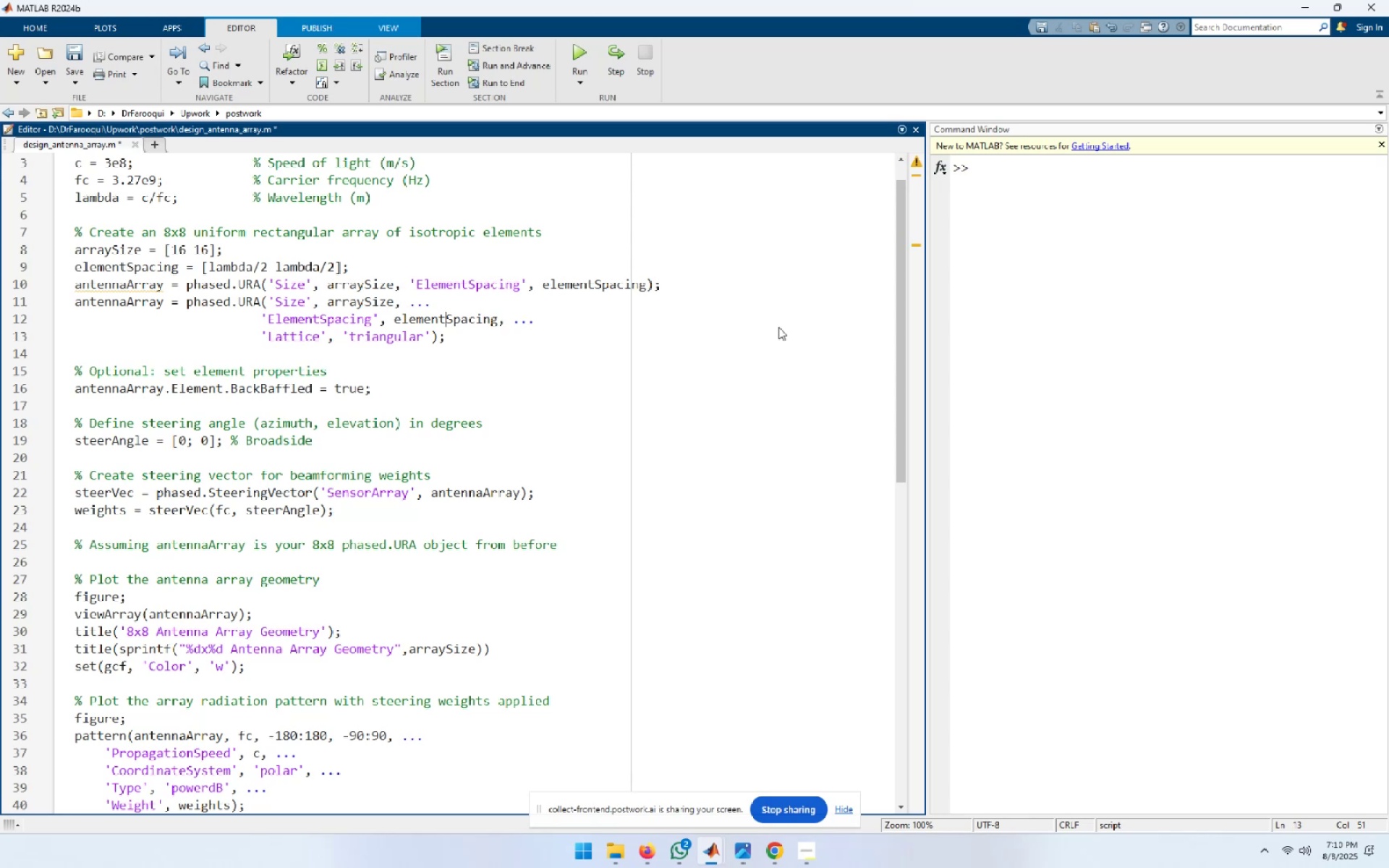 
key(ArrowUp)
 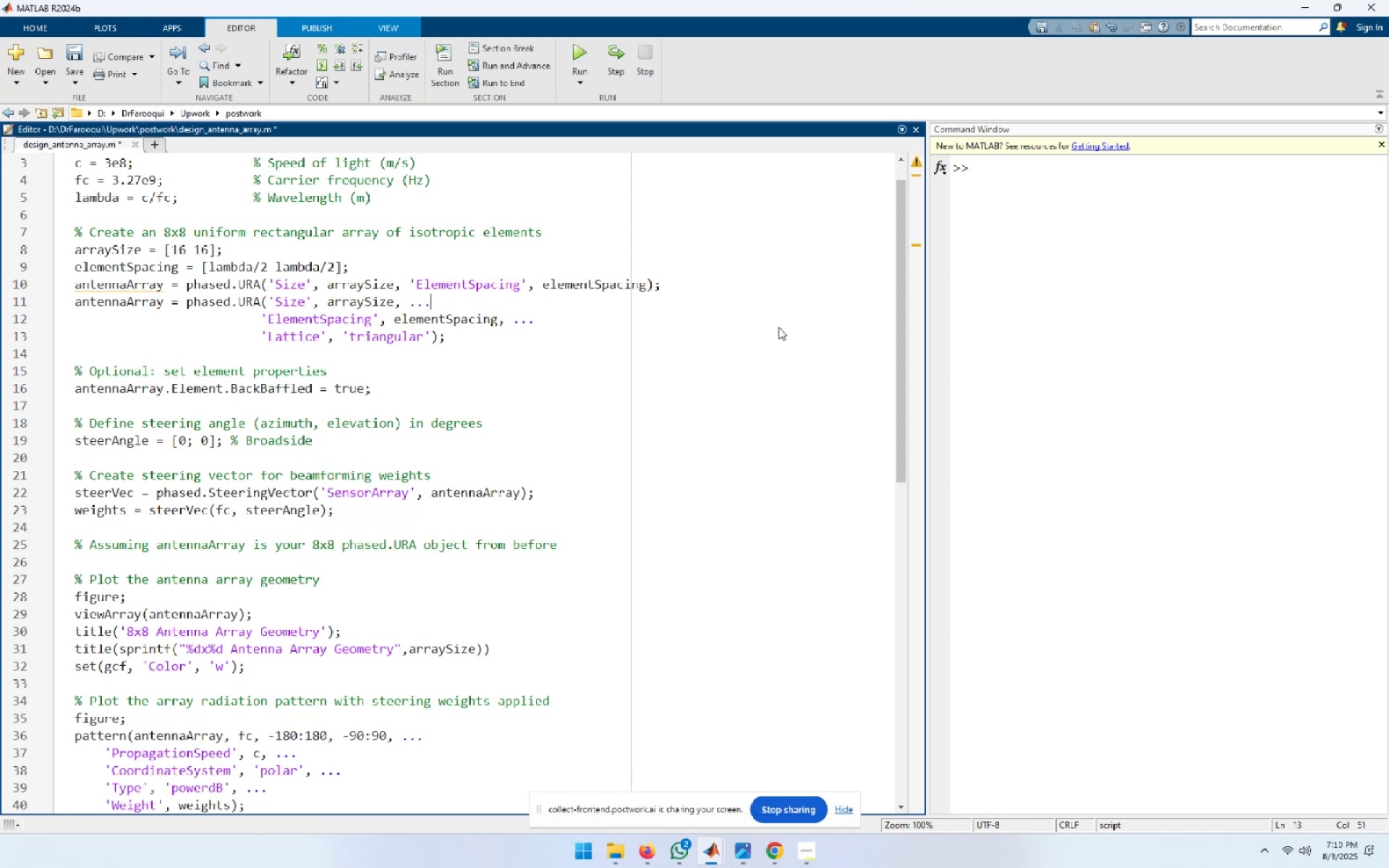 
key(ArrowUp)
 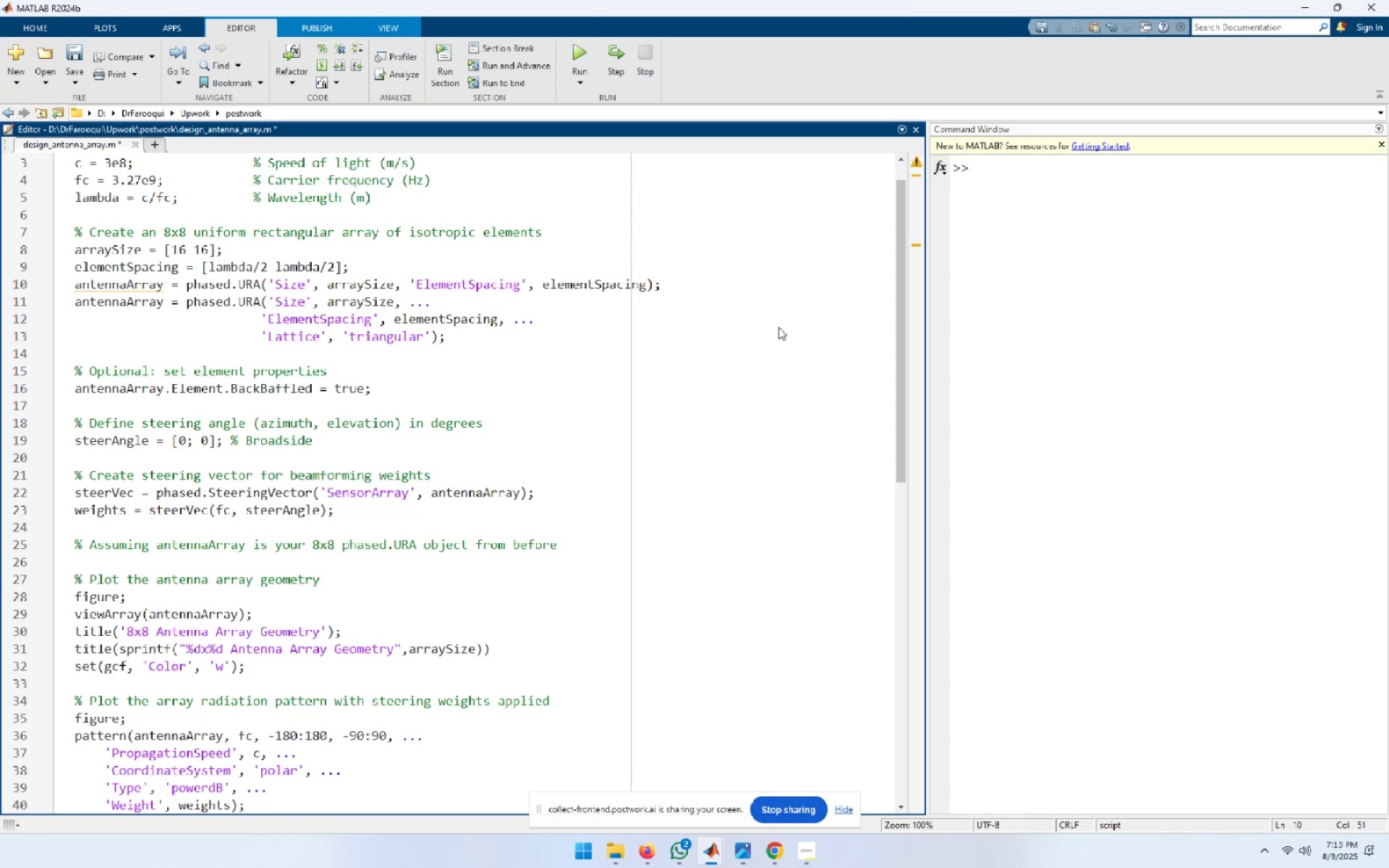 
key(Home)
 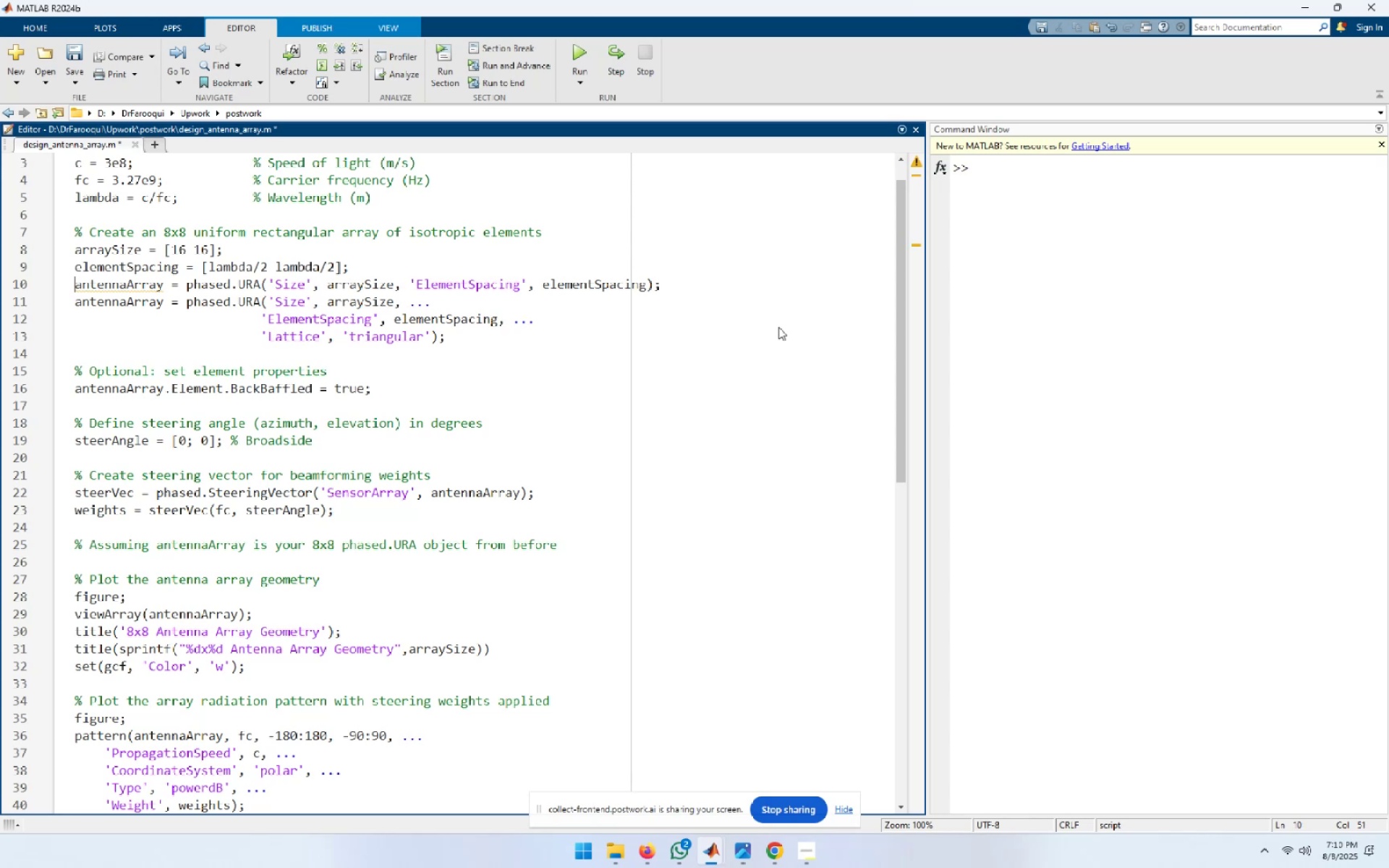 
key(Shift+End)
 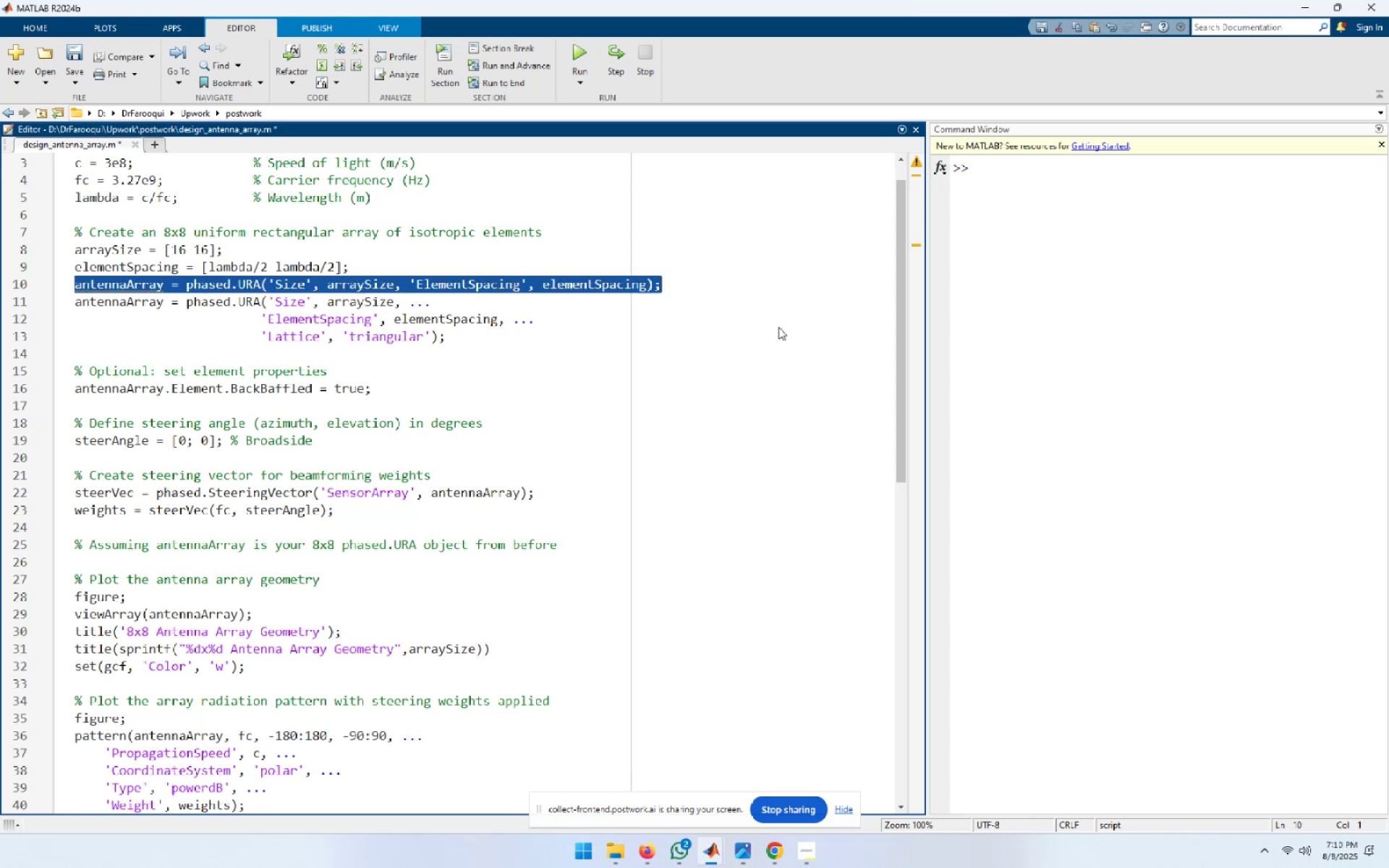 
key(Delete)
 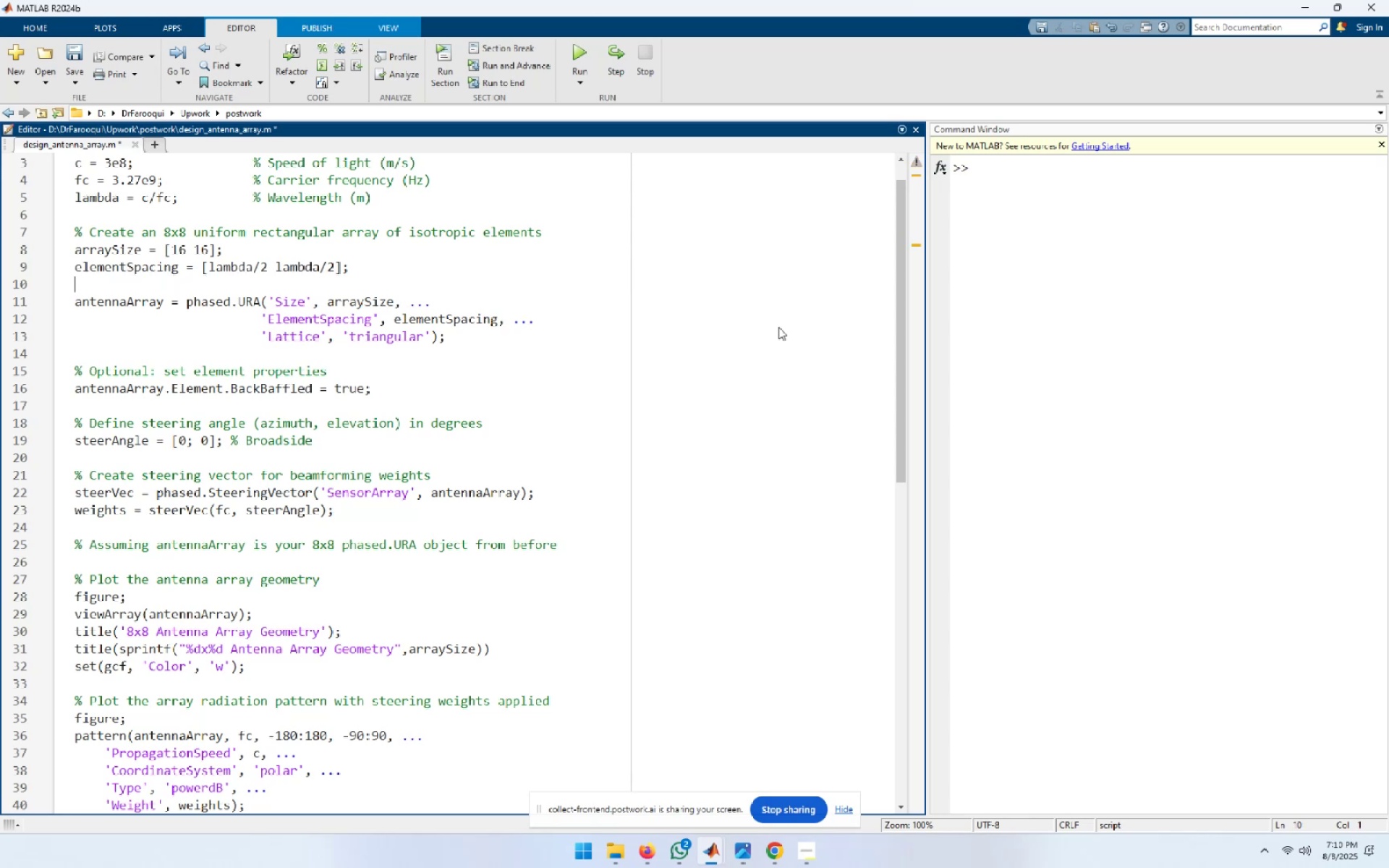 
key(ArrowUp)
 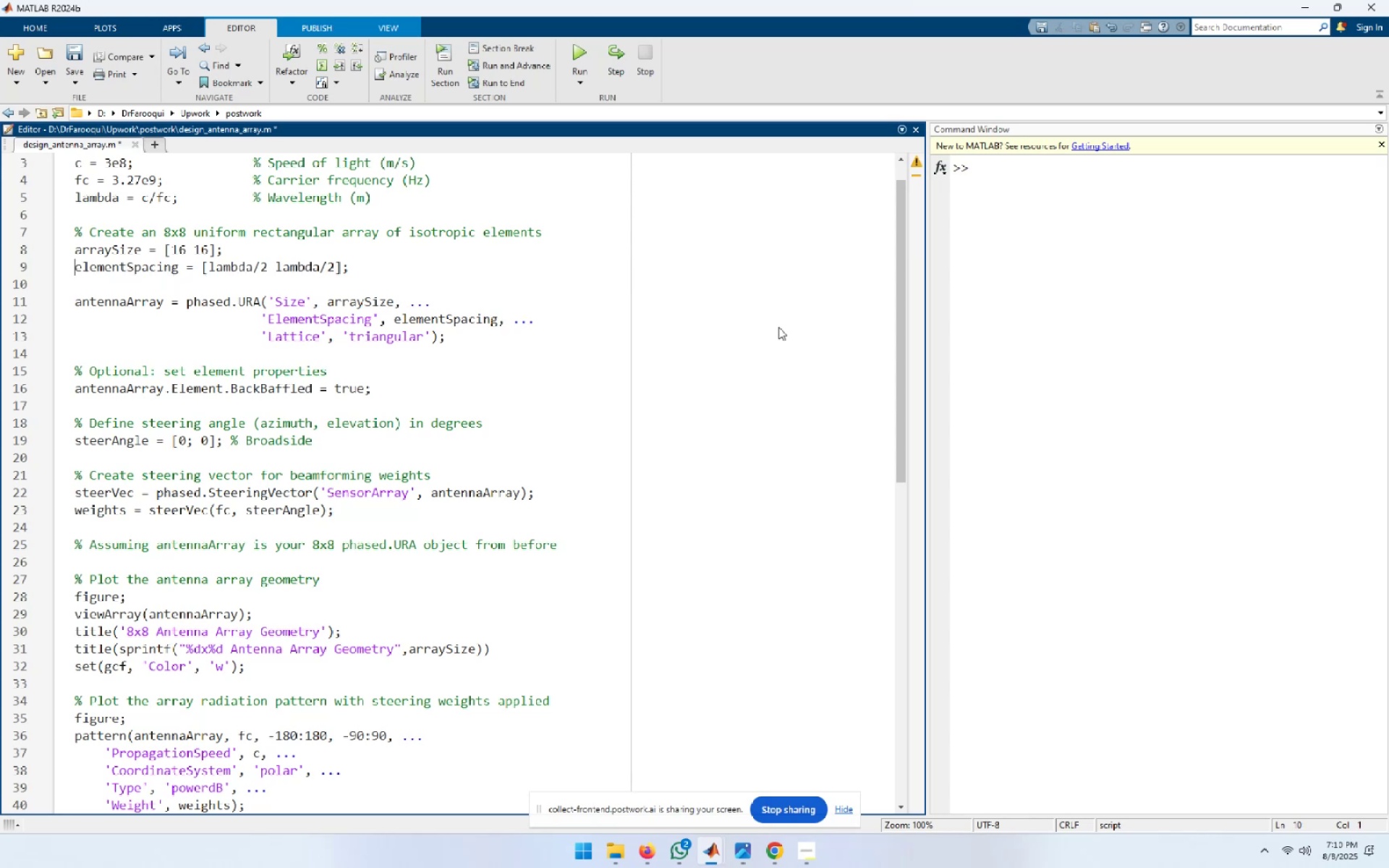 
key(End)
 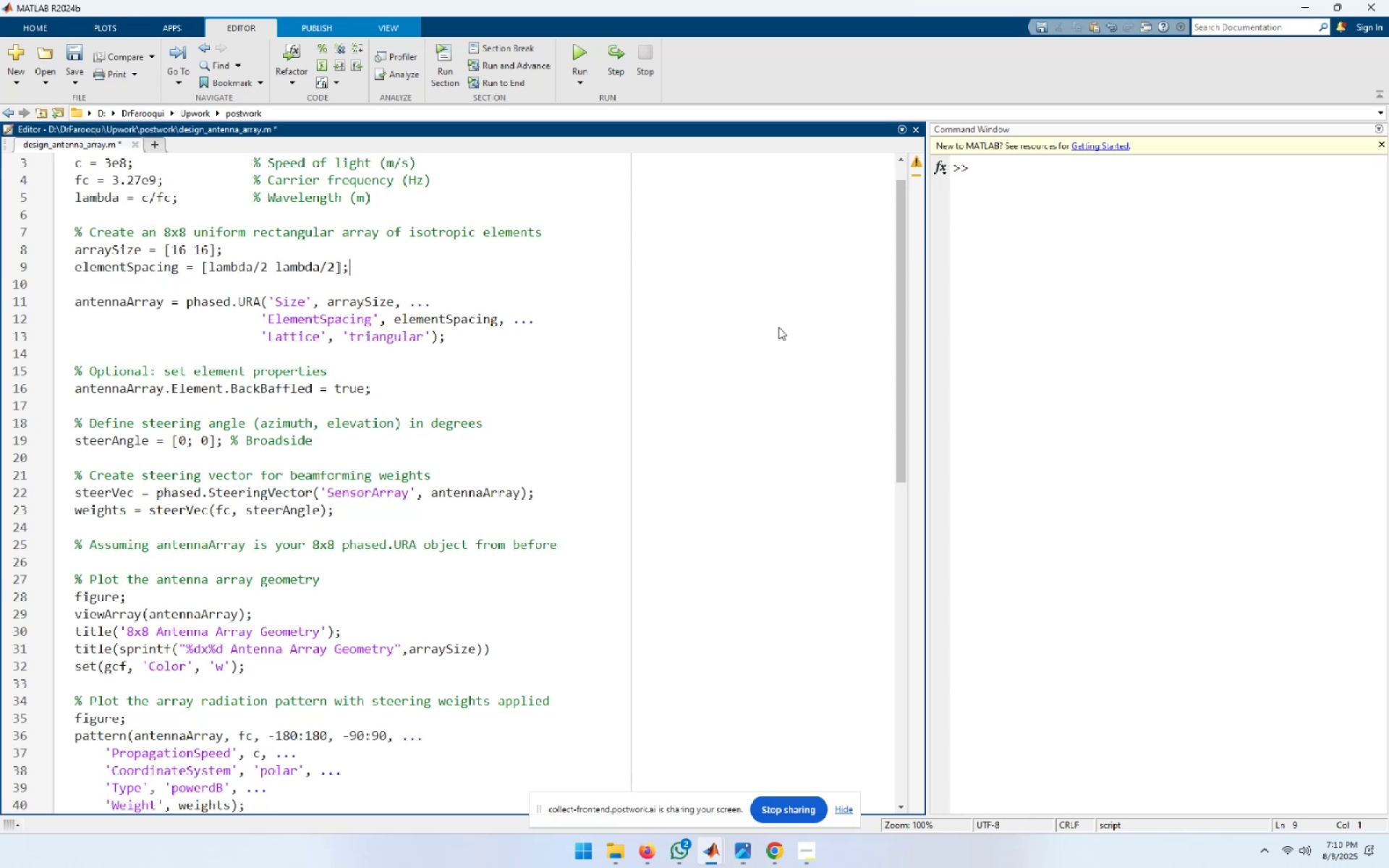 
key(Delete)
 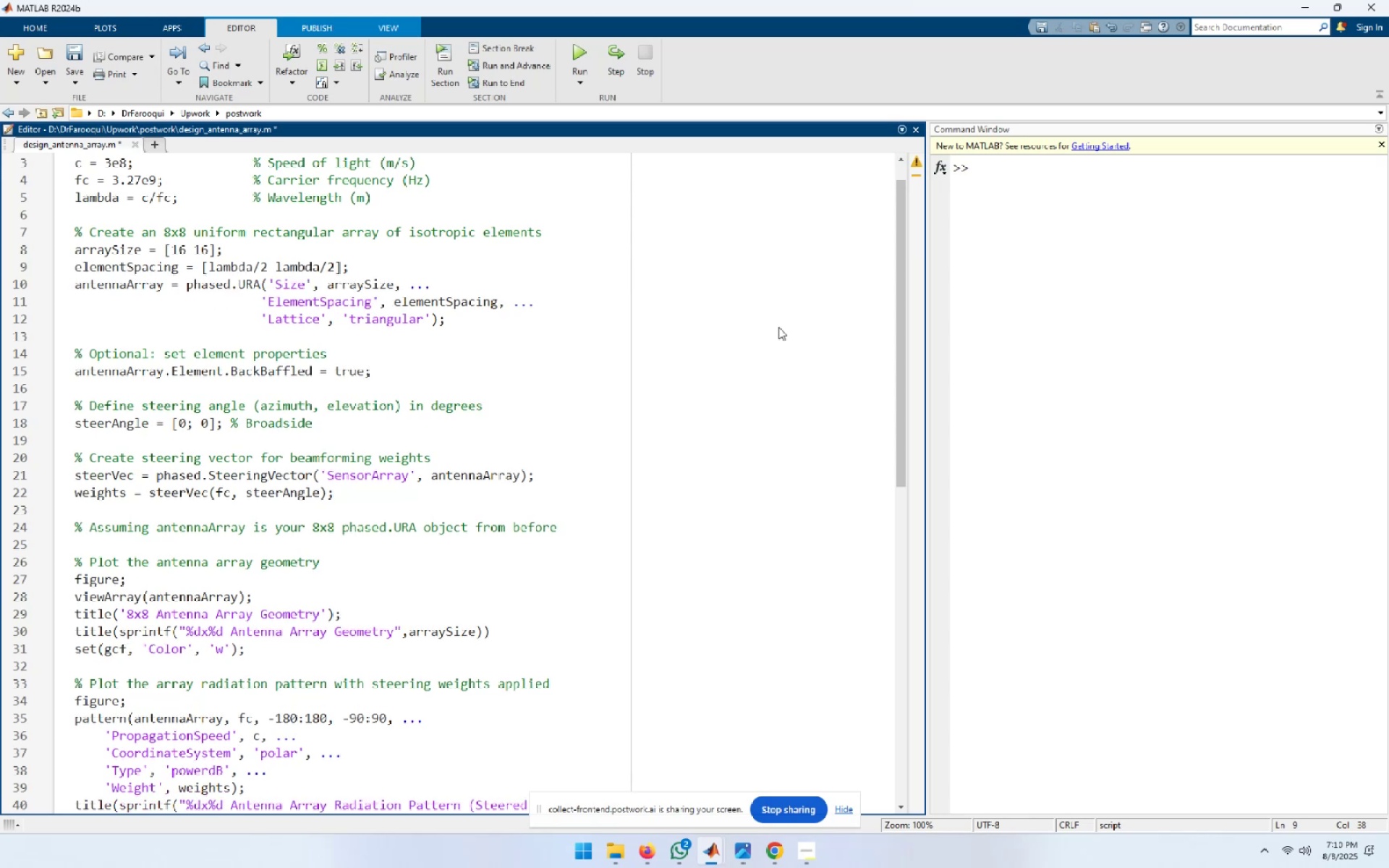 
key(Control+S)
 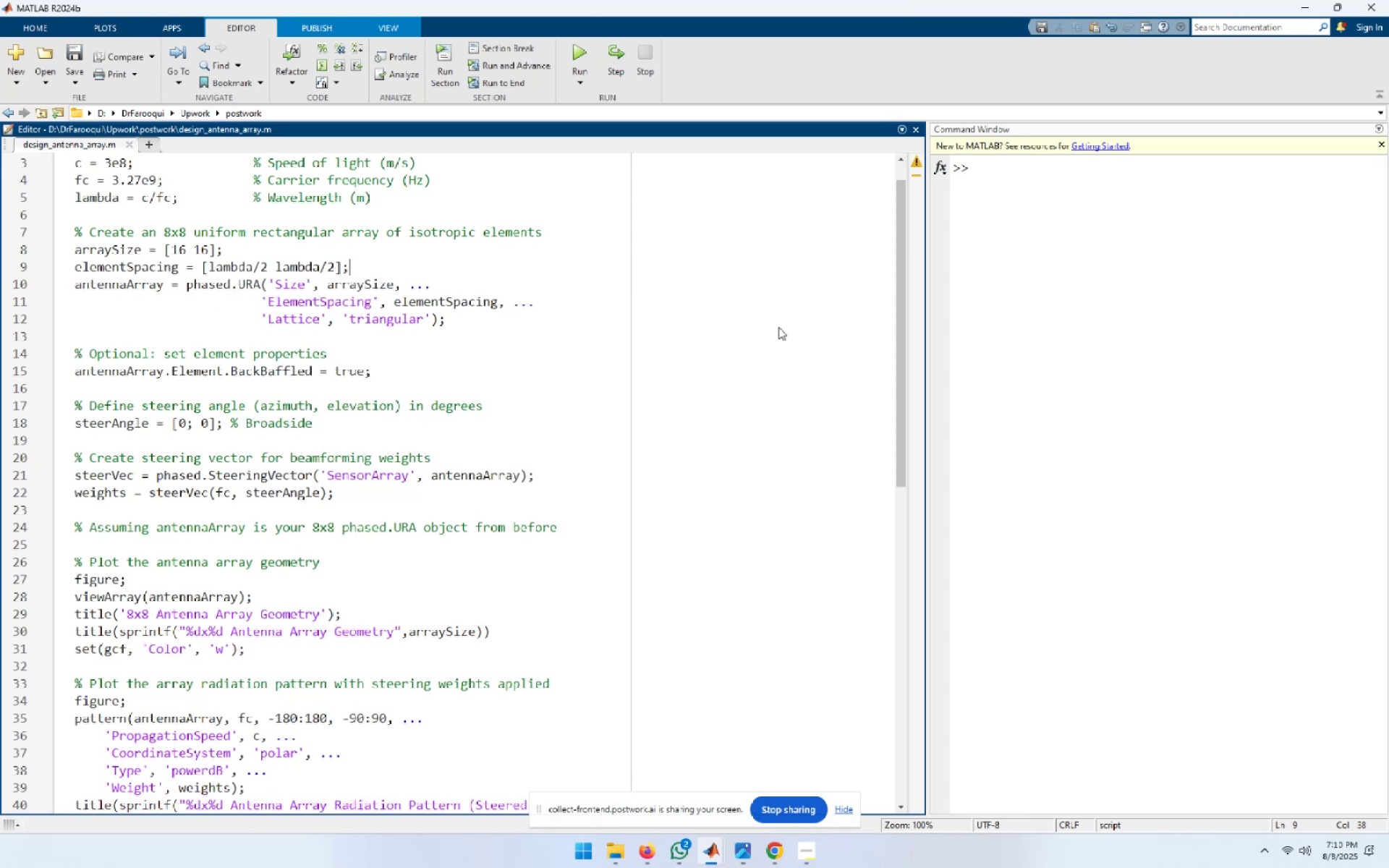 
key(F5)
 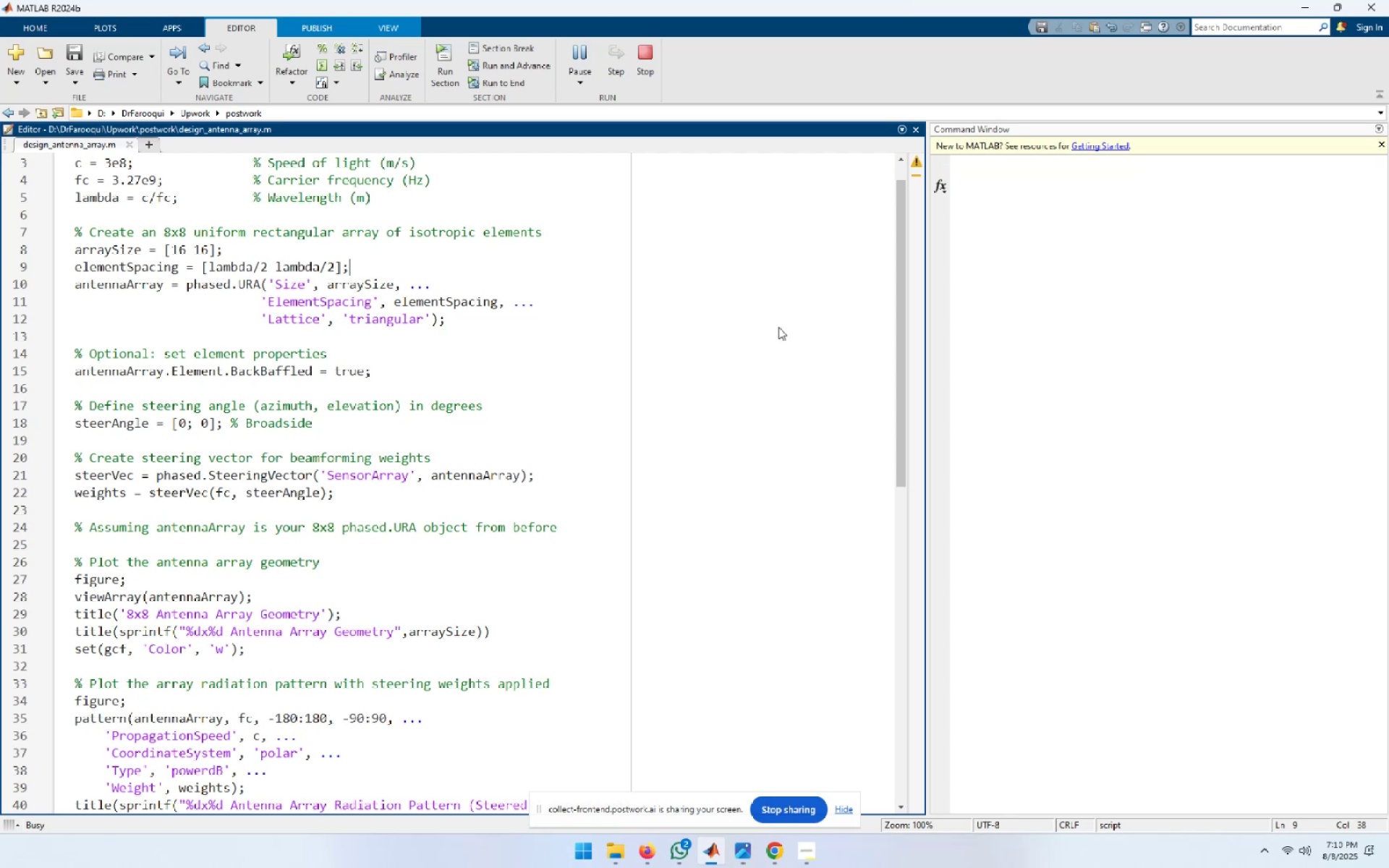 
wait(10.12)
 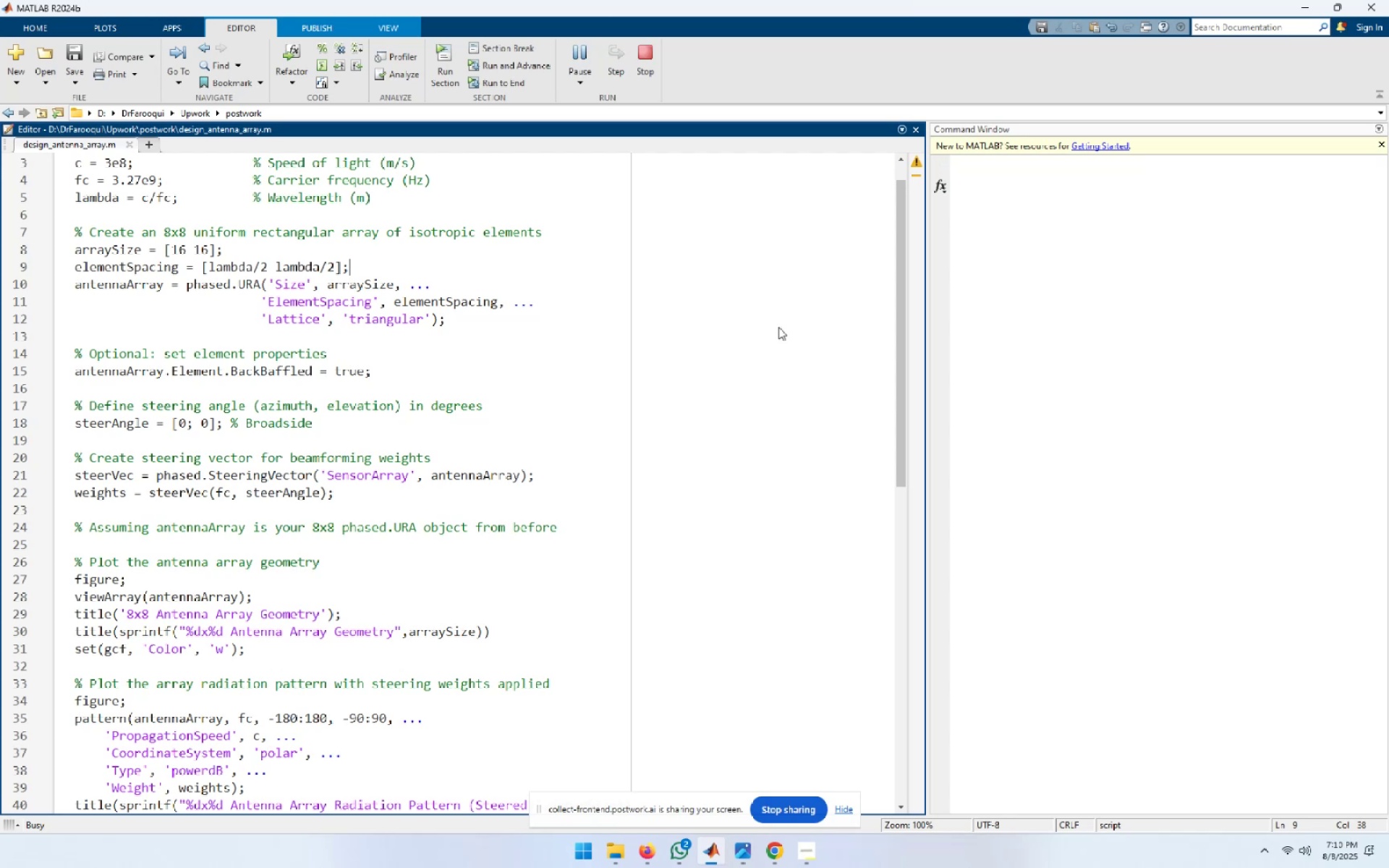 
left_click_drag(start_coordinate=[611, 96], to_coordinate=[1015, 85])
 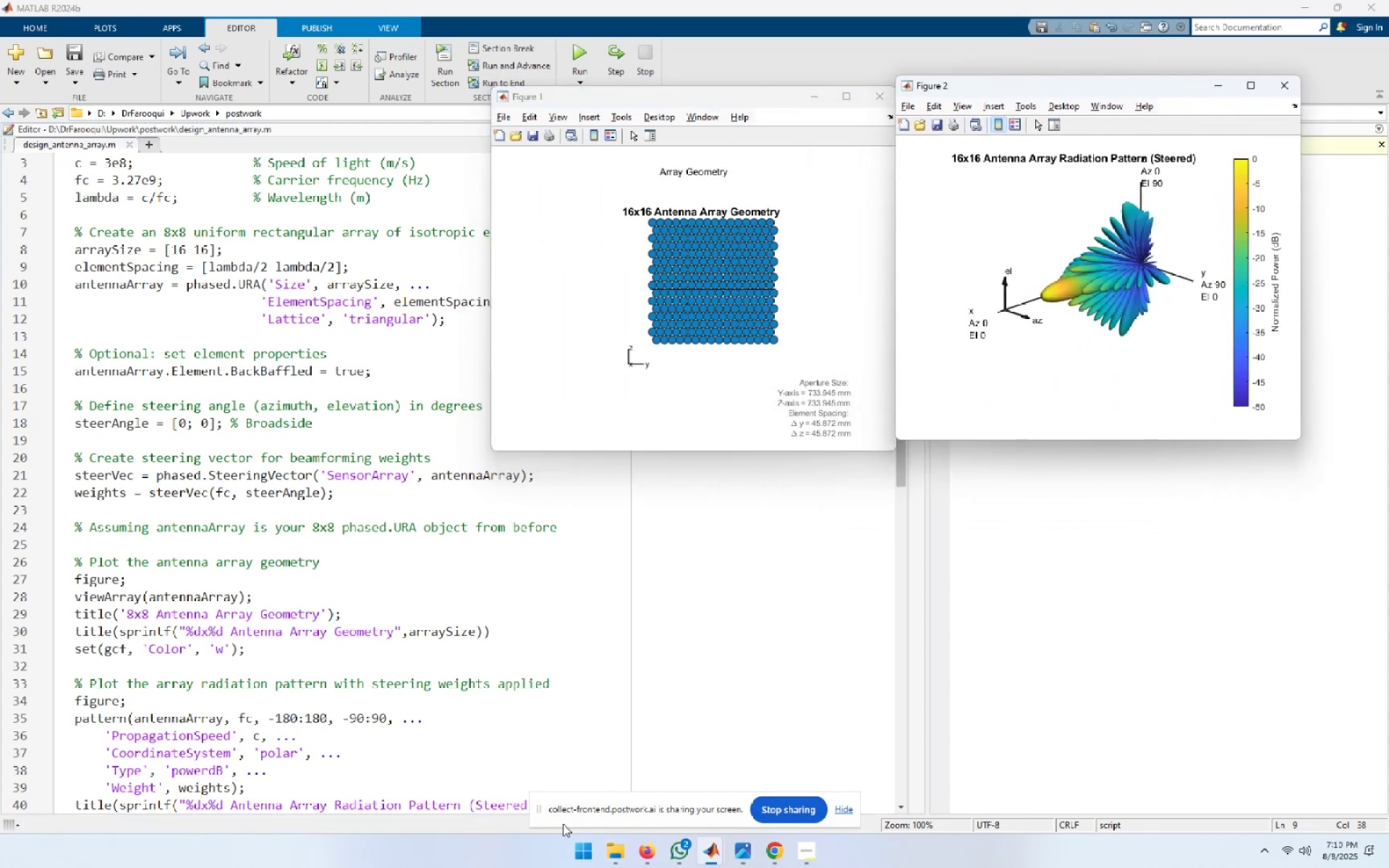 
mouse_move([645, 835])
 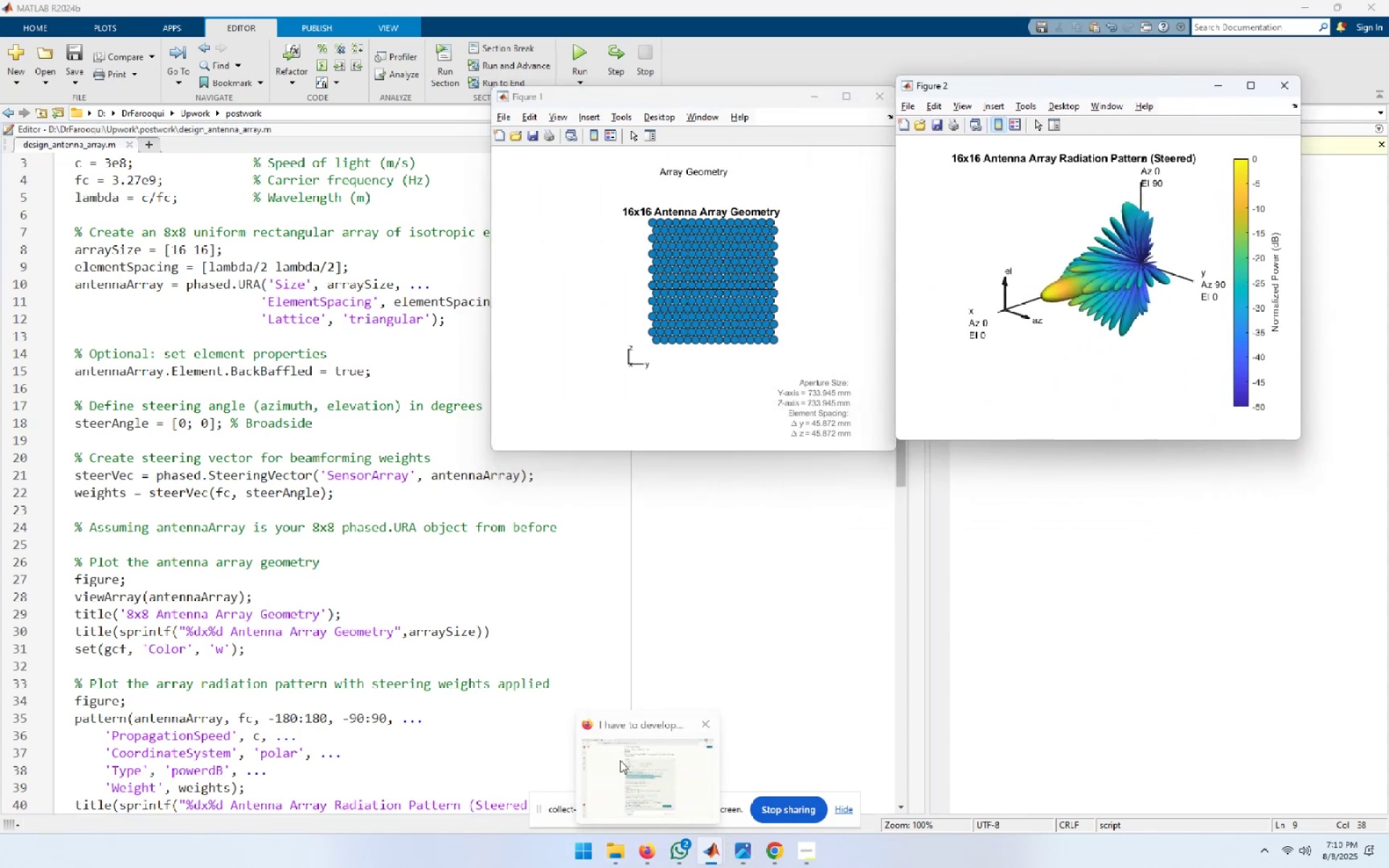 
left_click([619, 760])
 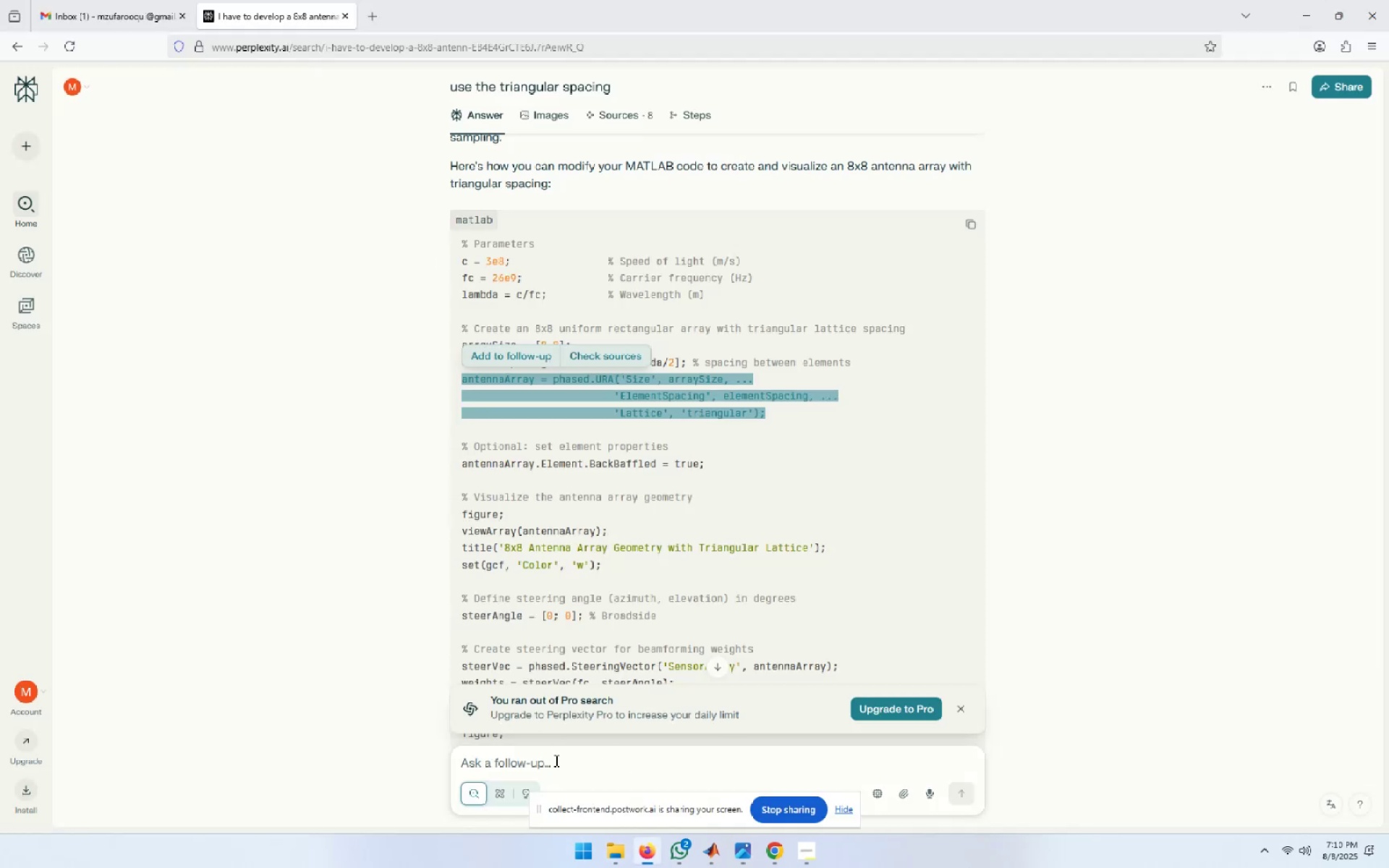 
left_click([553, 764])
 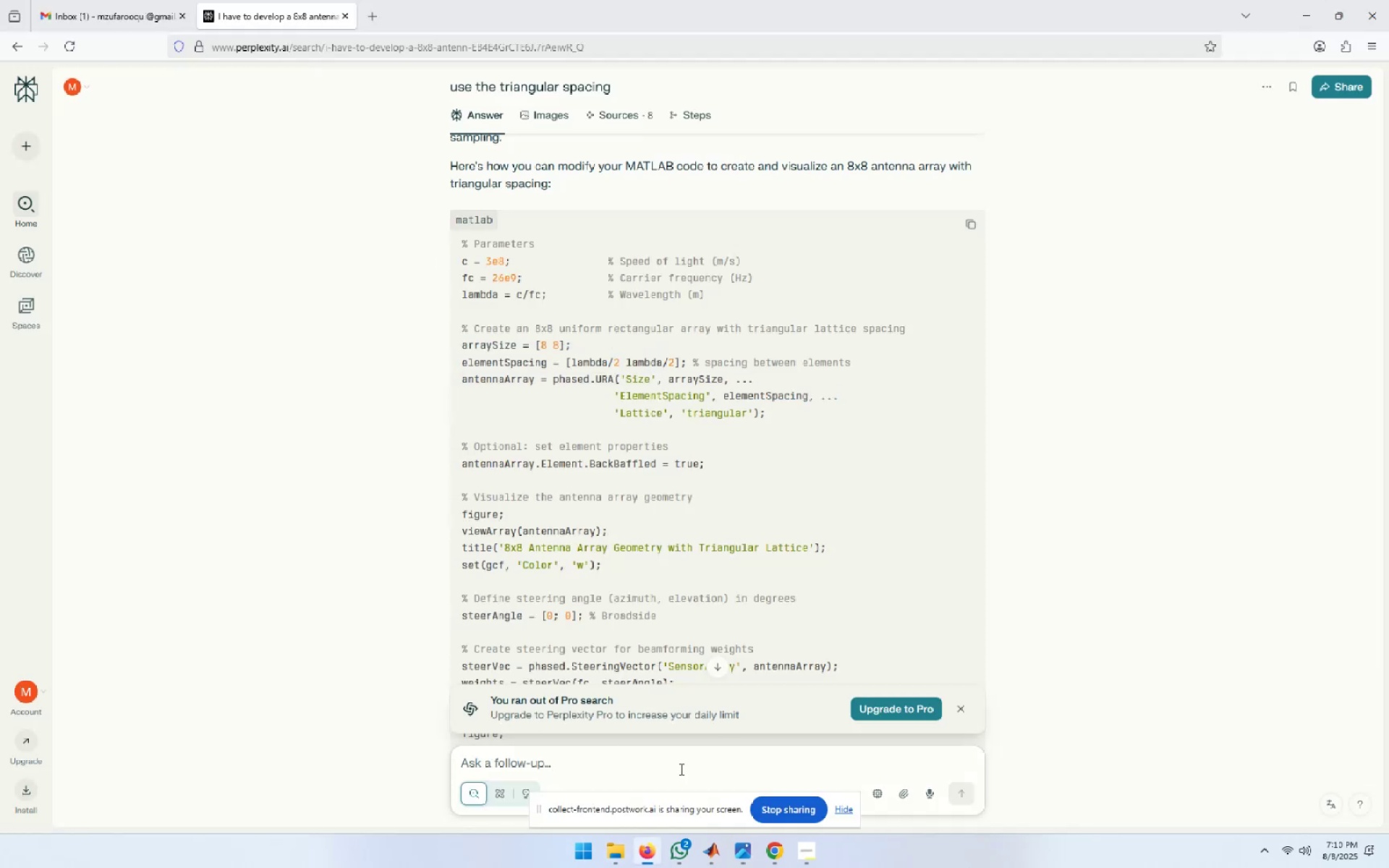 
type(alo)
key(Backspace)
type(so plt )
key(Backspace)
key(Backspace)
type(ot the sig)
key(Backspace)
type(ngle element spacing)
key(Backspace)
key(Backspace)
key(Backspace)
key(Backspace)
key(Backspace)
key(Backspace)
key(Backspace)
type(radiation pattern)
 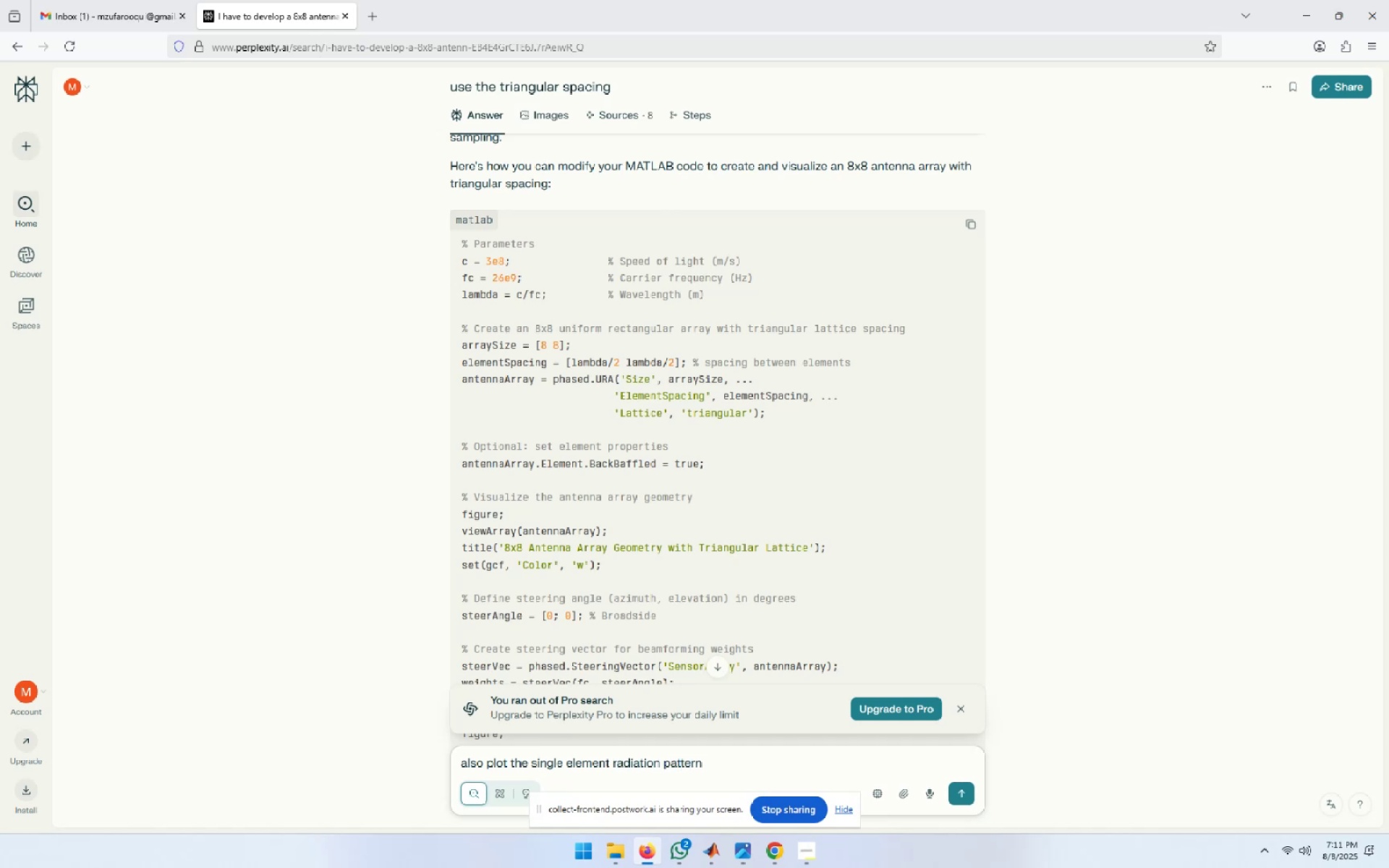 
key(Enter)
 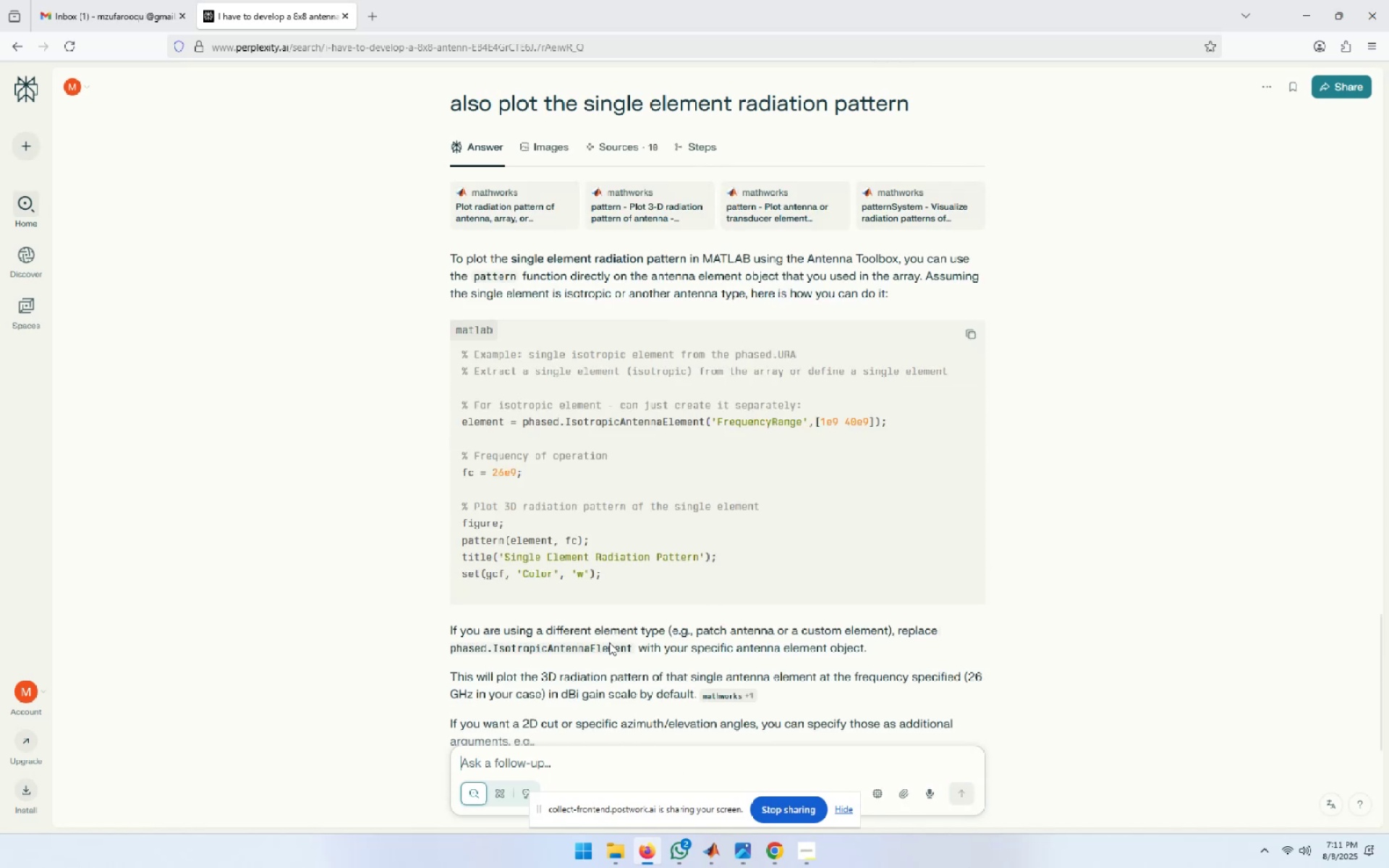 
wait(15.52)
 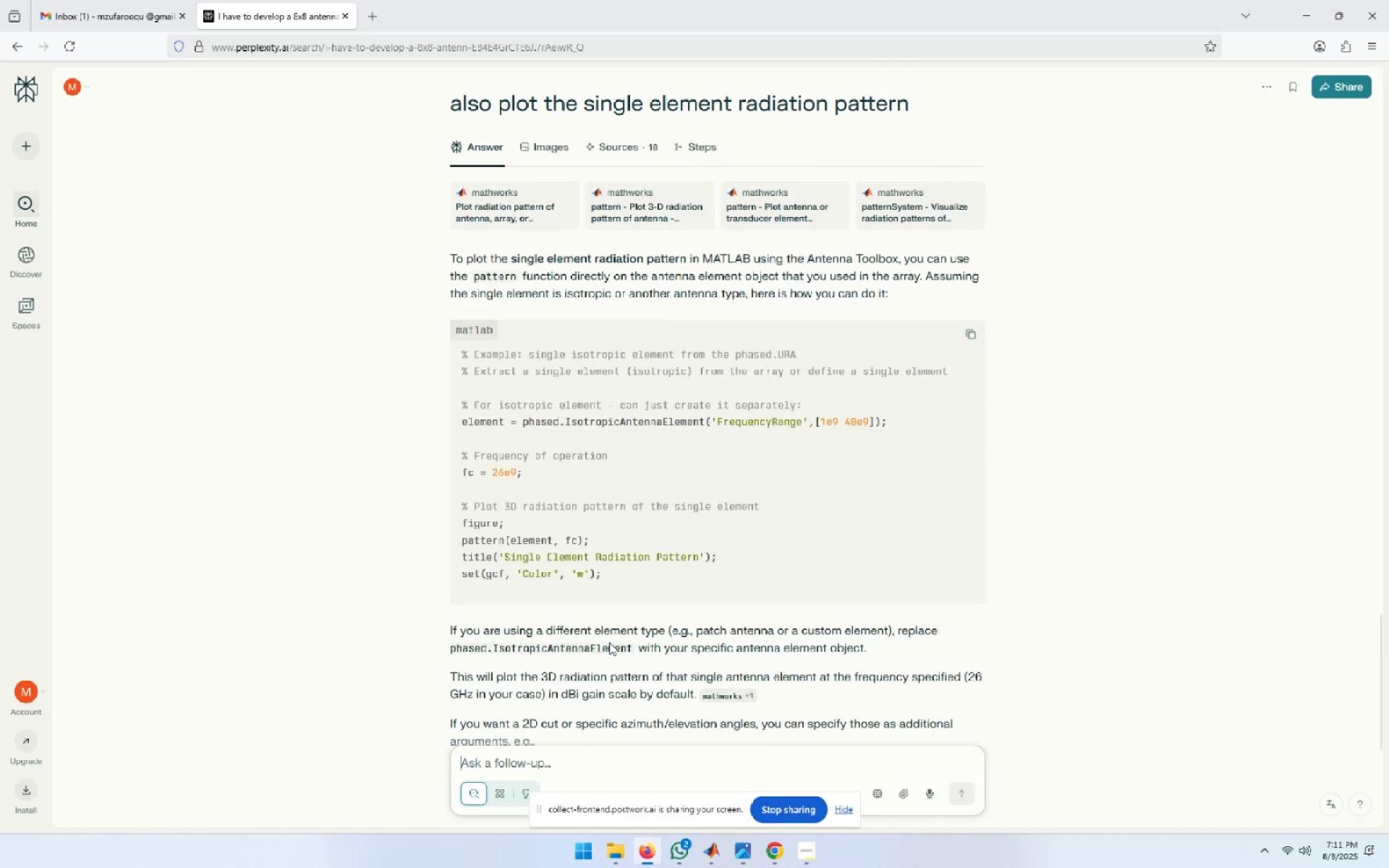 
left_click_drag(start_coordinate=[462, 422], to_coordinate=[485, 448])
 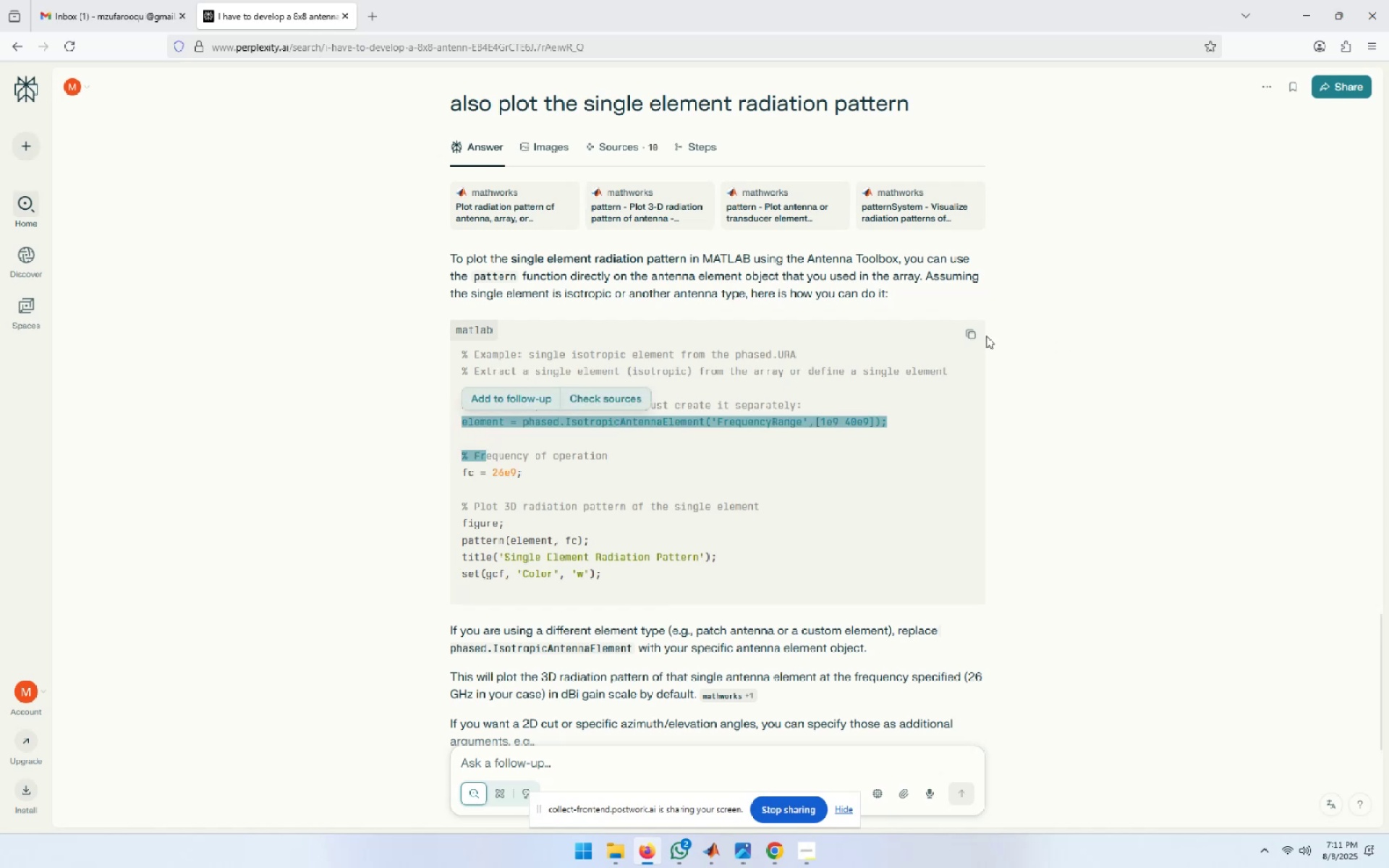 
left_click([969, 333])
 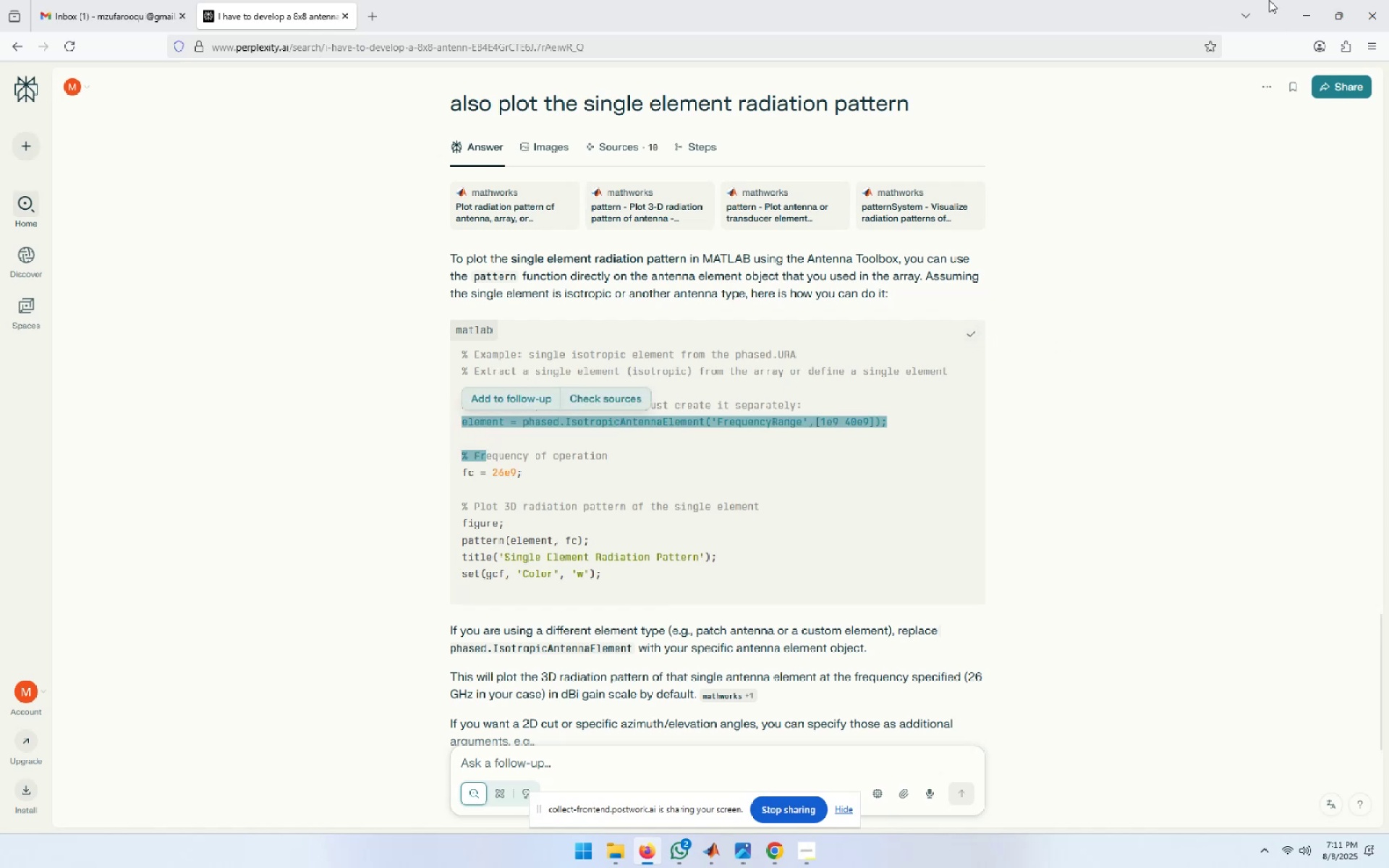 
left_click([1314, 15])
 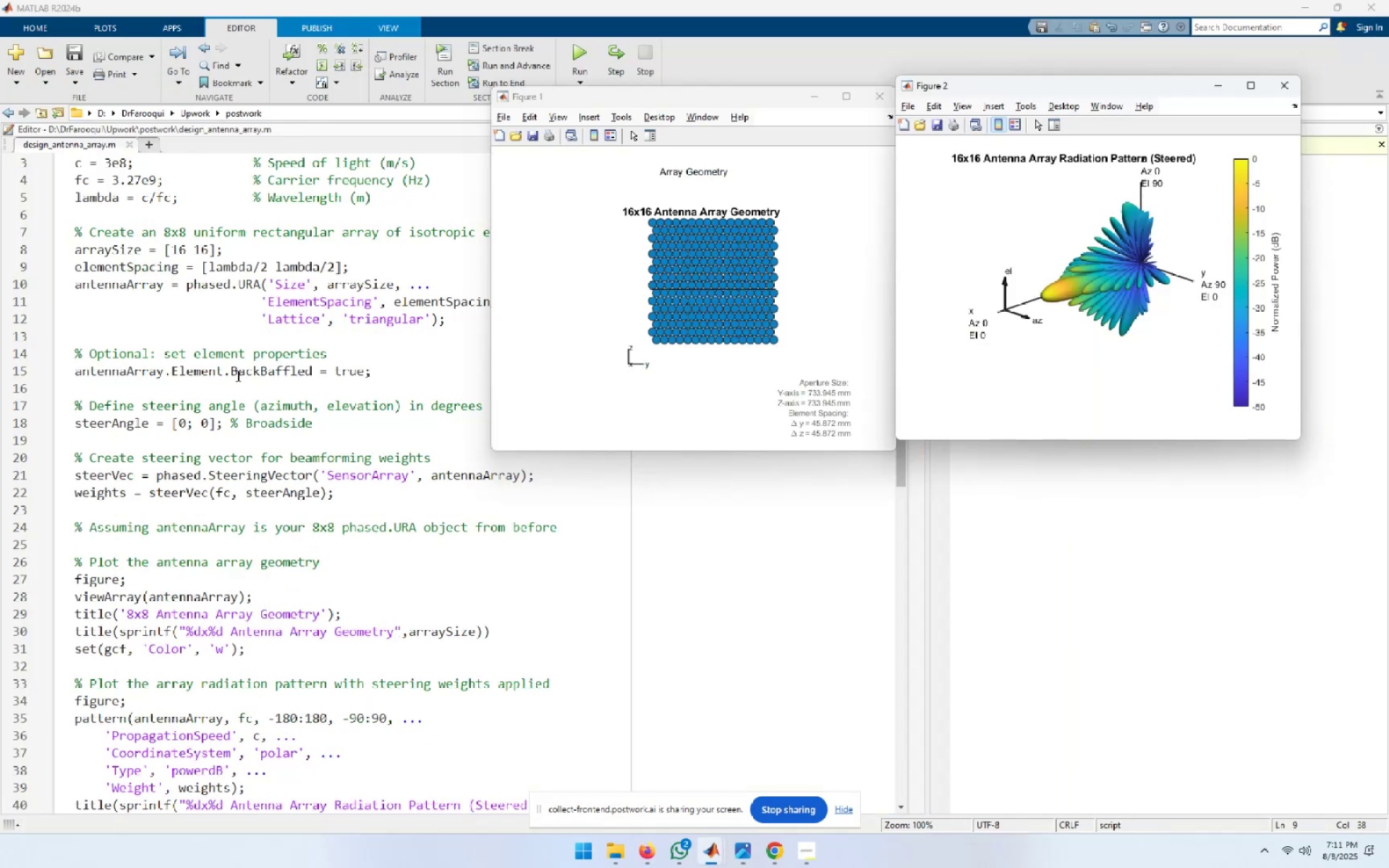 
left_click([237, 373])
 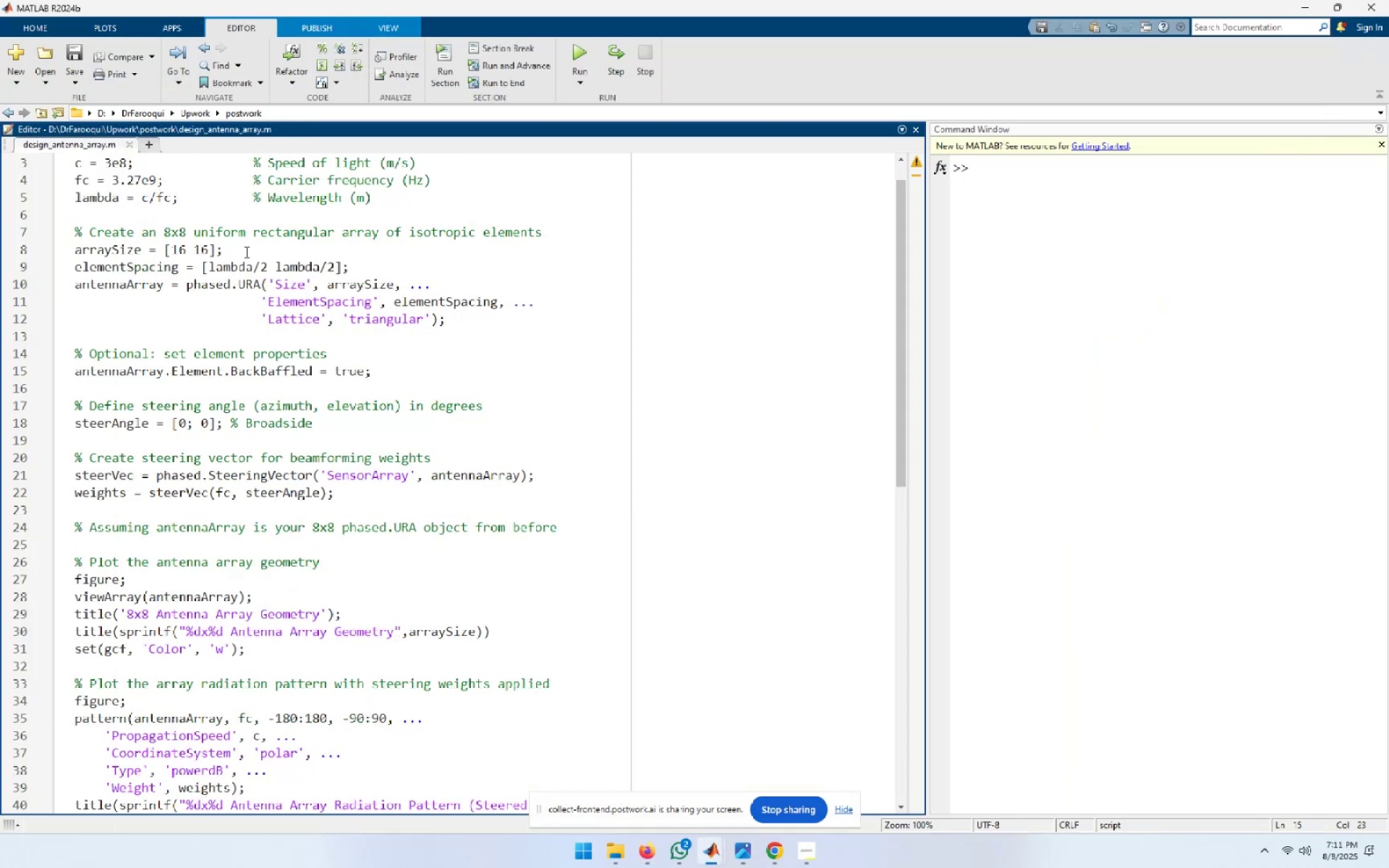 
left_click([245, 252])
 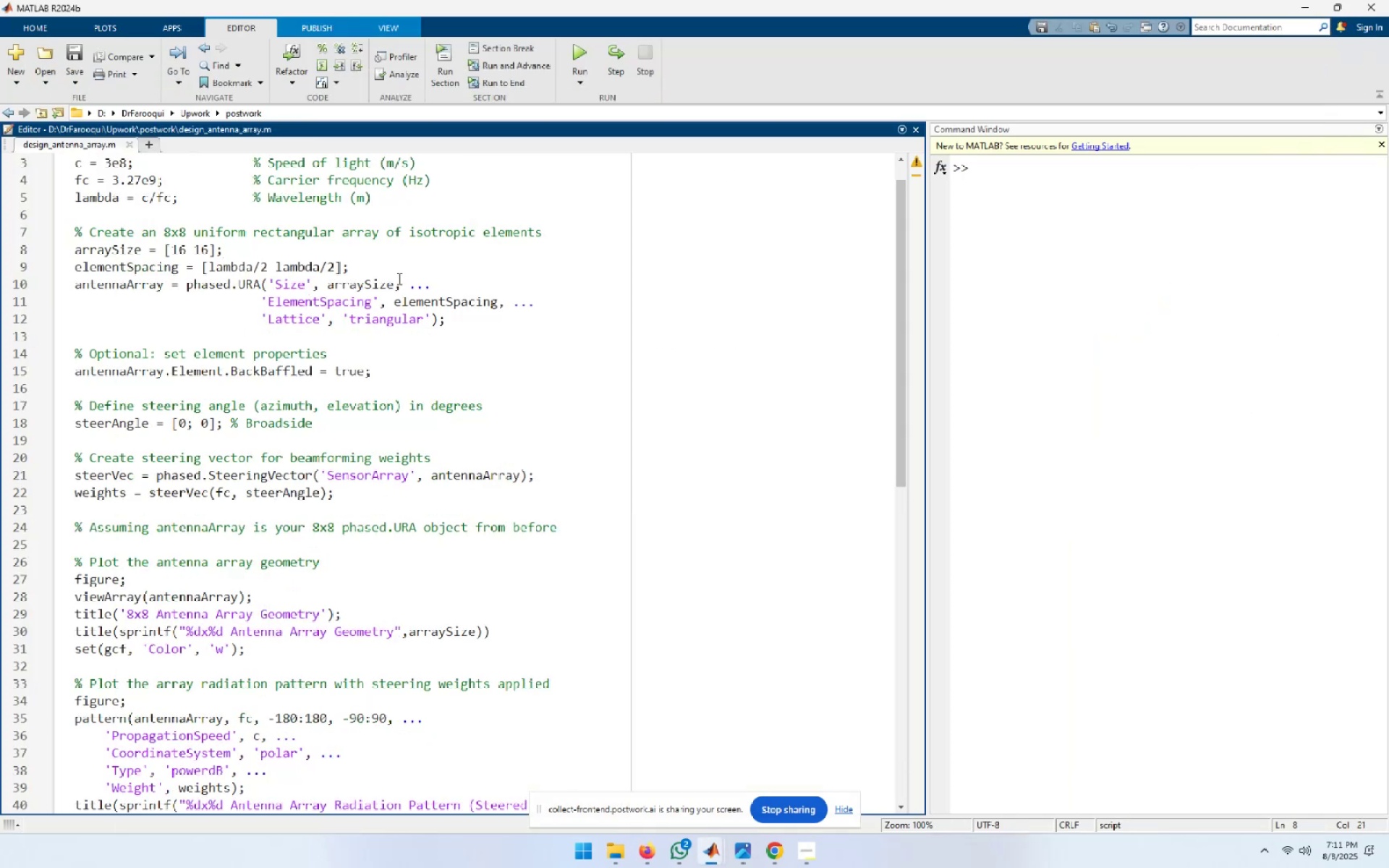 
left_click([392, 271])
 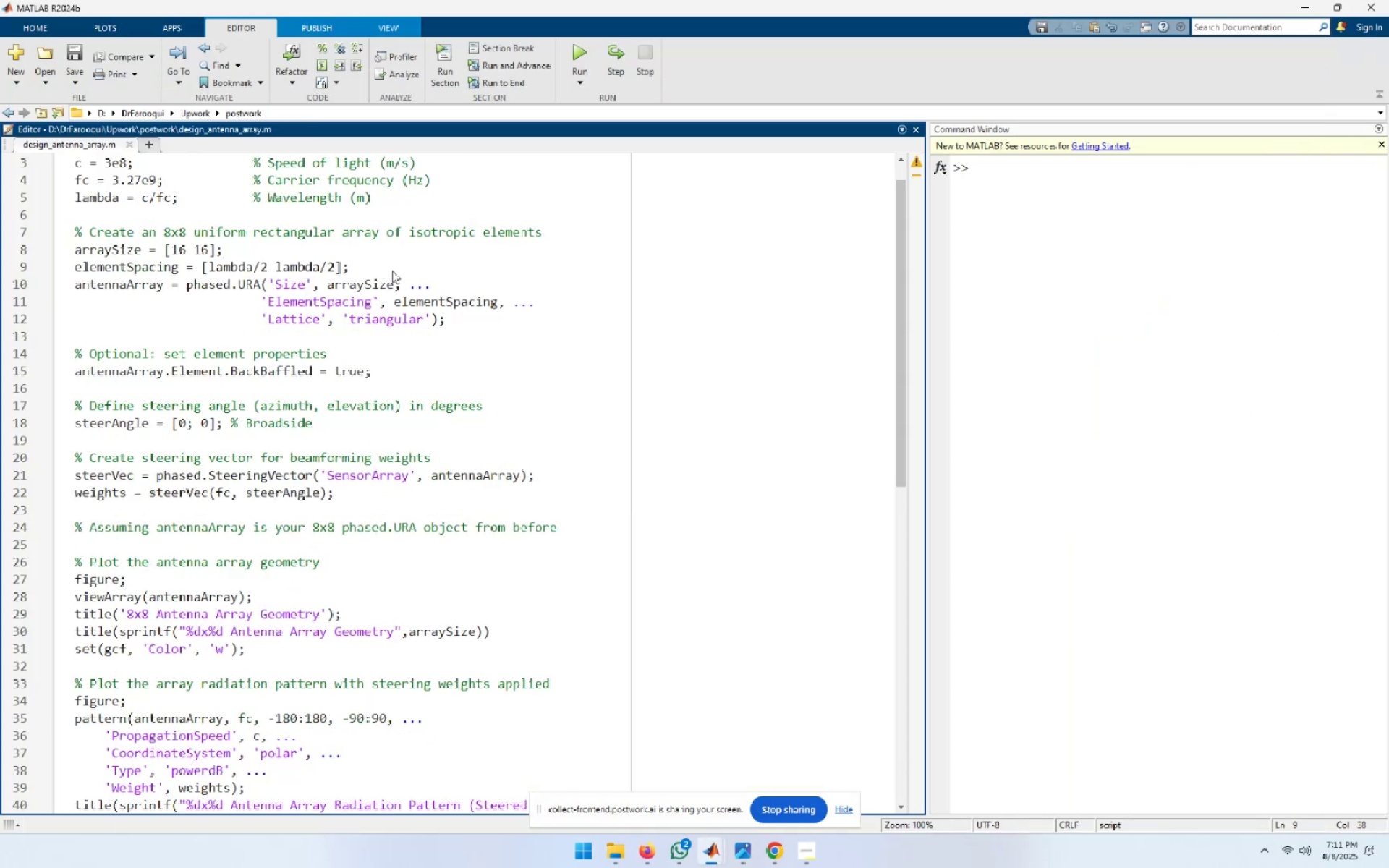 
key(NumpadEnter)
 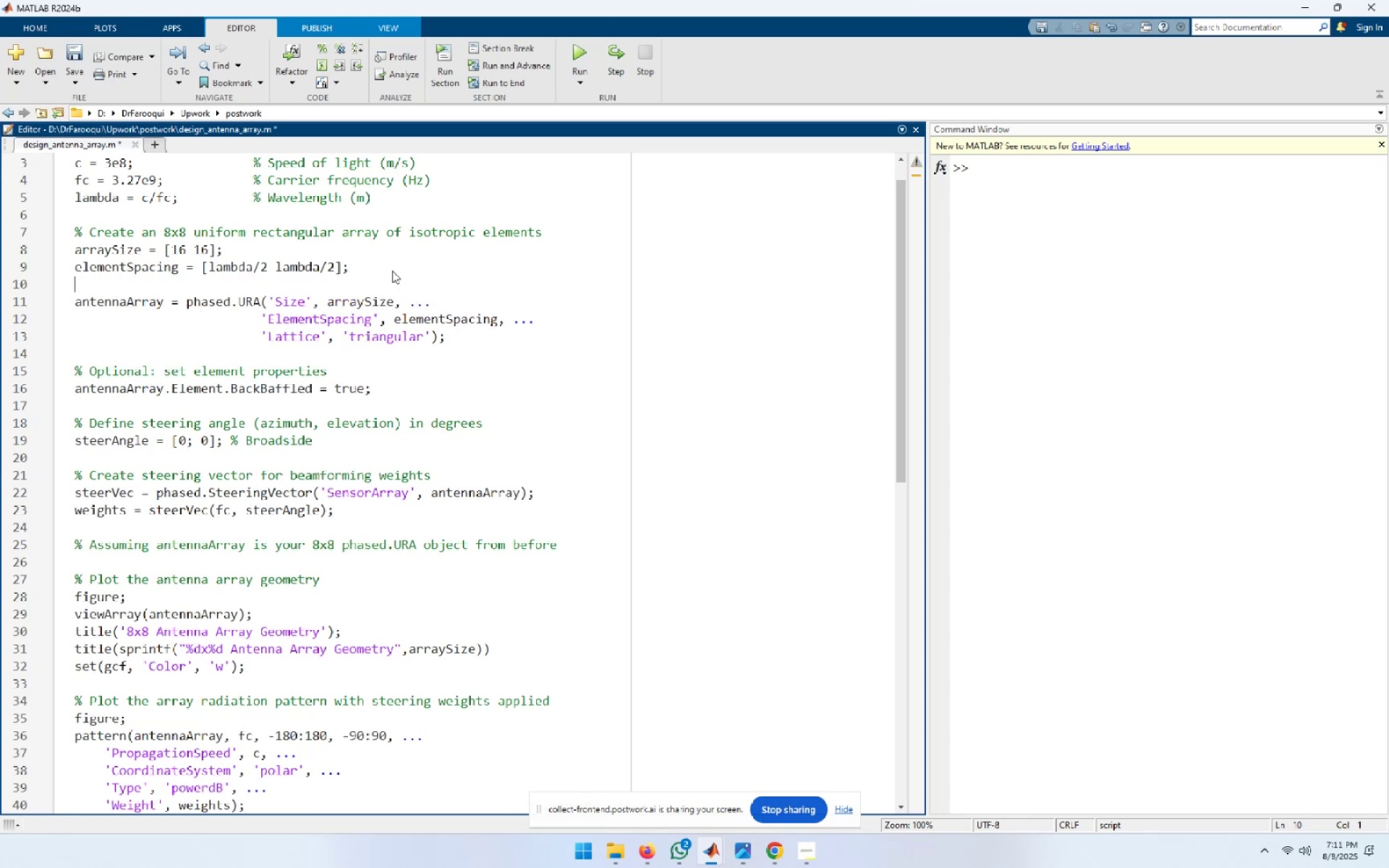 
key(NumpadEnter)
 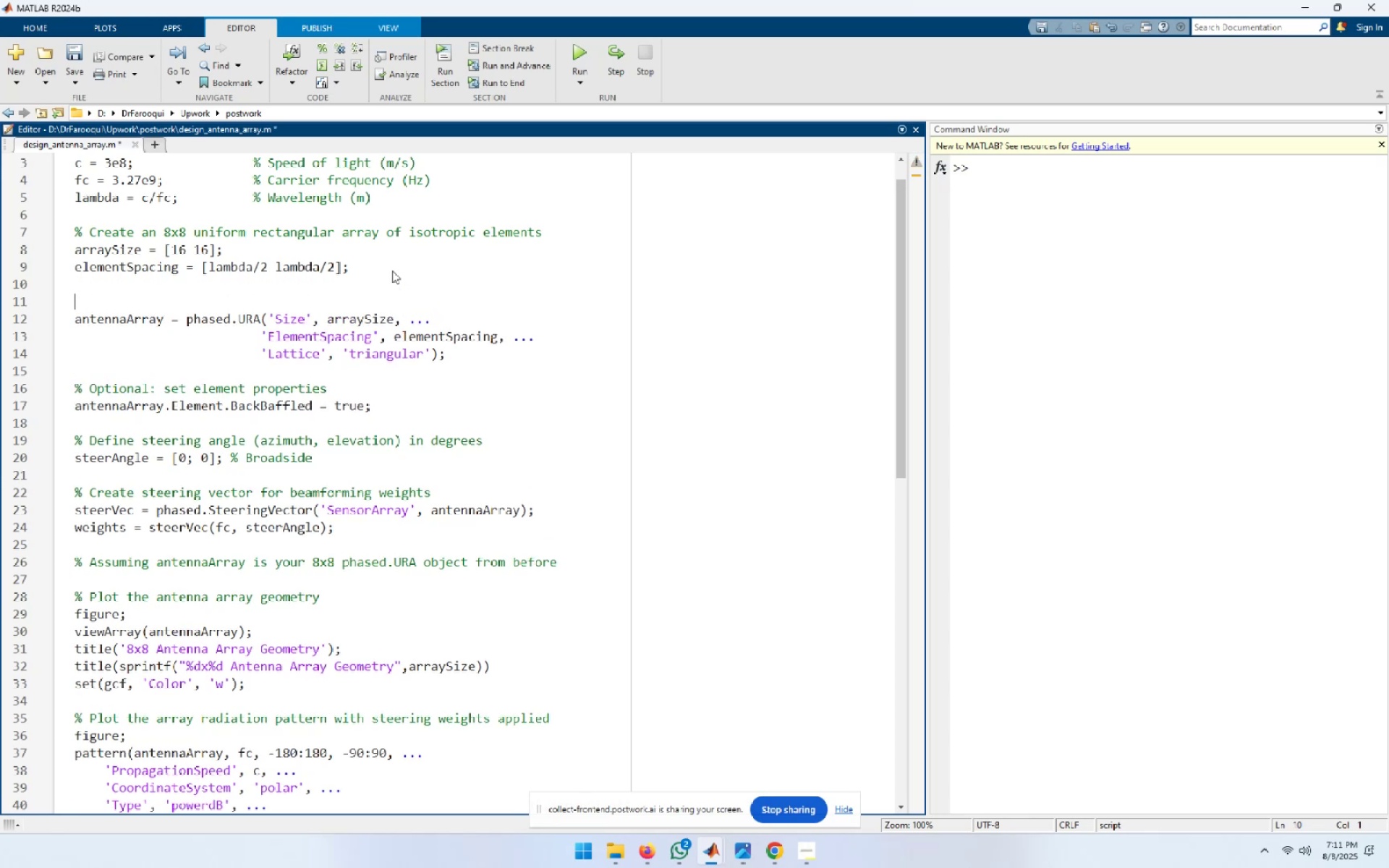 
key(Control+V)
 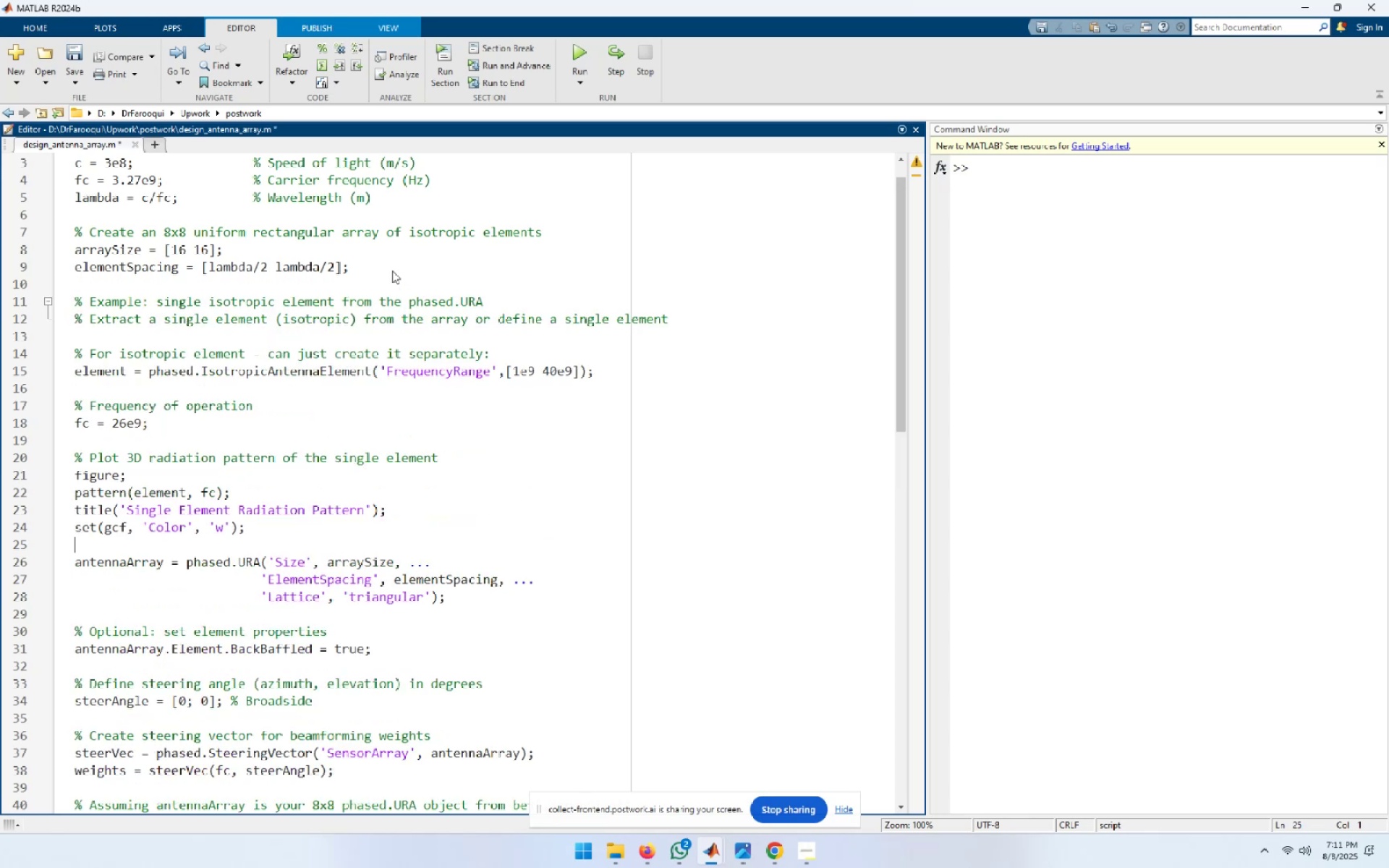 
key(NumpadEnter)
 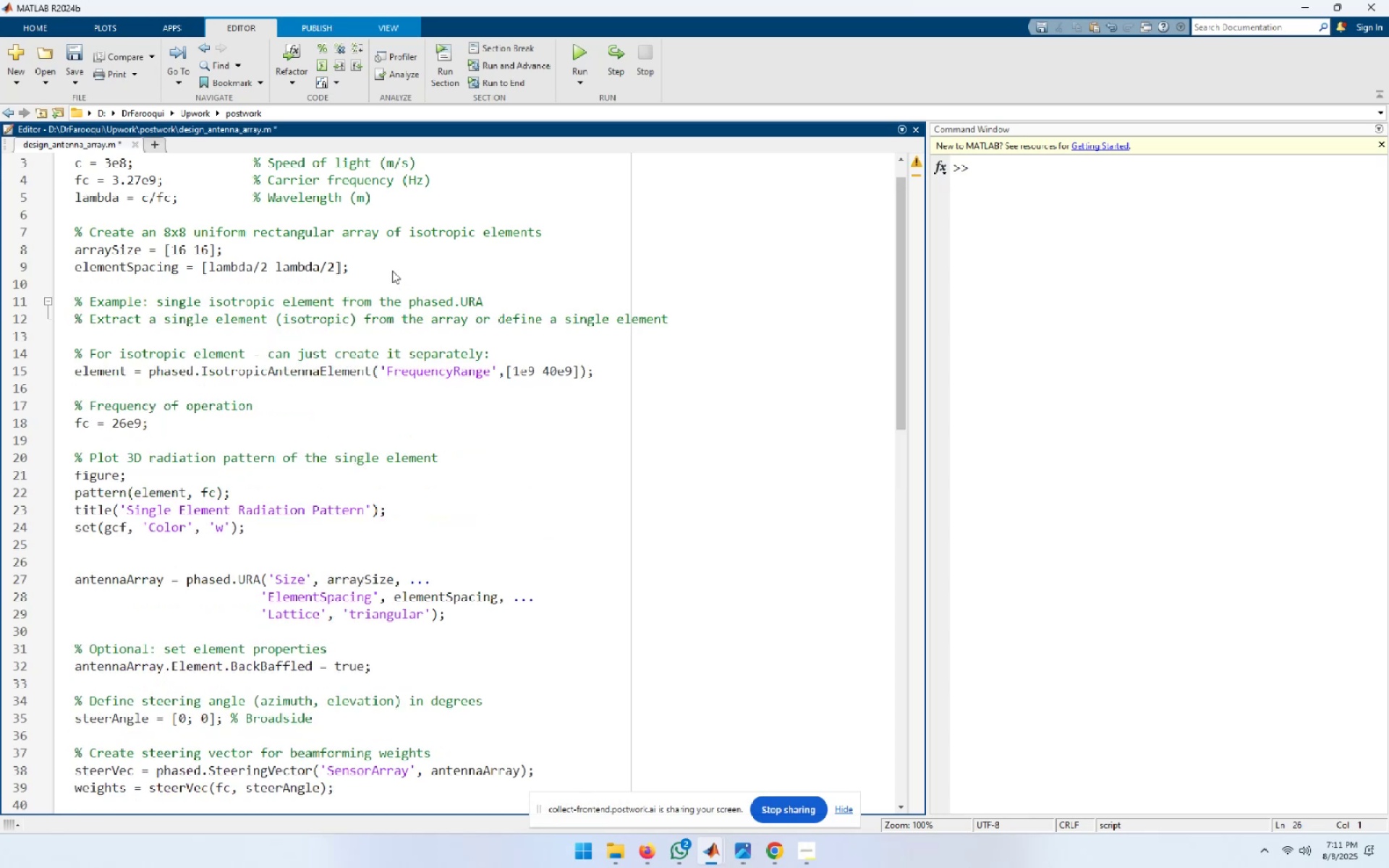 
key(ArrowUp)
 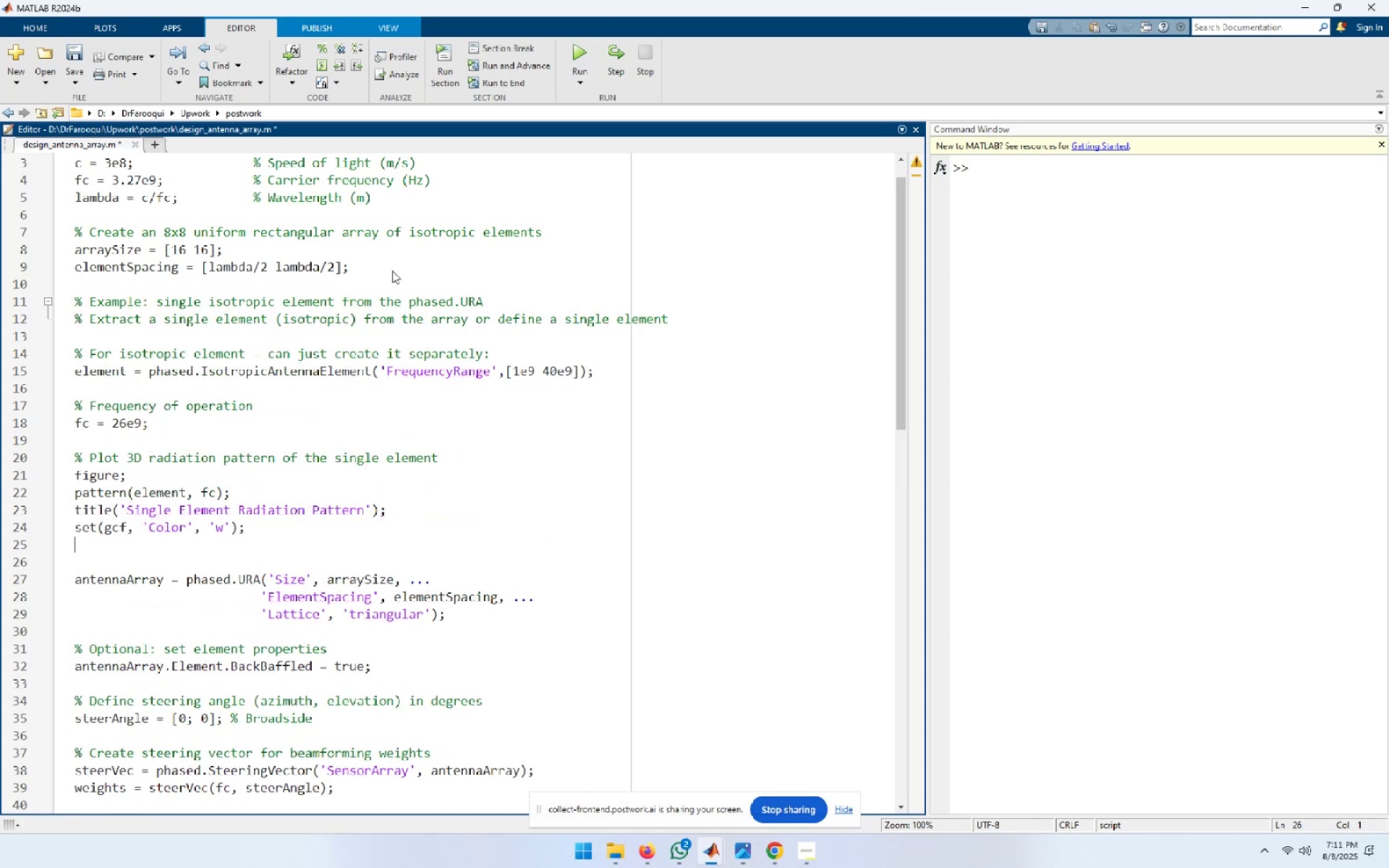 
key(ArrowUp)
 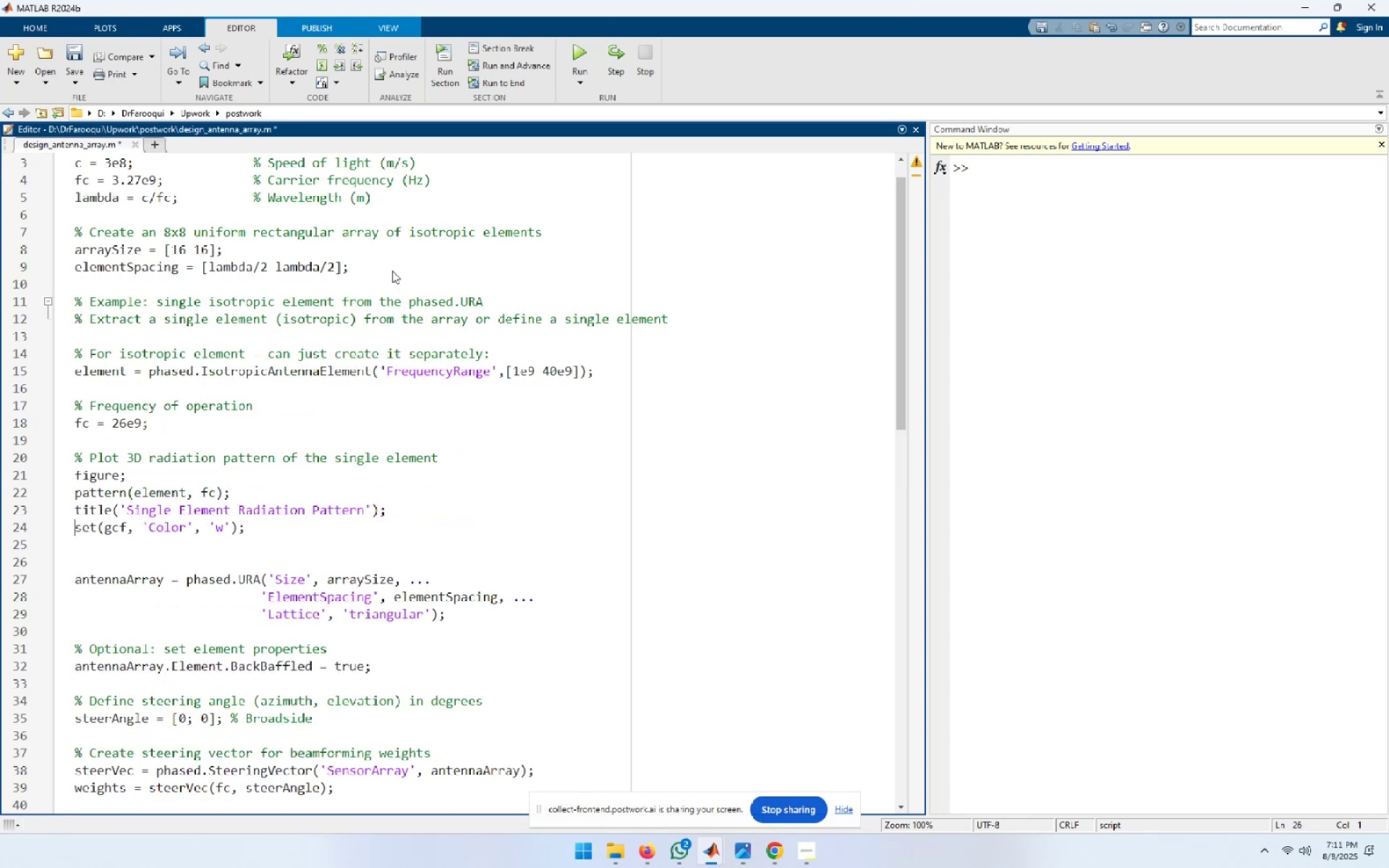 
key(ArrowUp)
 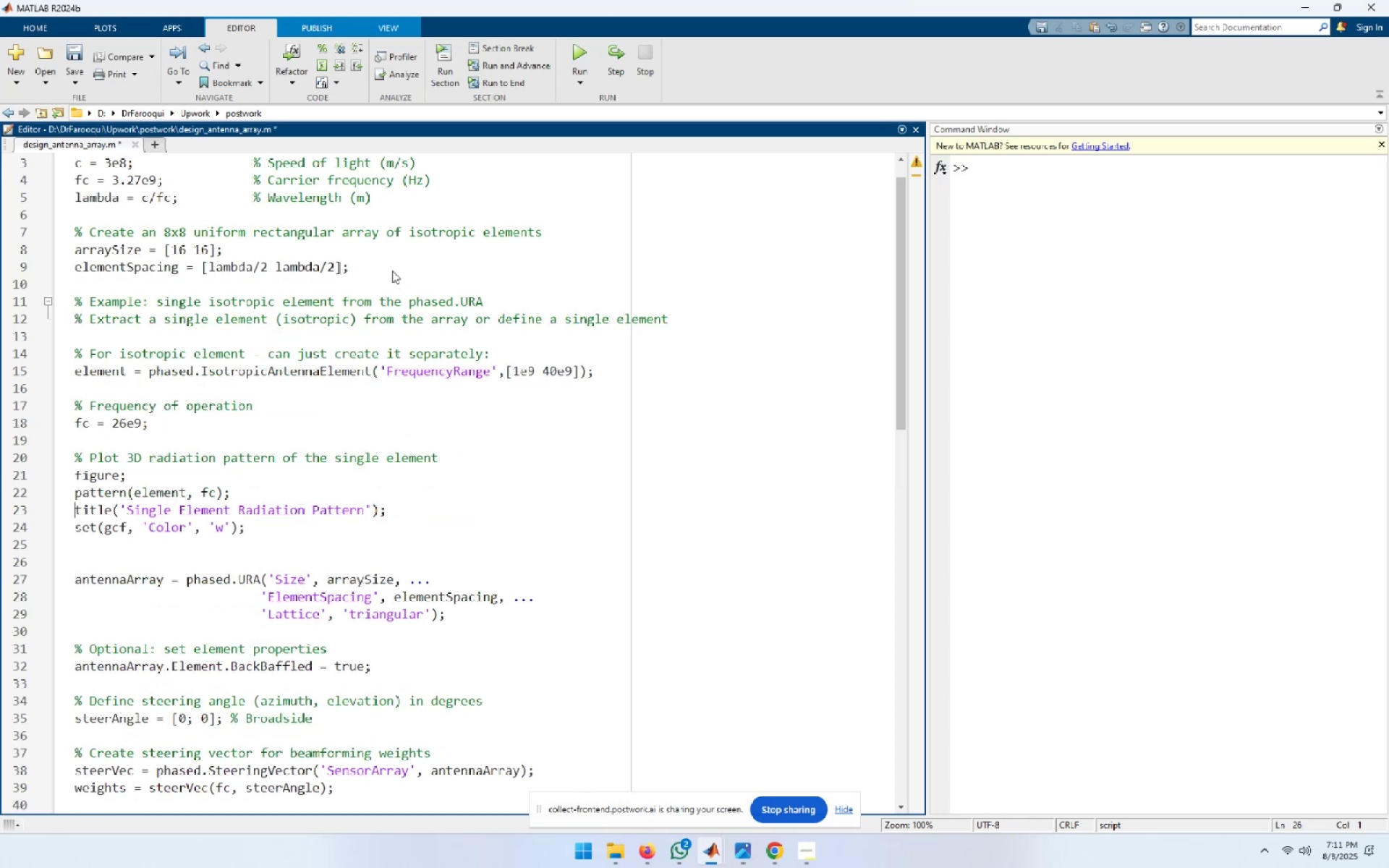 
key(ArrowUp)
 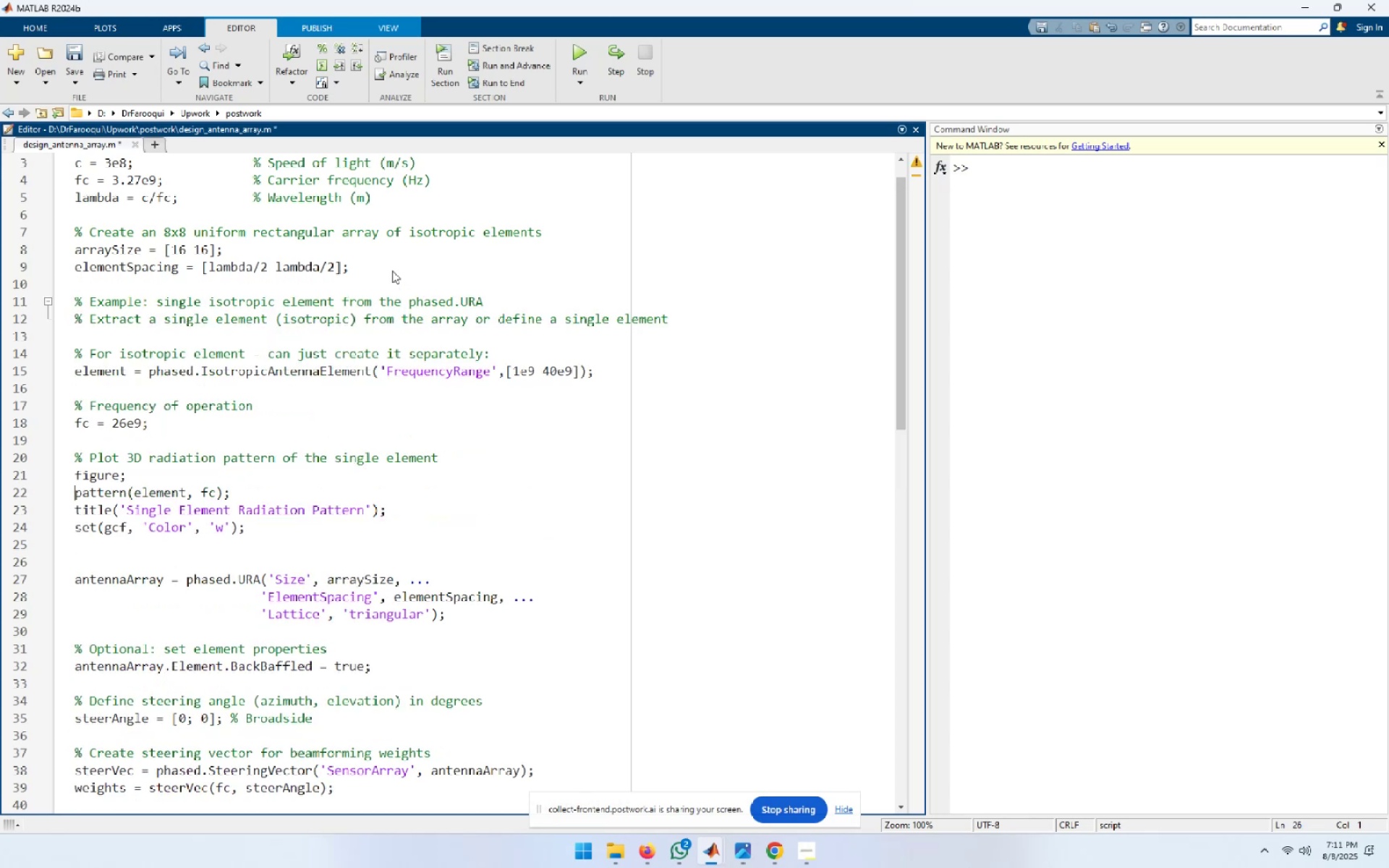 
key(ArrowUp)
 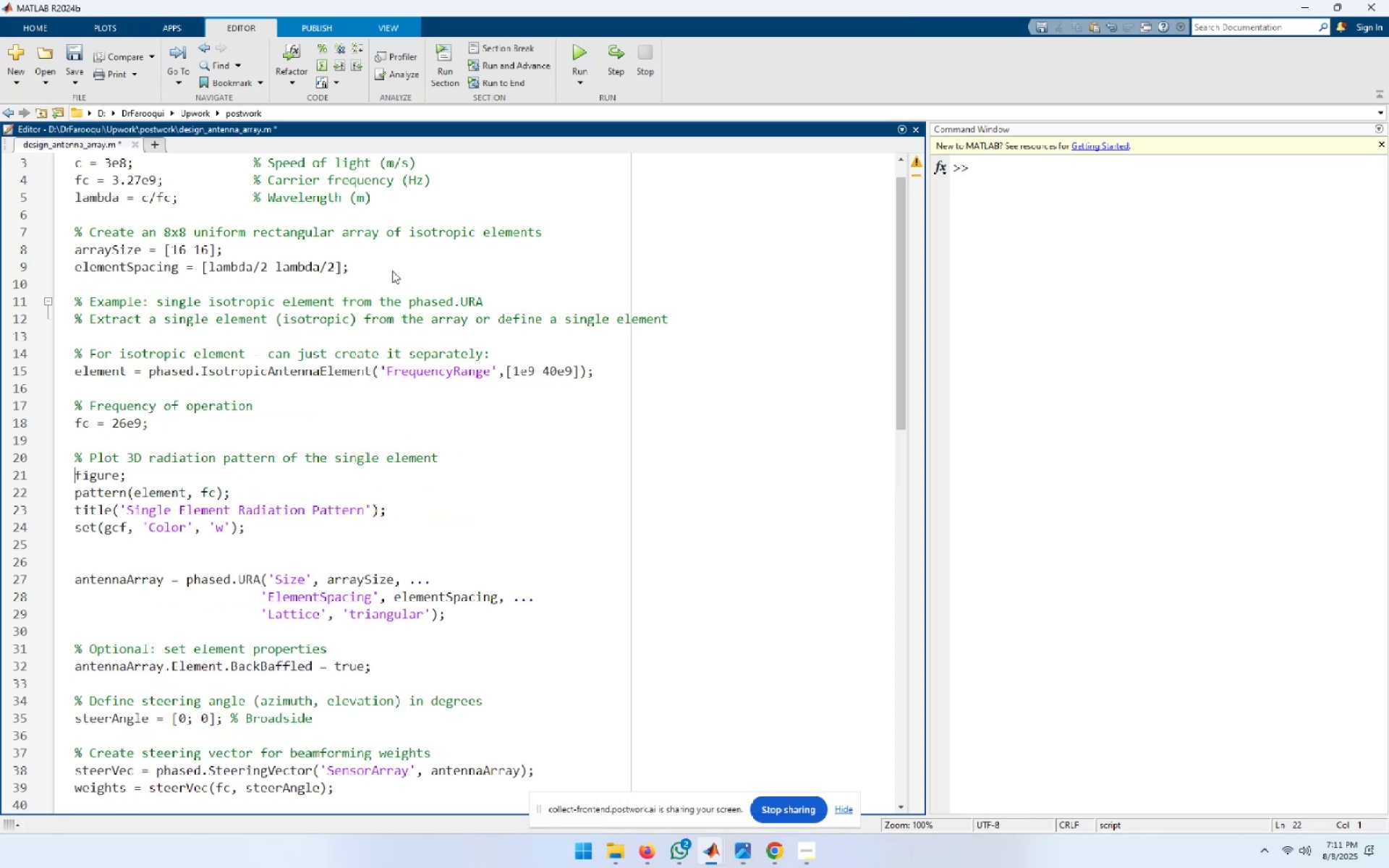 
key(Shift+End)
 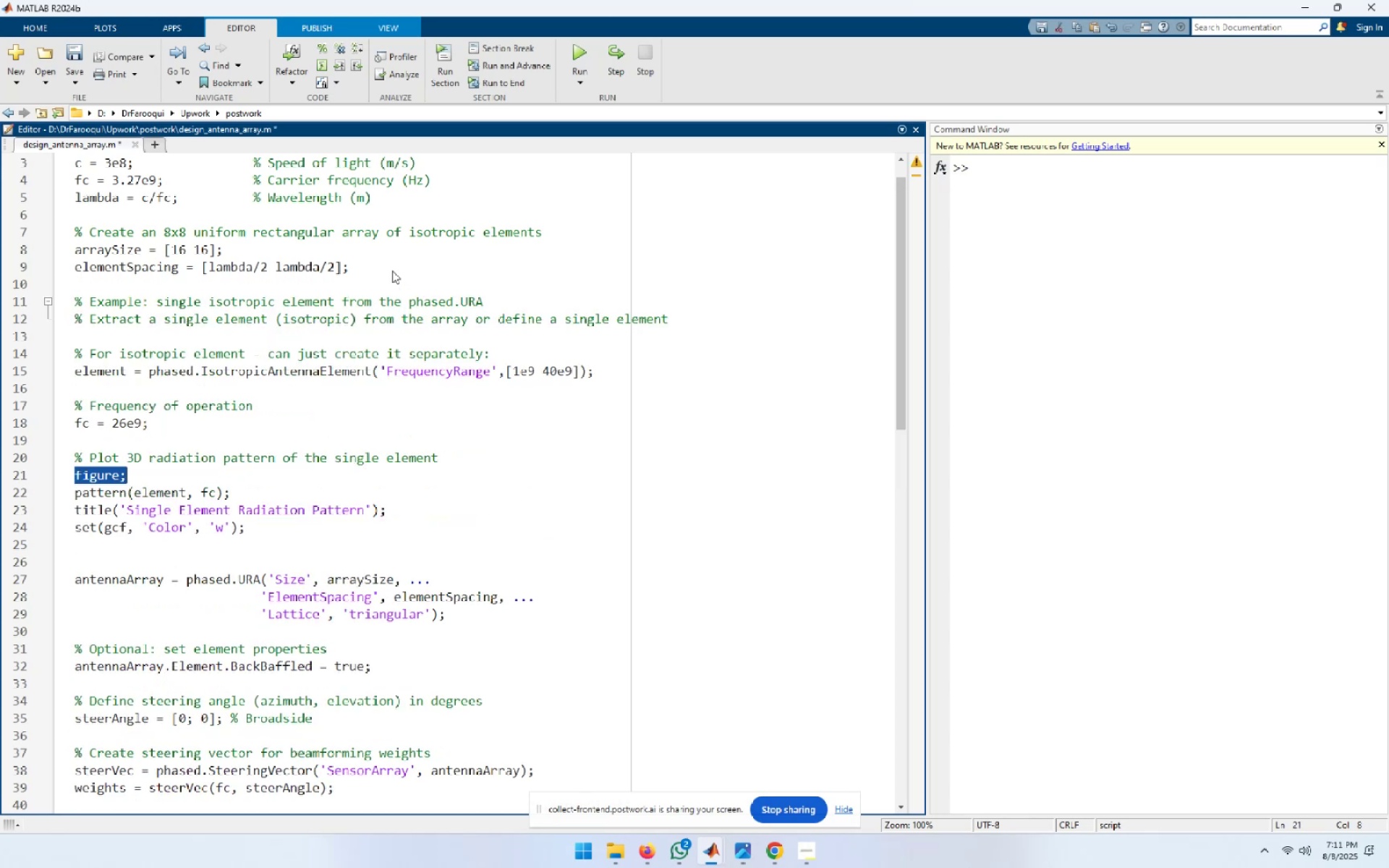 
key(ArrowUp)
 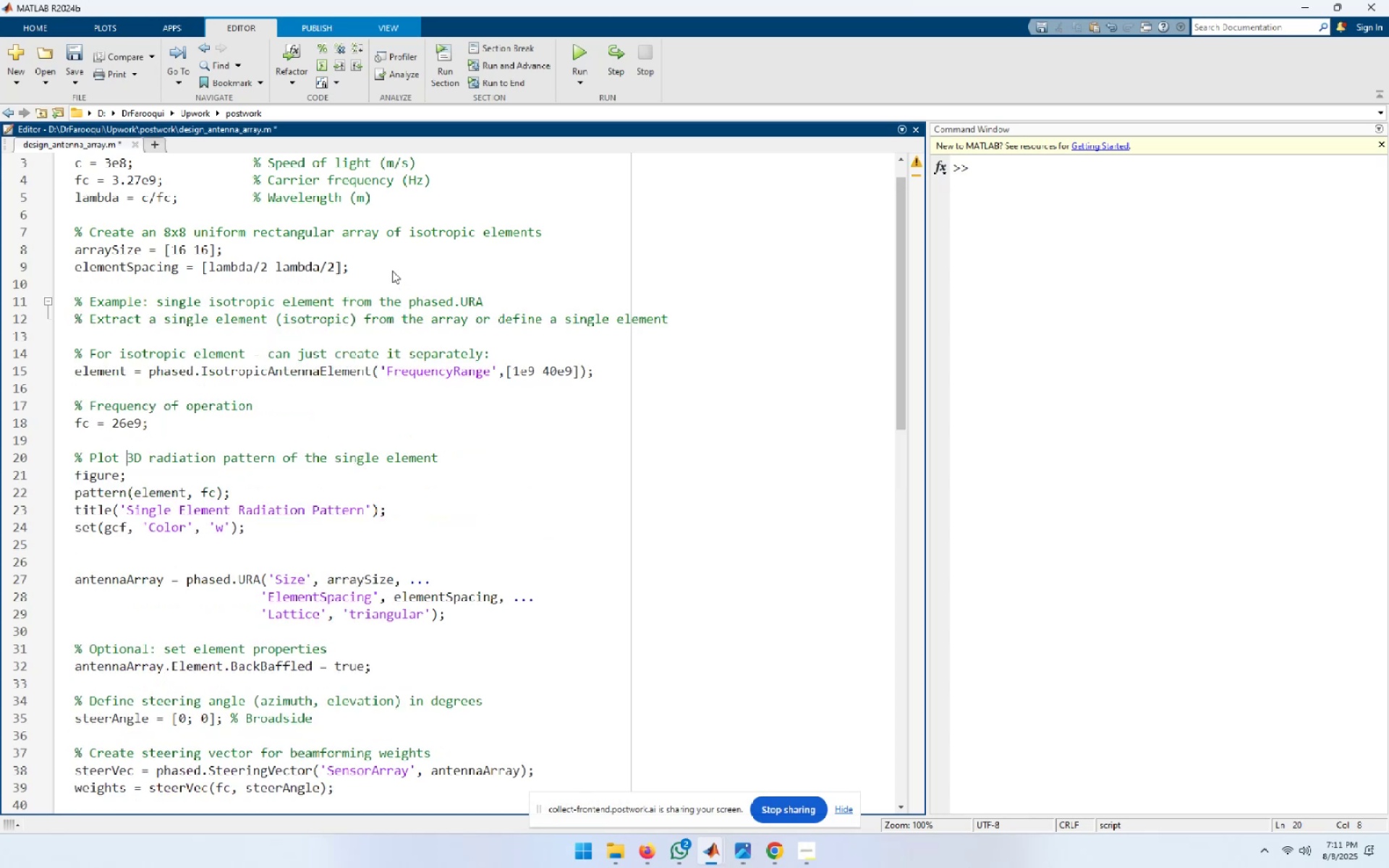 
key(Home)
 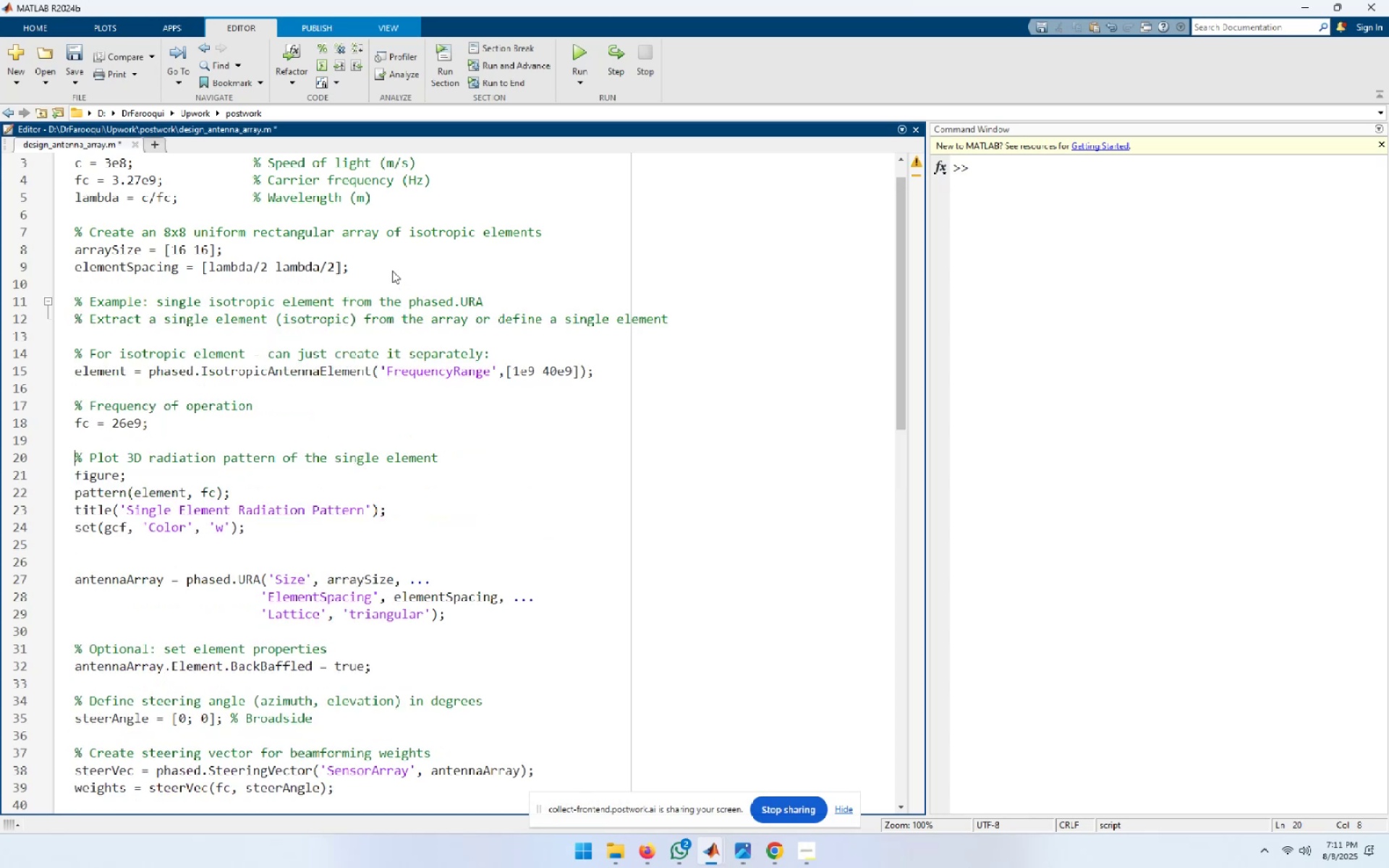 
key(Shift+End)
 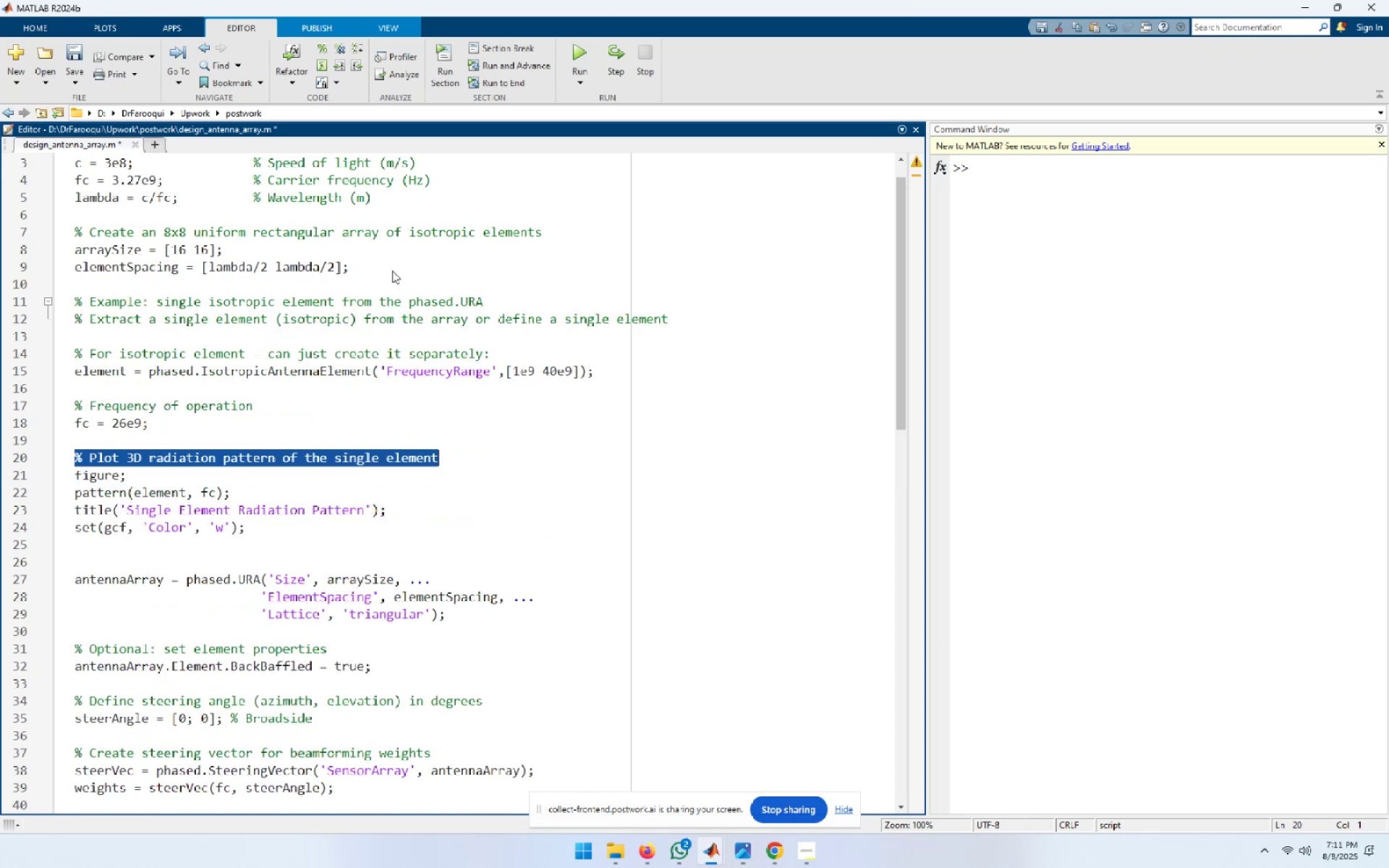 
key(Shift+ArrowDown)
 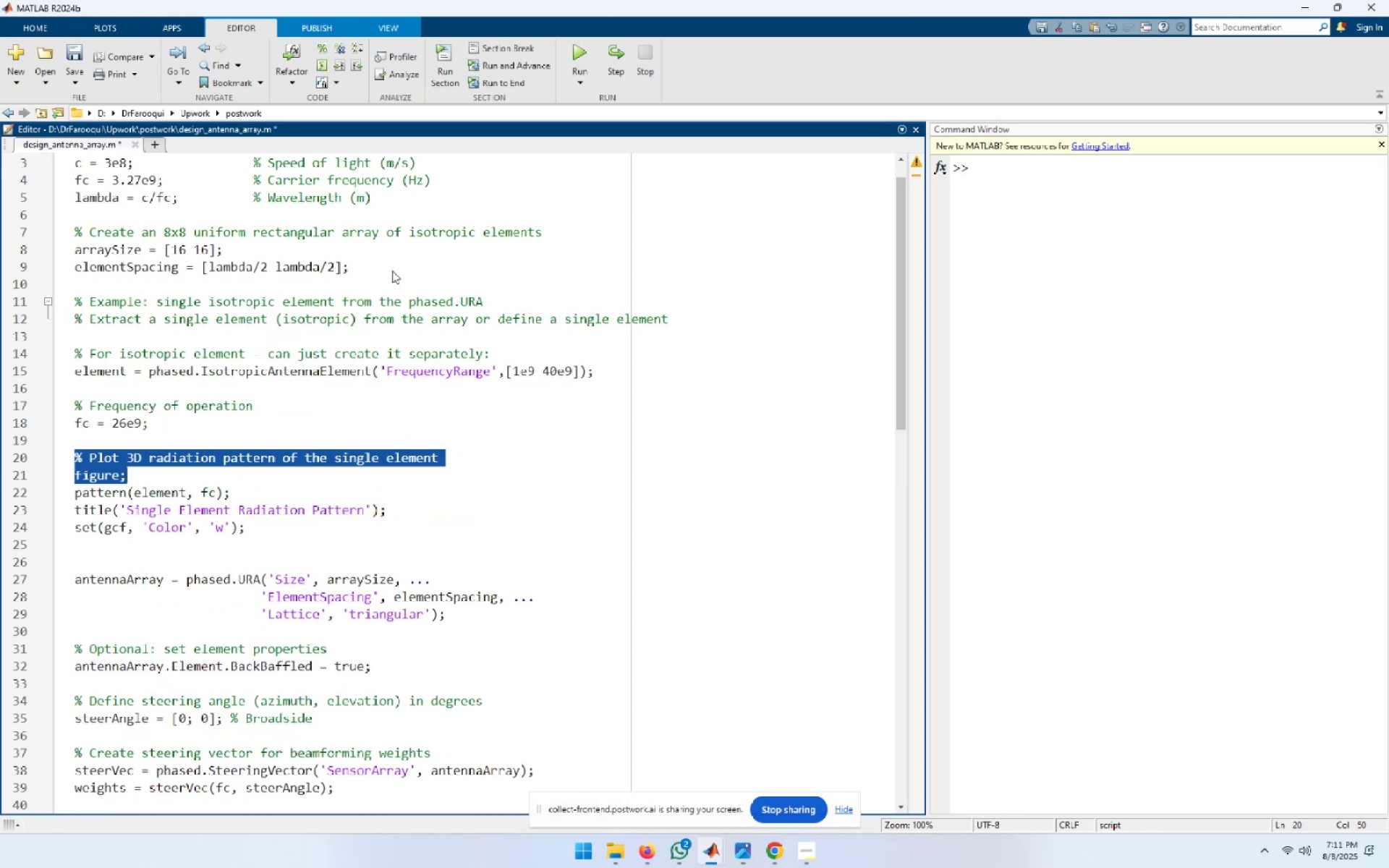 
key(Shift+ArrowDown)
 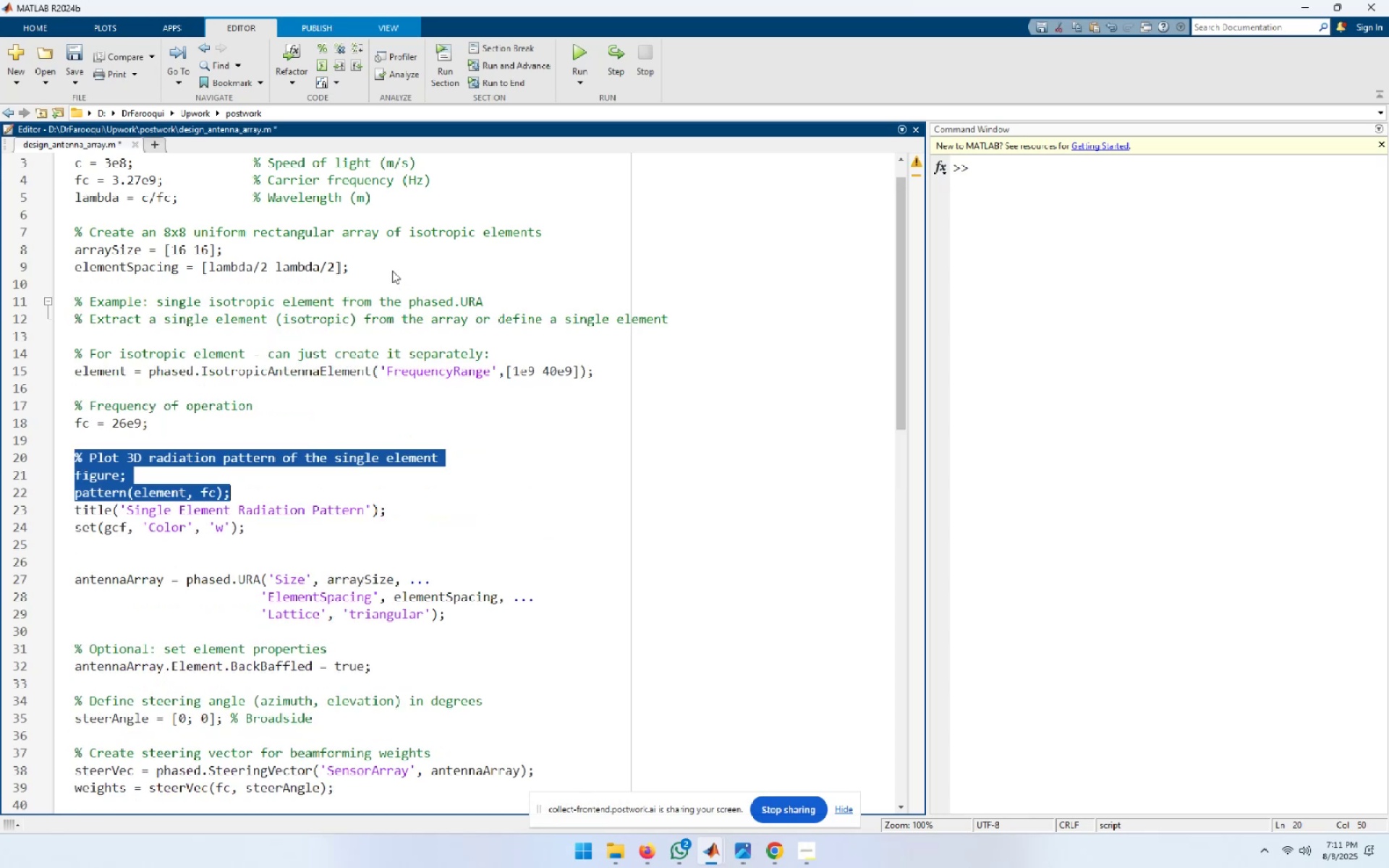 
key(Shift+ArrowDown)
 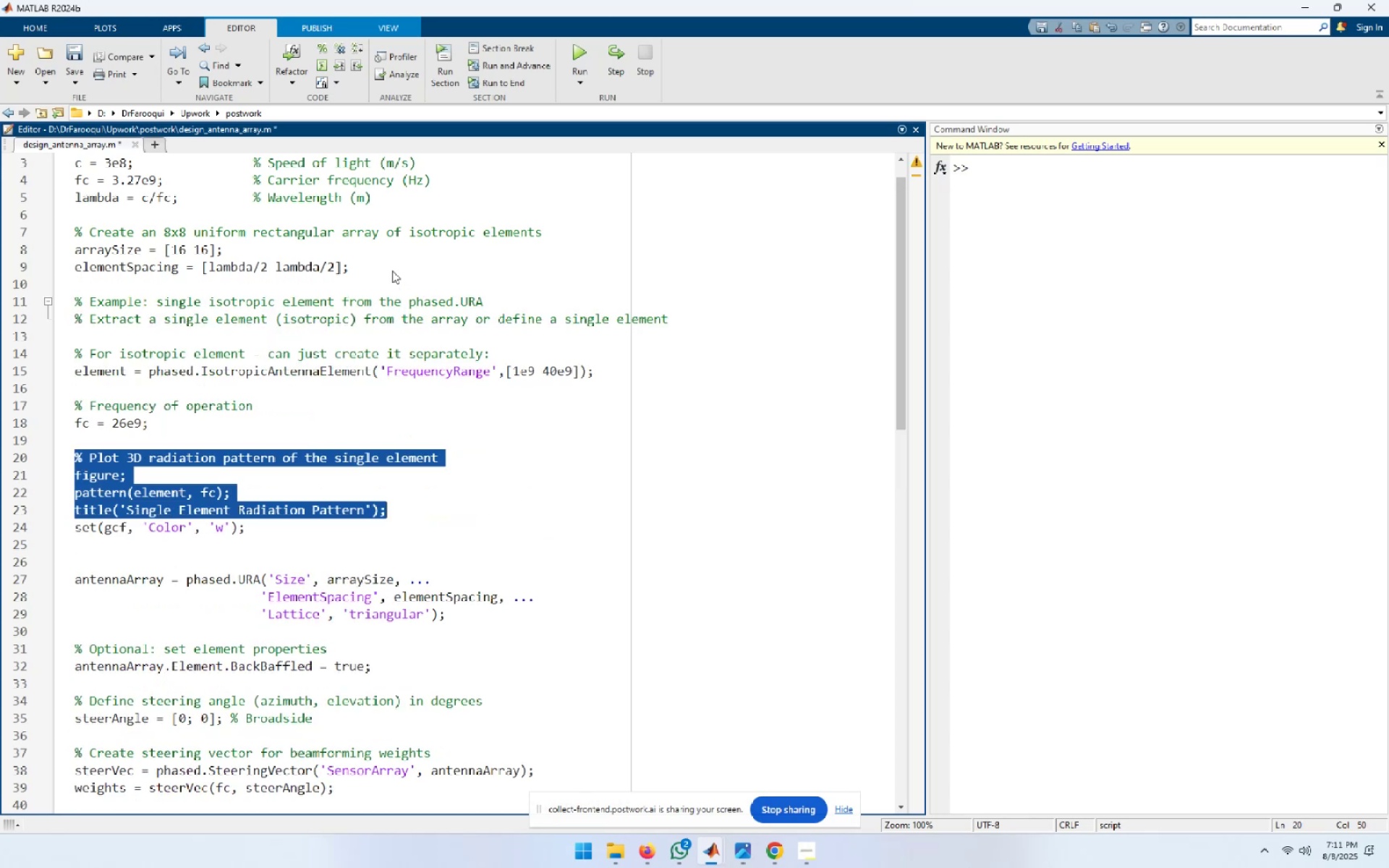 
key(Shift+ArrowDown)
 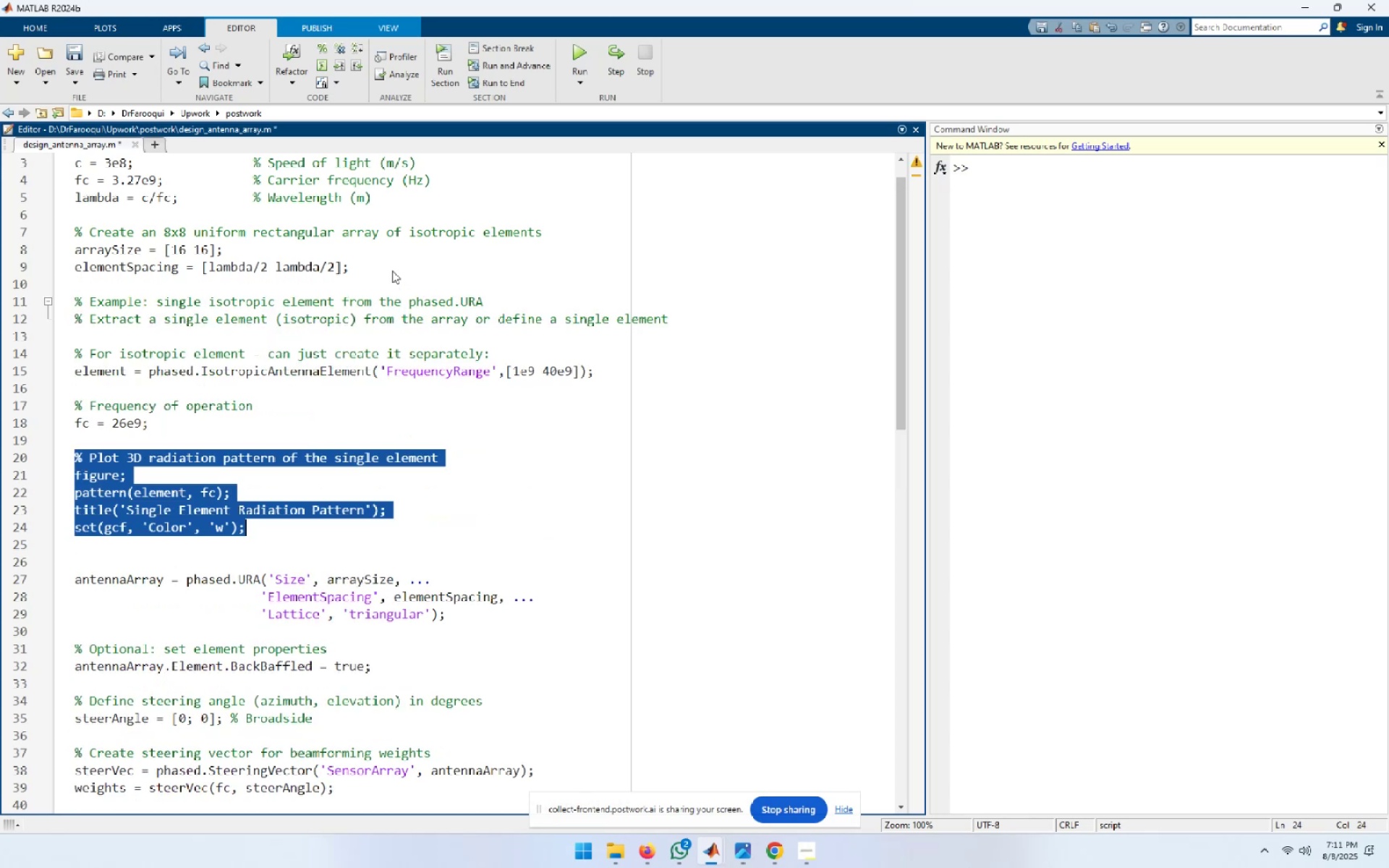 
hold_key(key=ControlLeft, duration=1.52)
 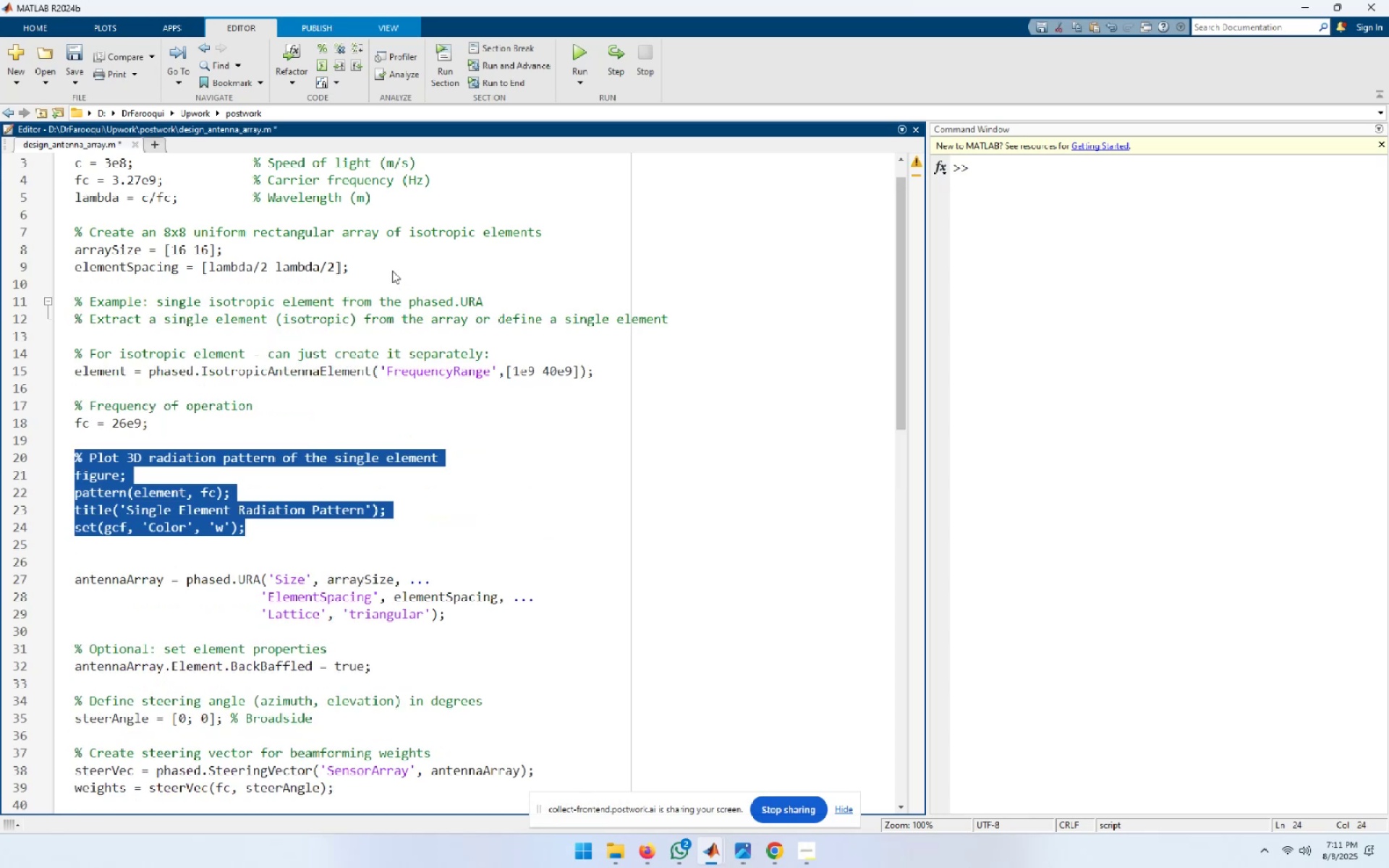 
key(Control+ControlLeft)
 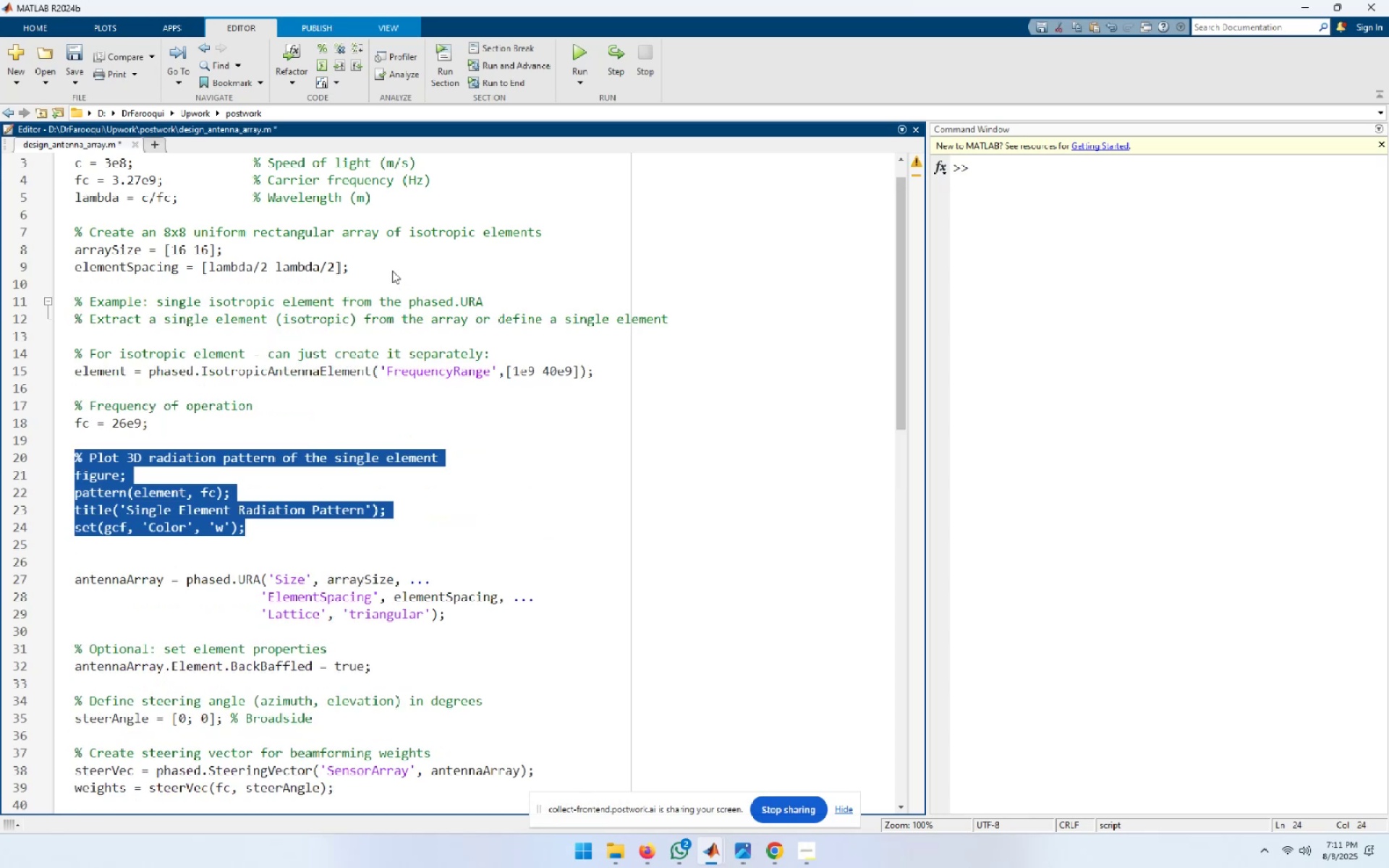 
key(Control+ControlLeft)
 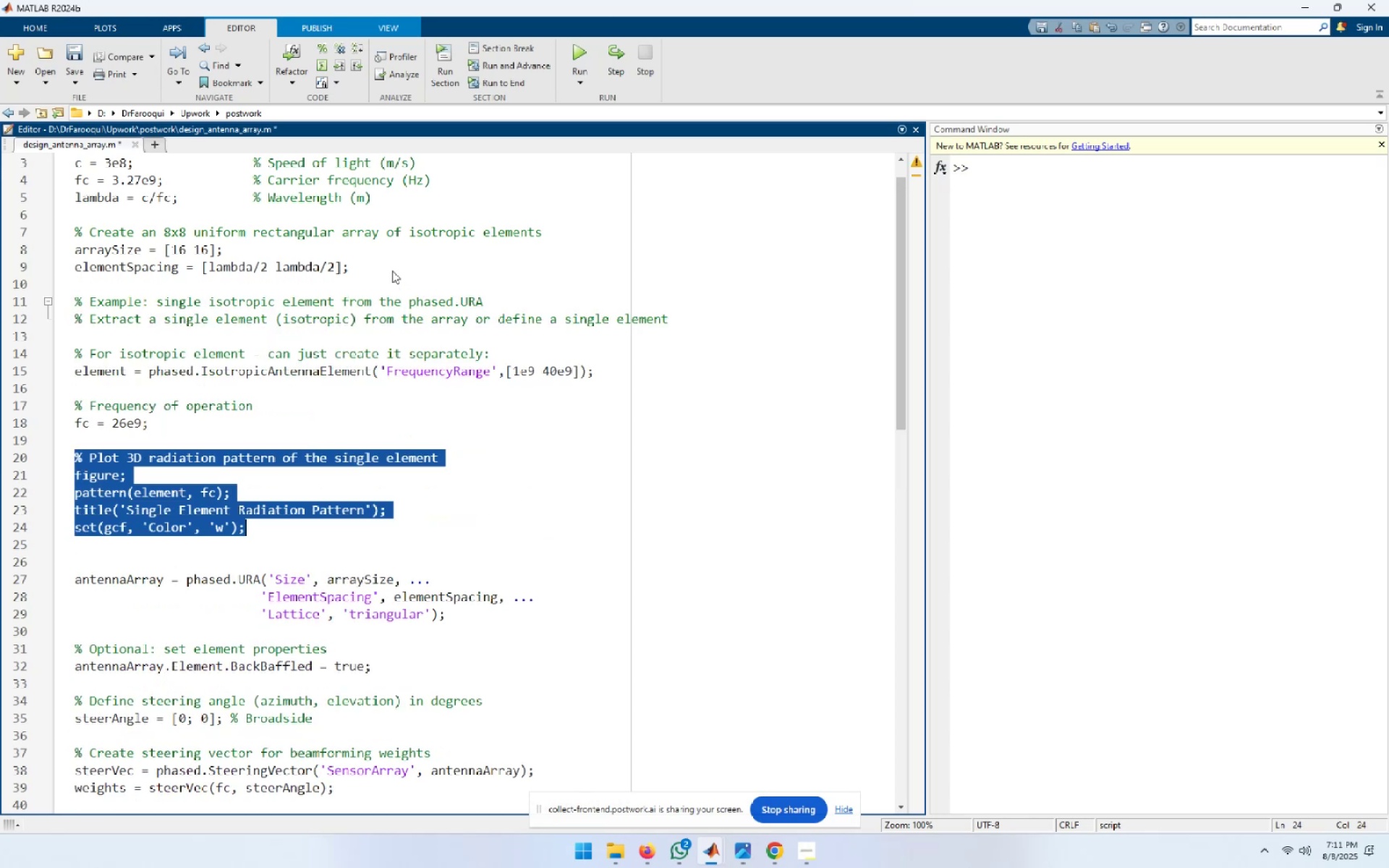 
key(Control+X)
 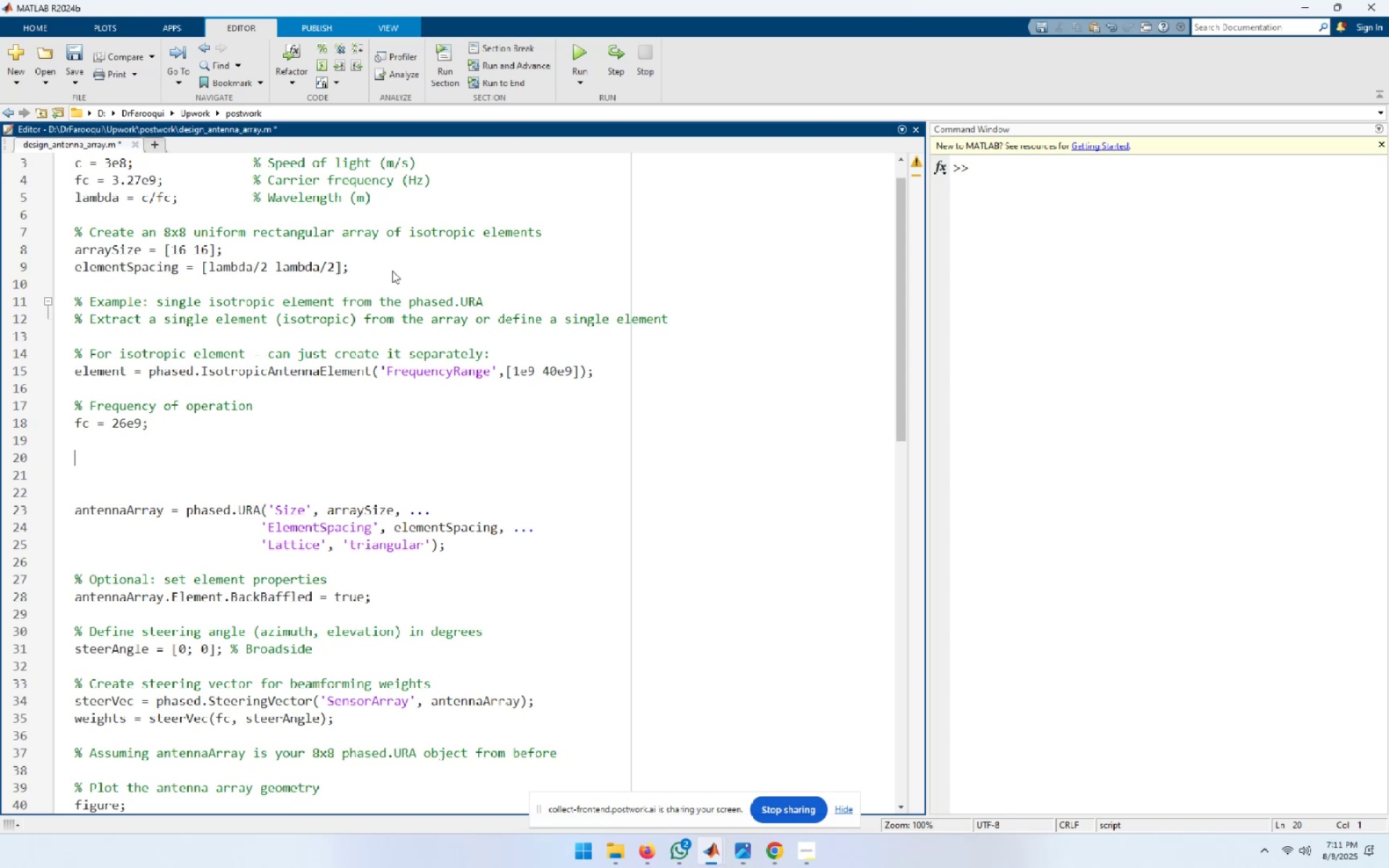 
hold_key(key=ArrowDown, duration=1.53)
 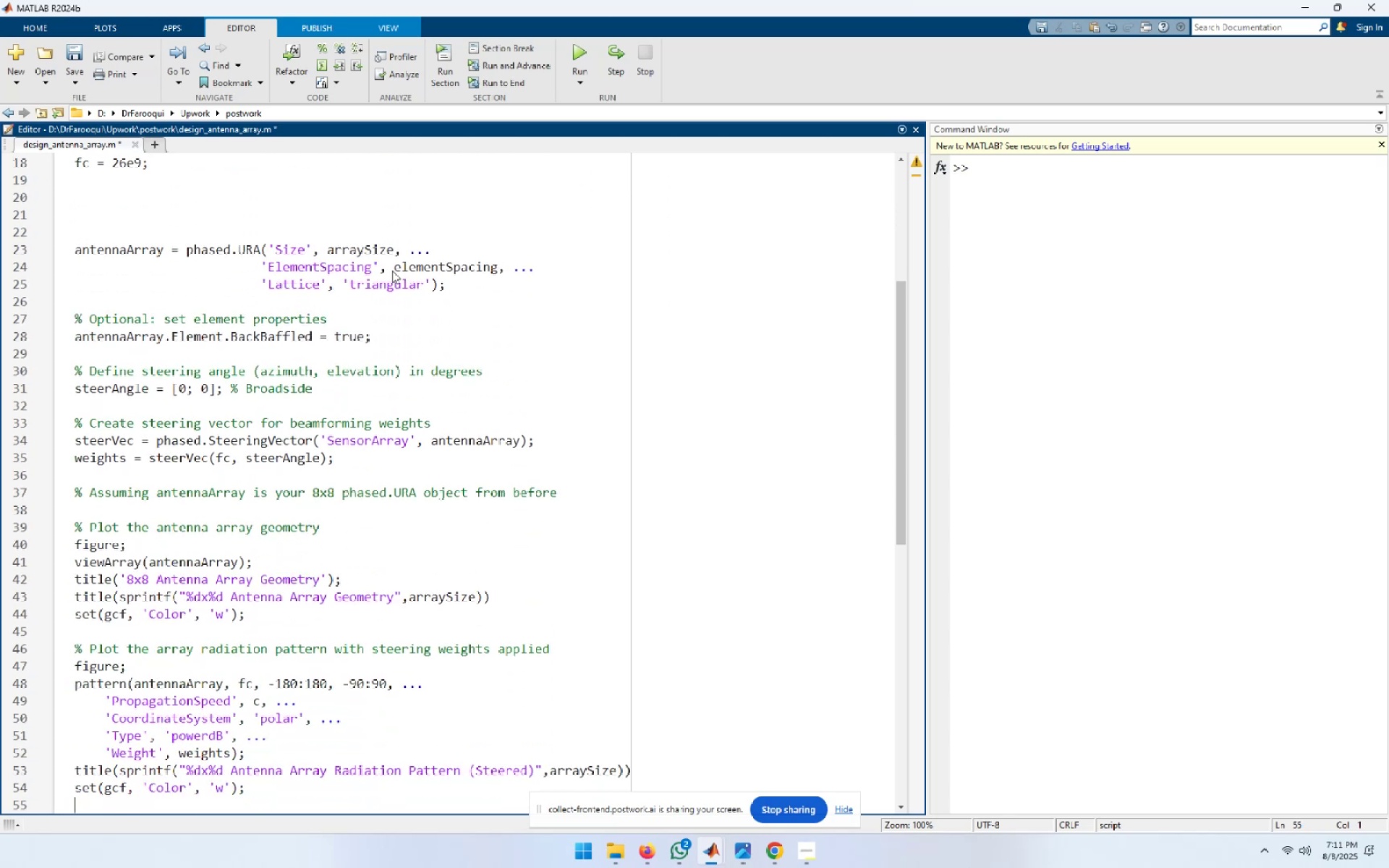 
hold_key(key=ArrowDown, duration=0.31)
 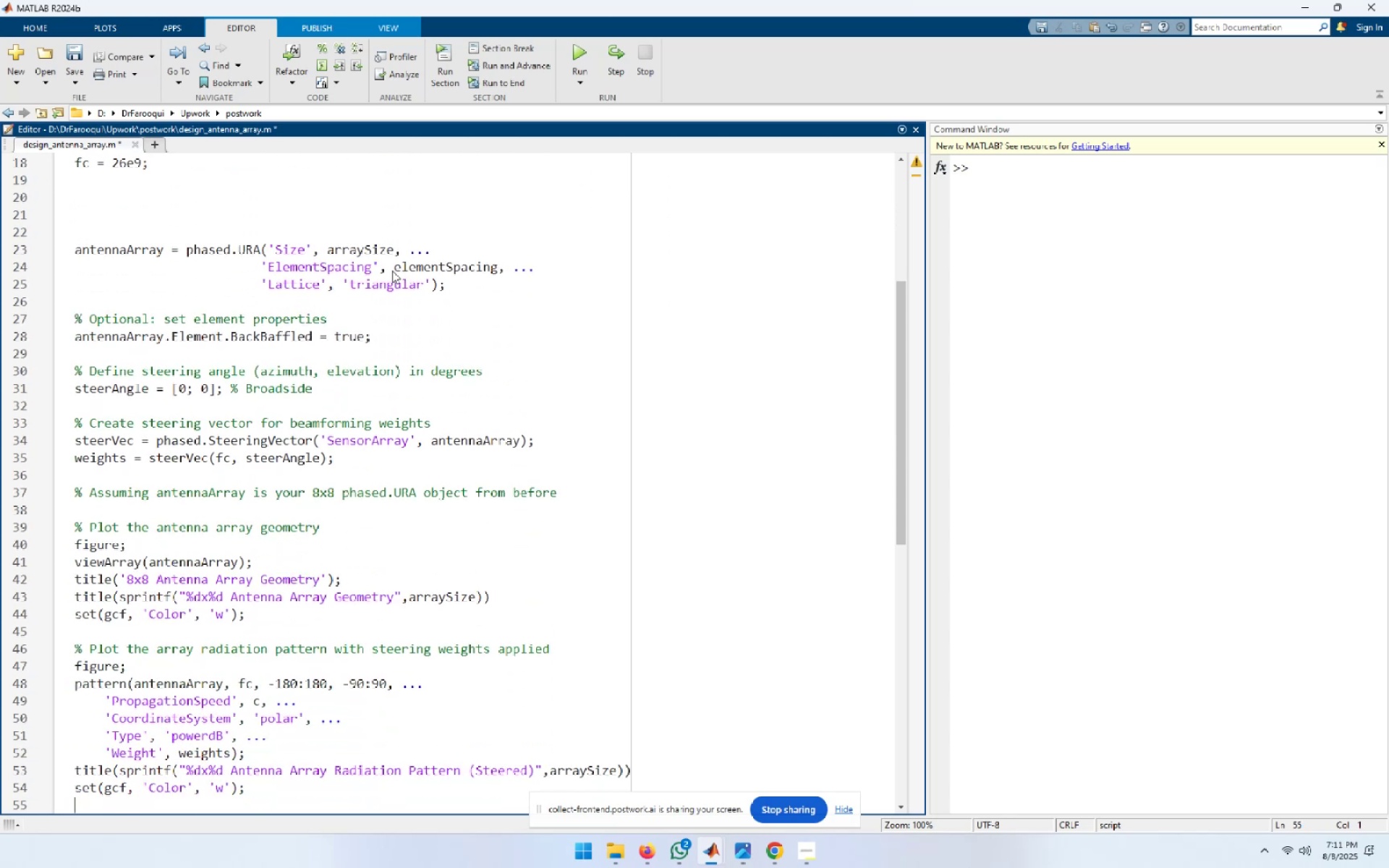 
hold_key(key=ArrowUp, duration=1.09)
 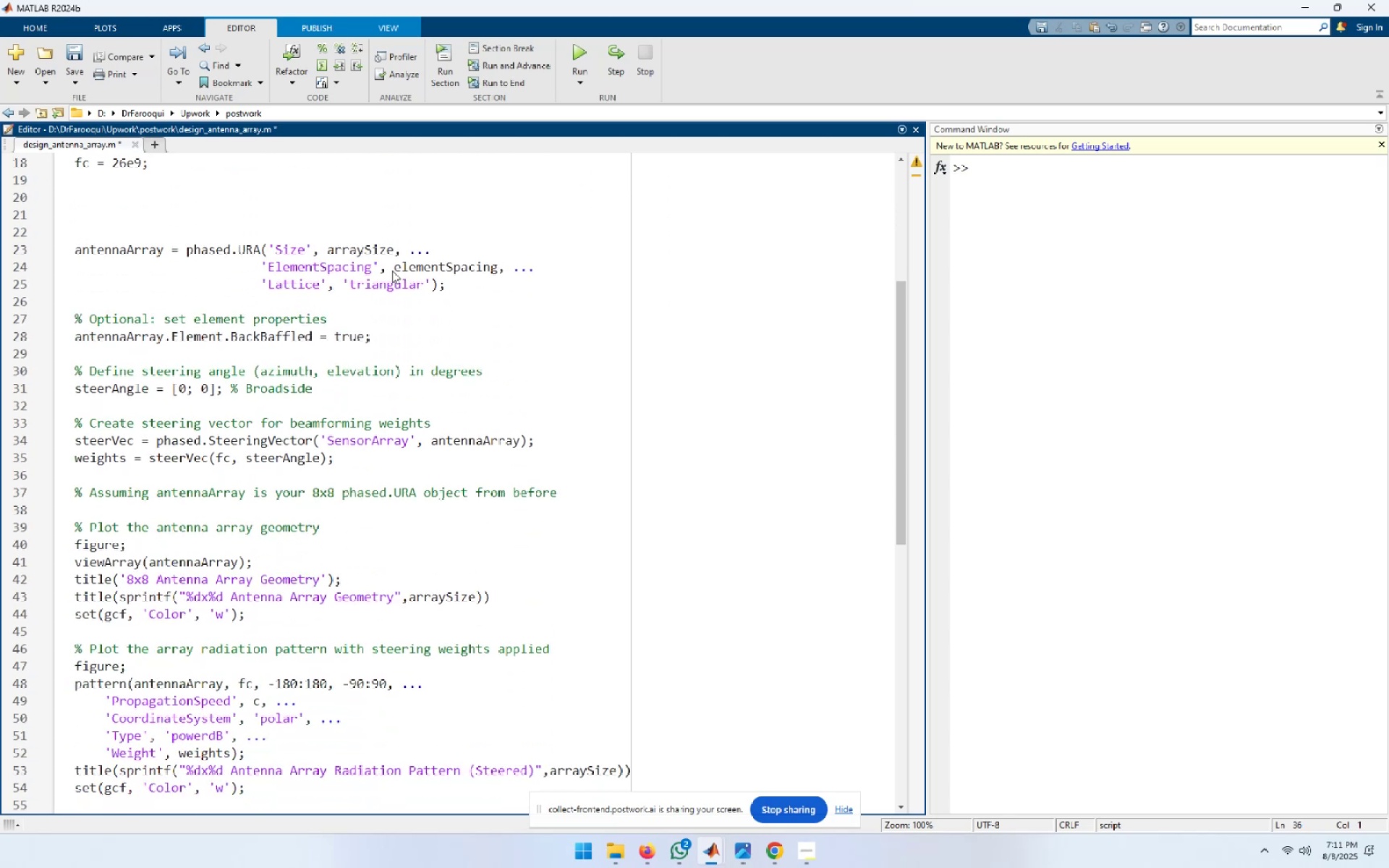 
key(ArrowDown)
 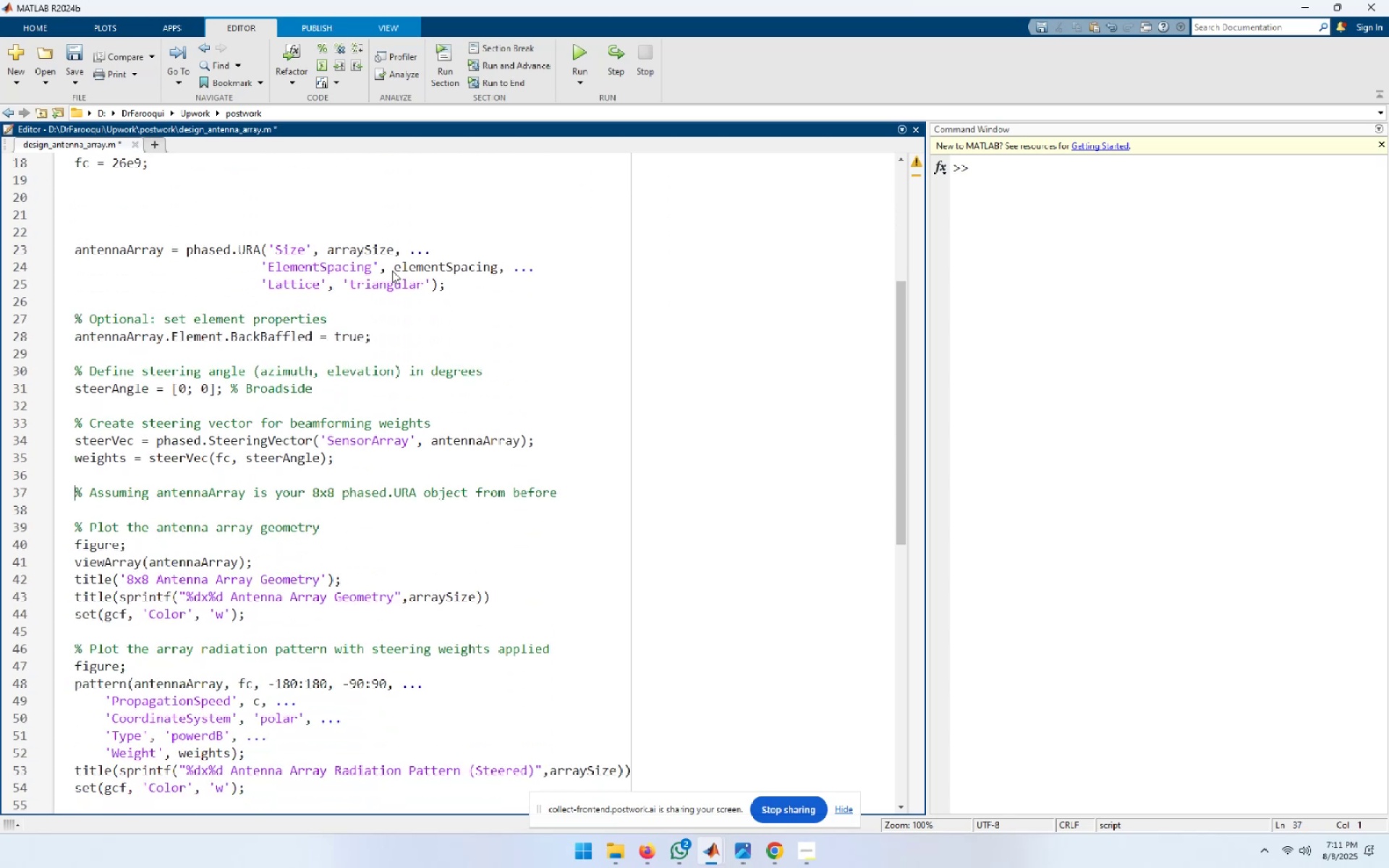 
key(NumpadEnter)
 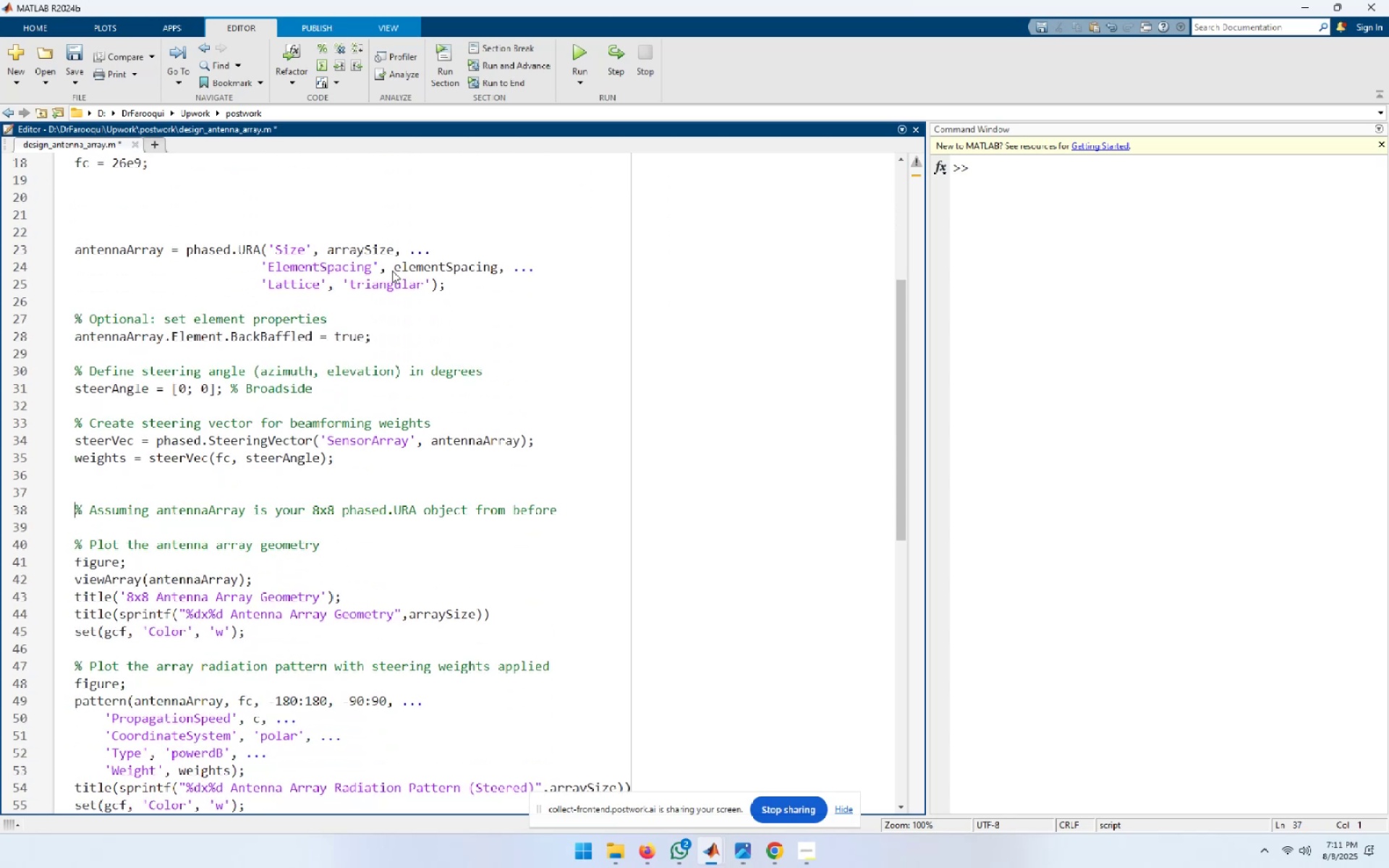 
key(NumpadEnter)
 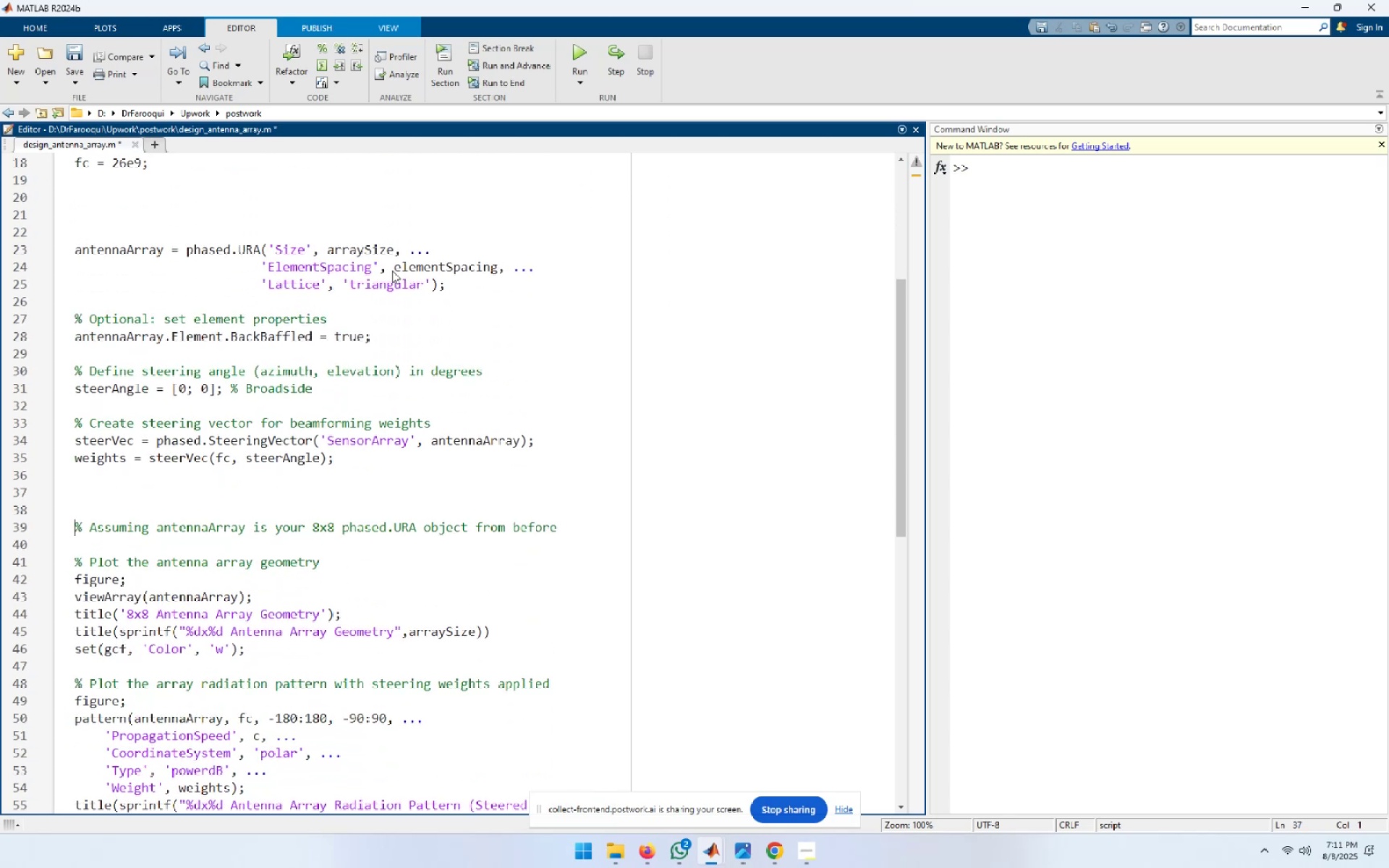 
key(ArrowUp)
 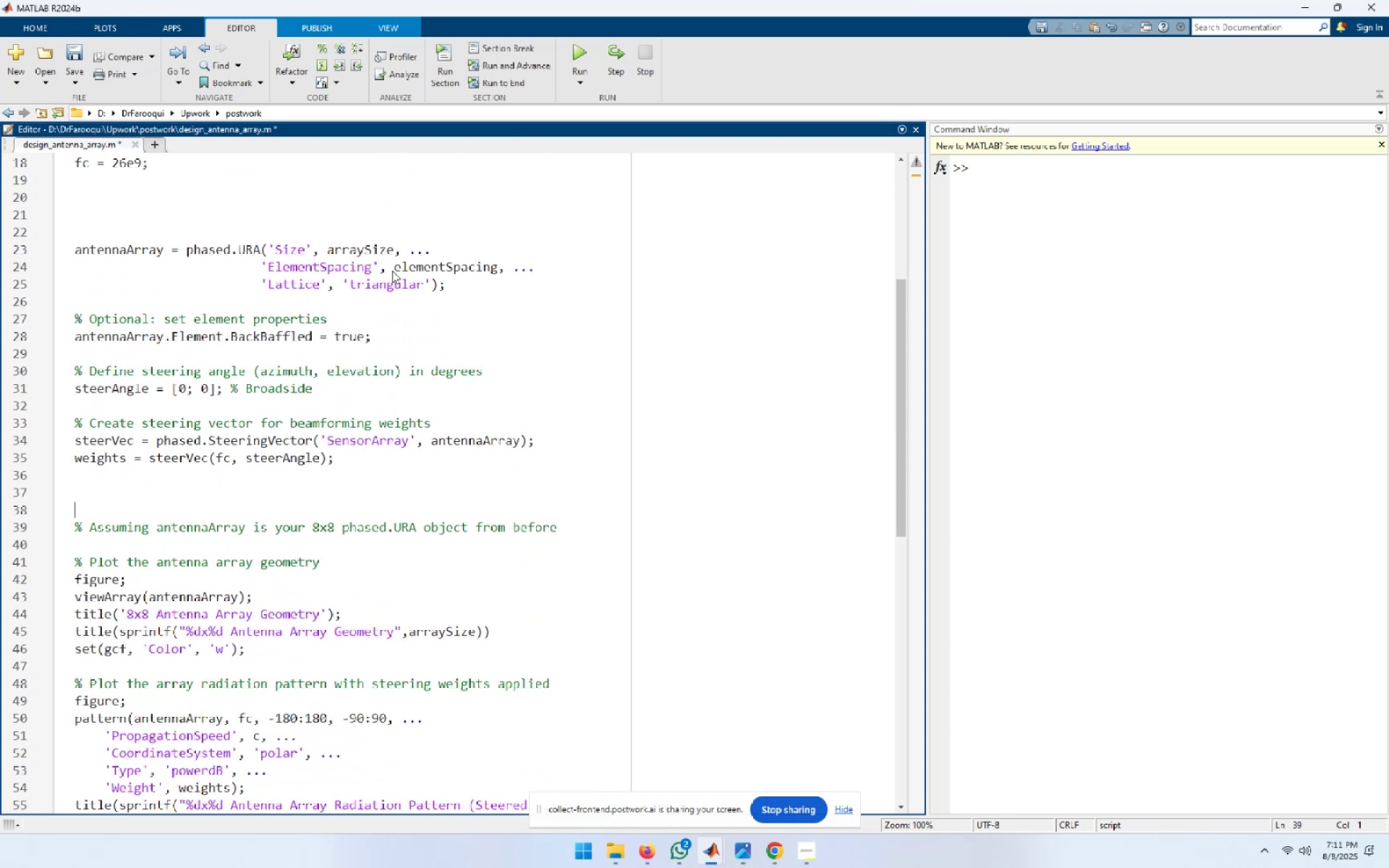 
key(Control+ControlLeft)
 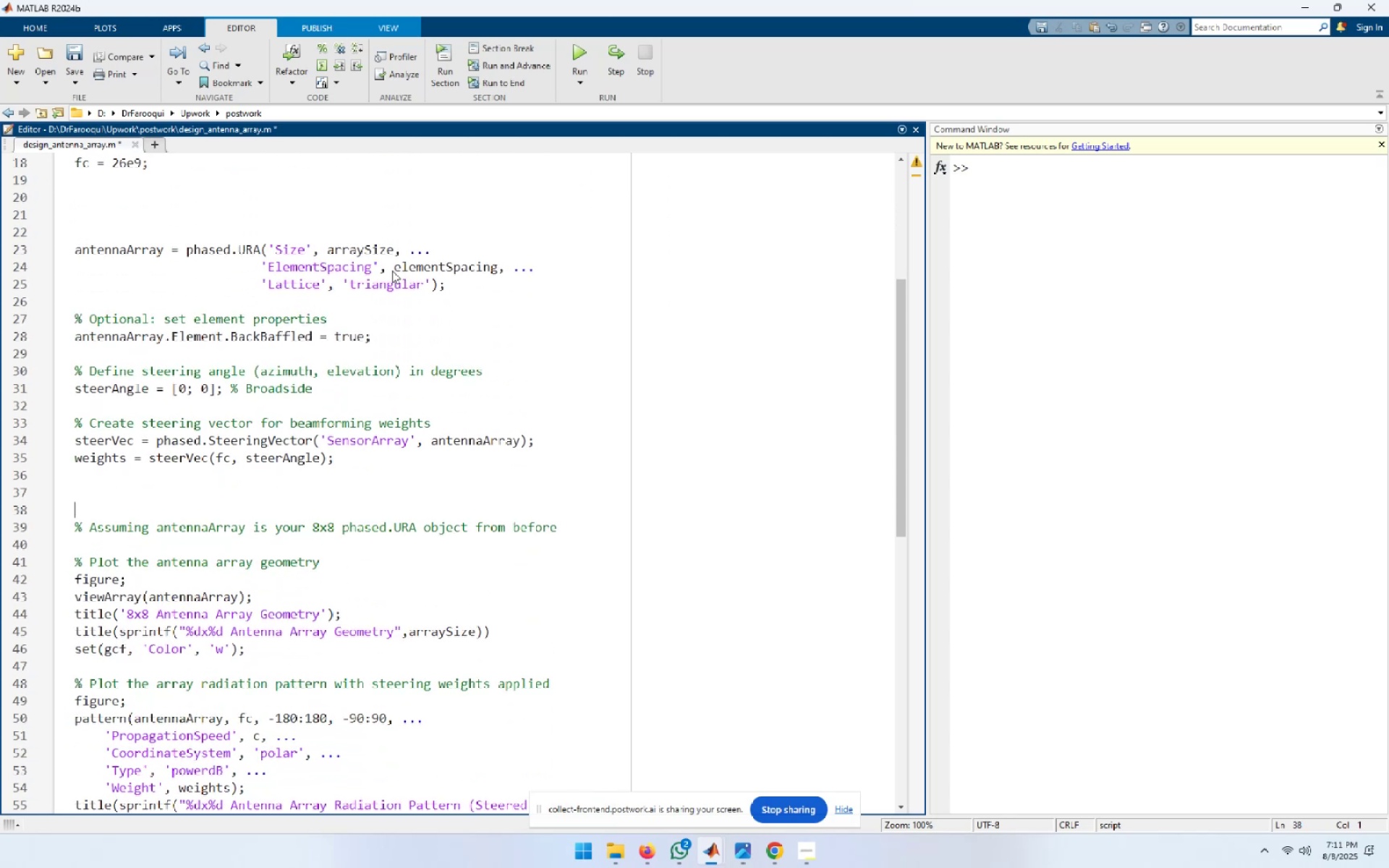 
key(Control+V)
 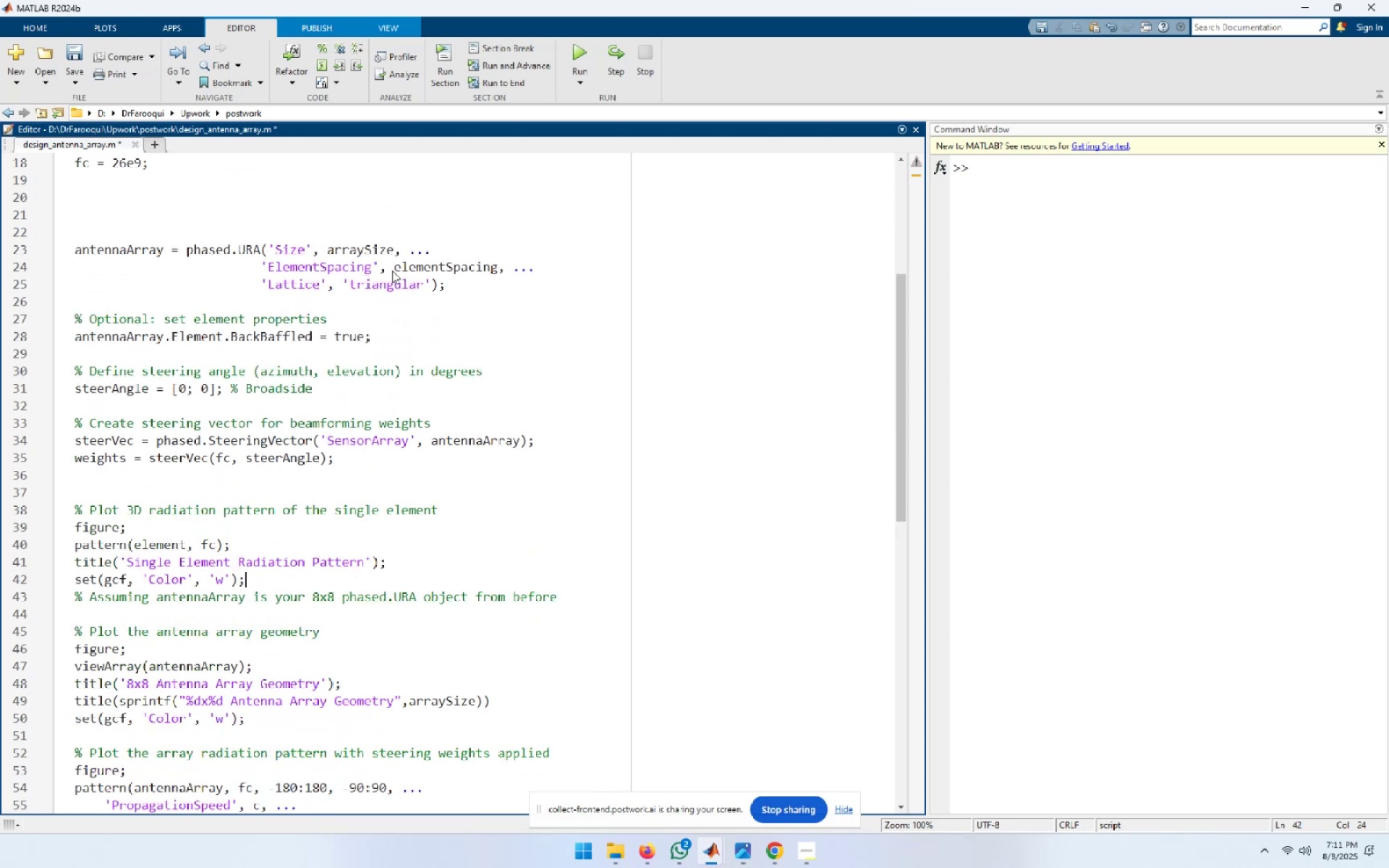 
key(NumpadEnter)
 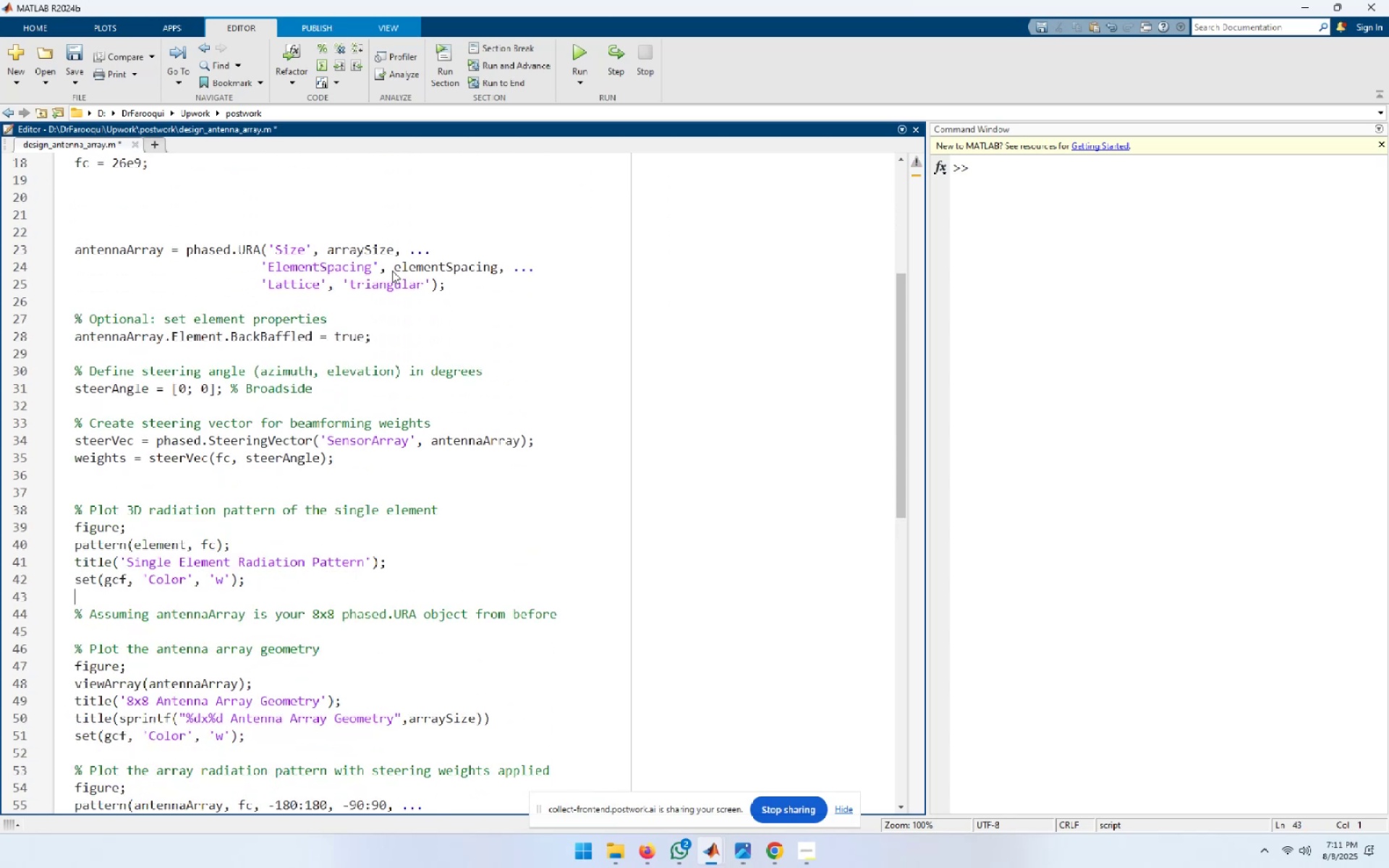 
key(Control+Home)
 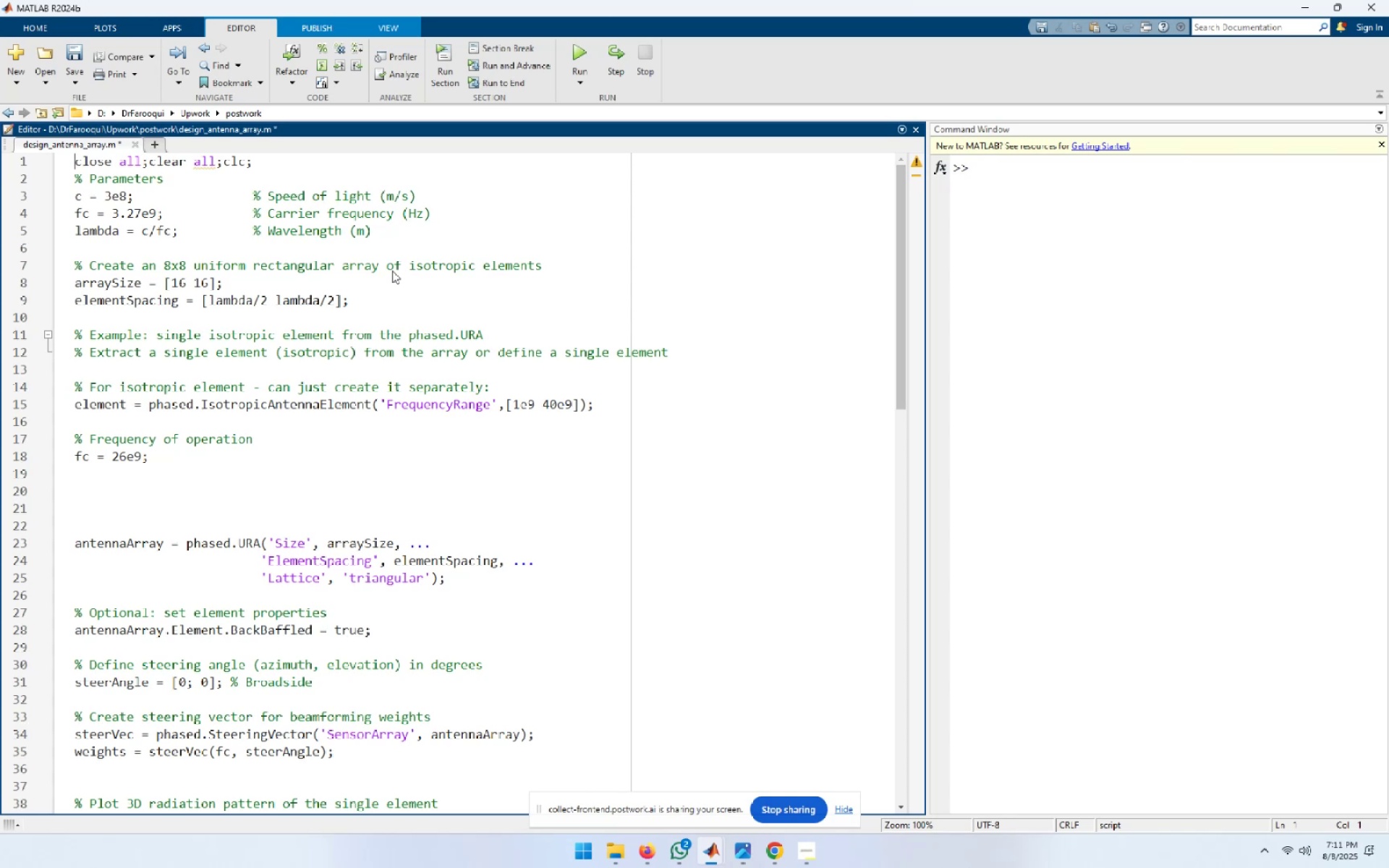 
hold_key(key=ArrowDown, duration=1.09)
 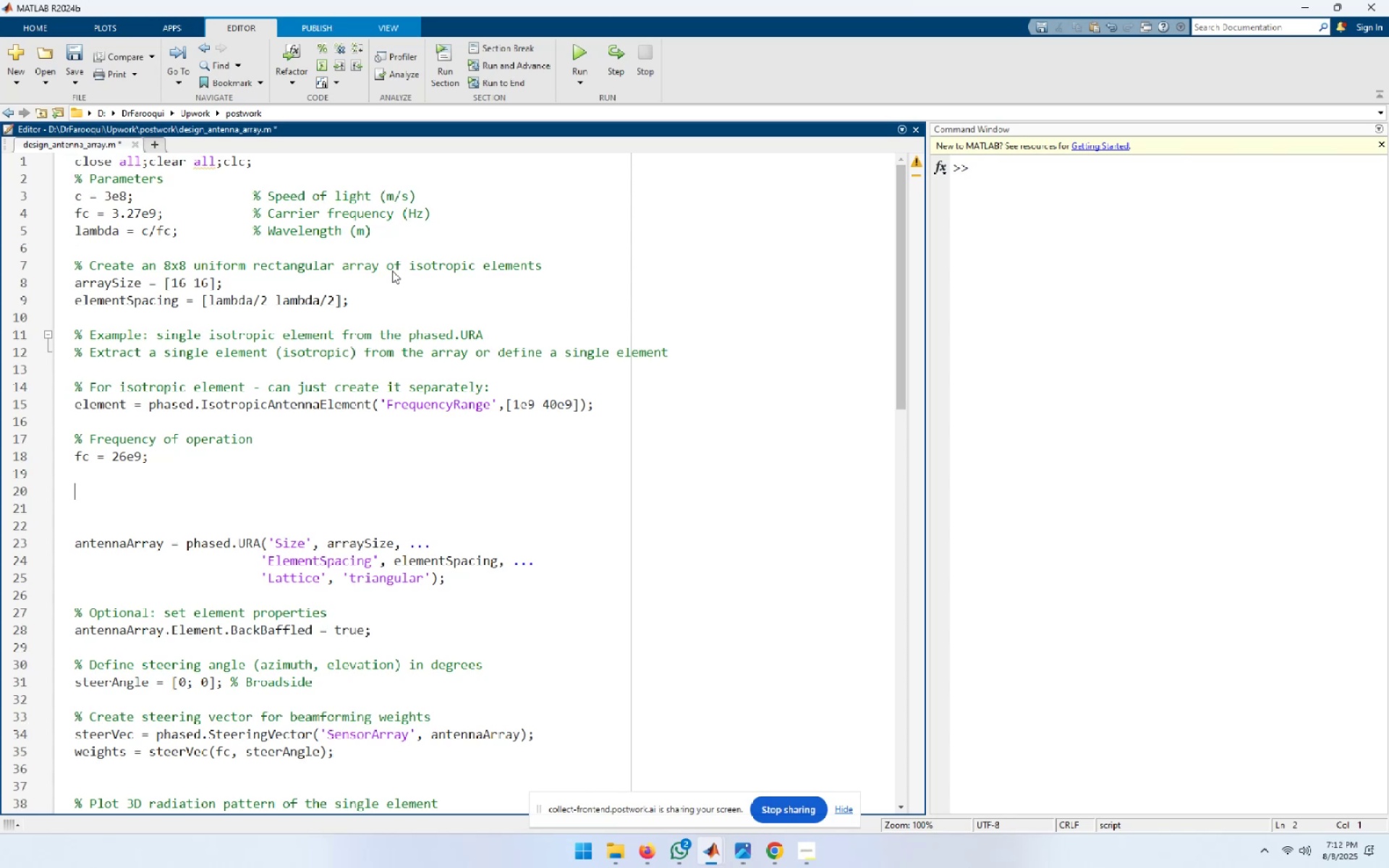 
key(ArrowUp)
 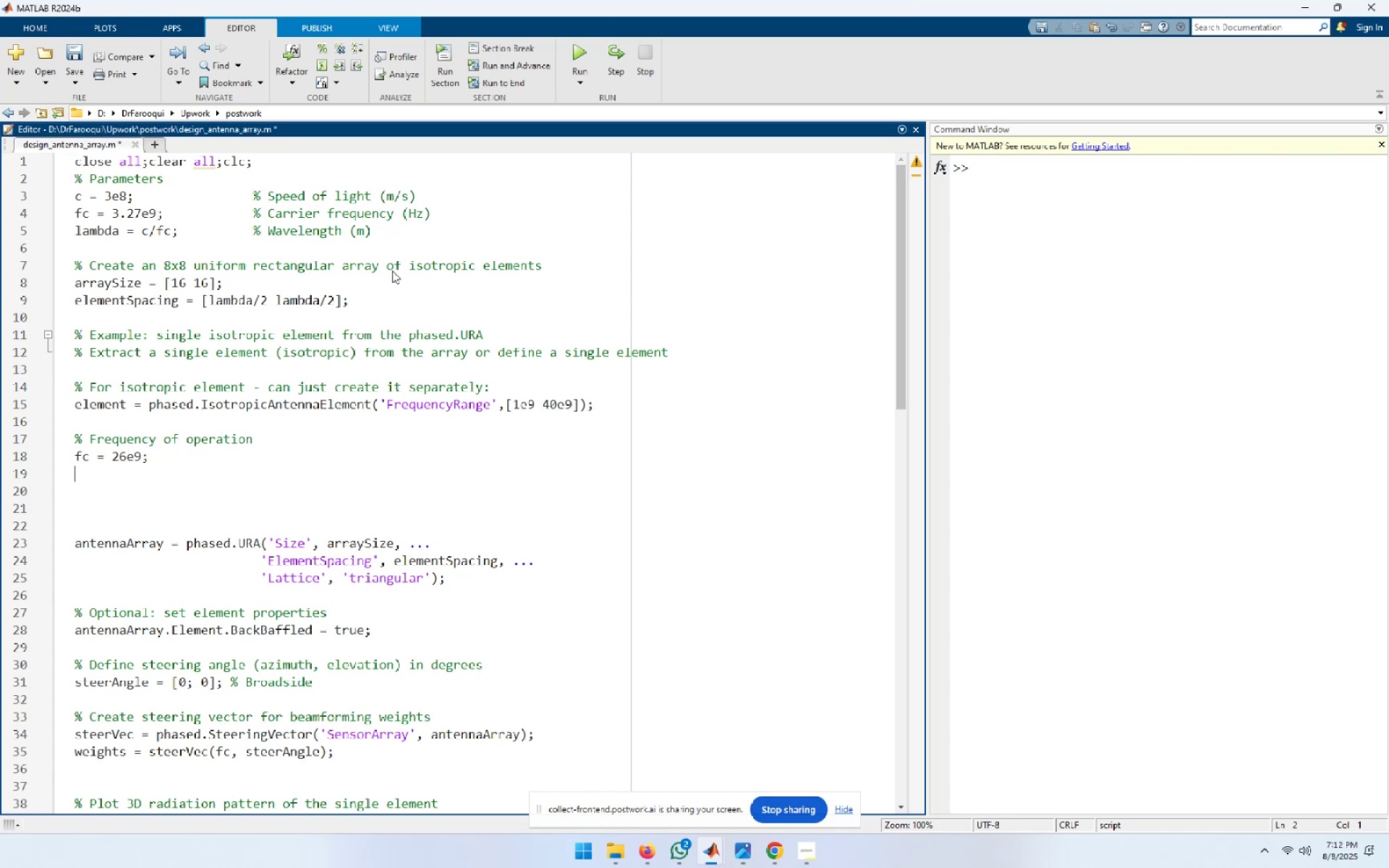 
key(ArrowUp)
 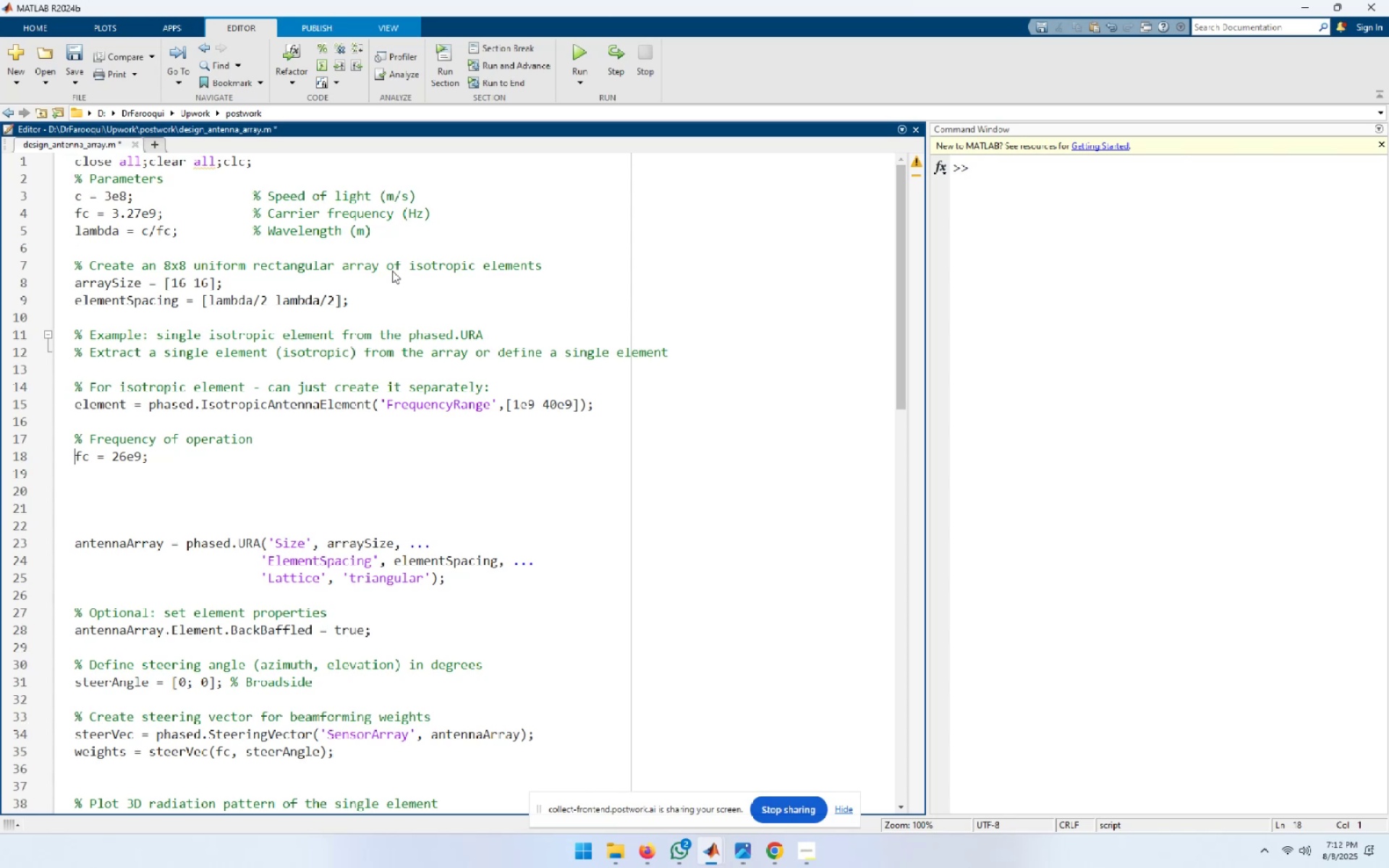 
key(ArrowUp)
 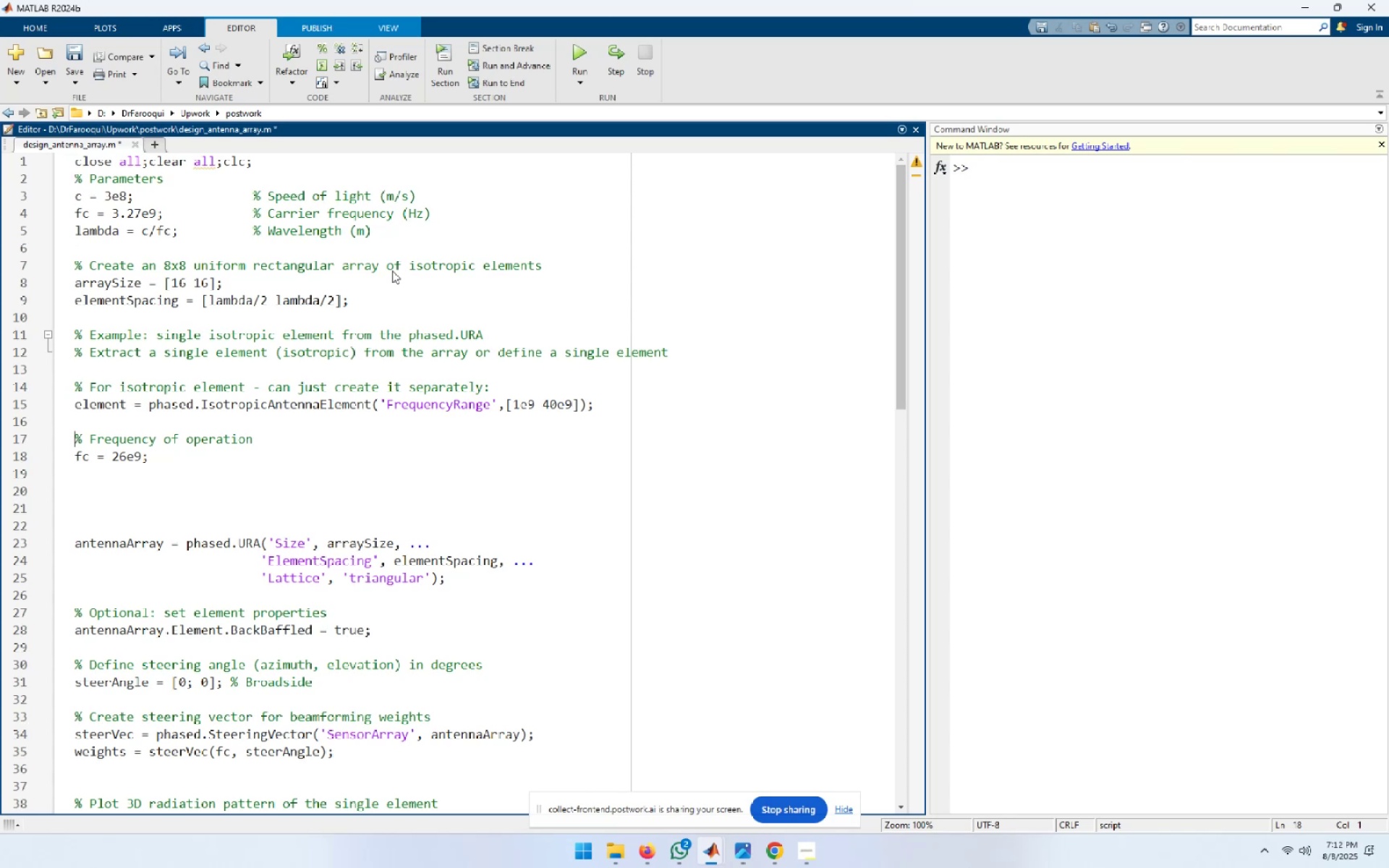 
key(Shift+End)
 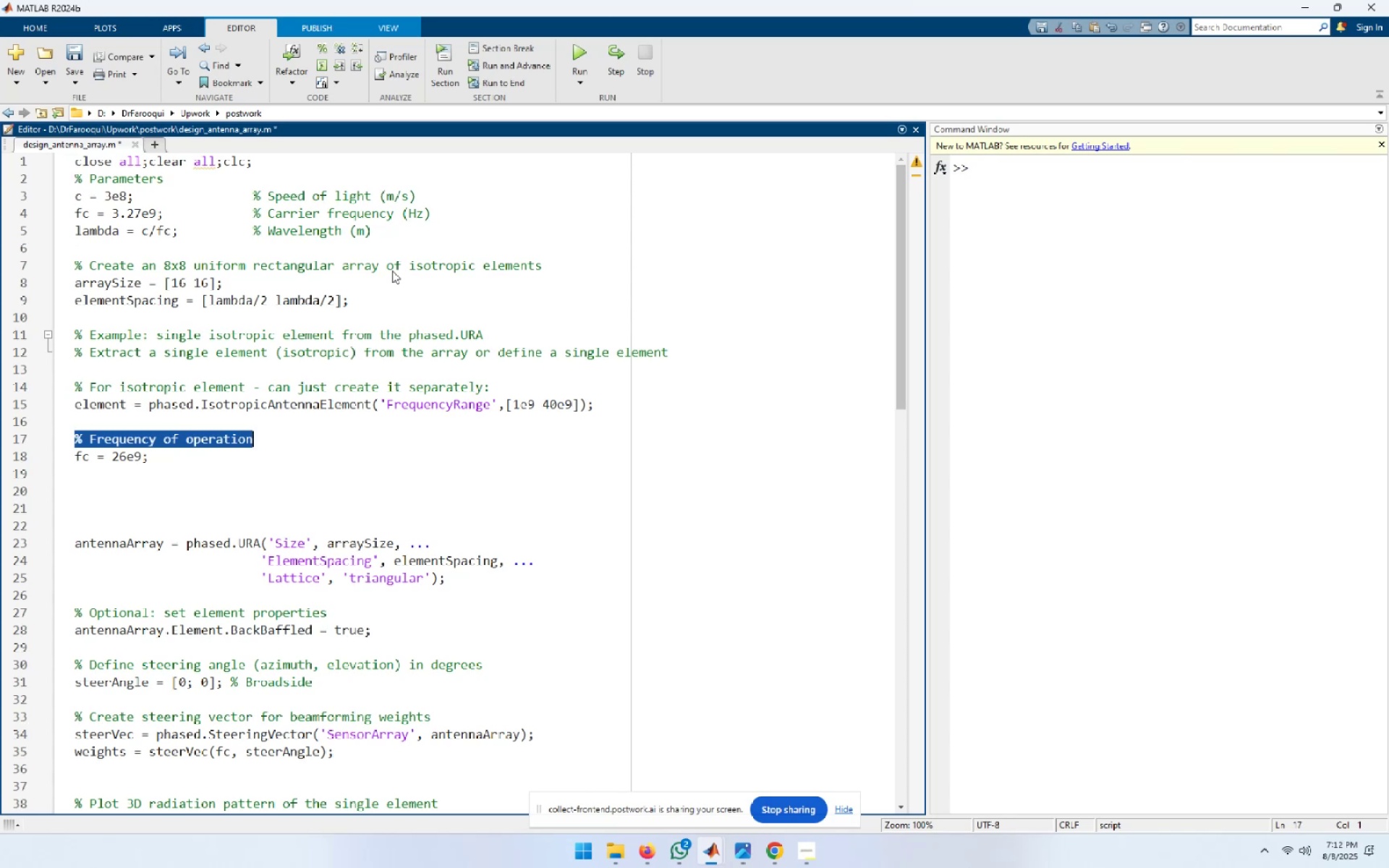 
key(Shift+ArrowDown)
 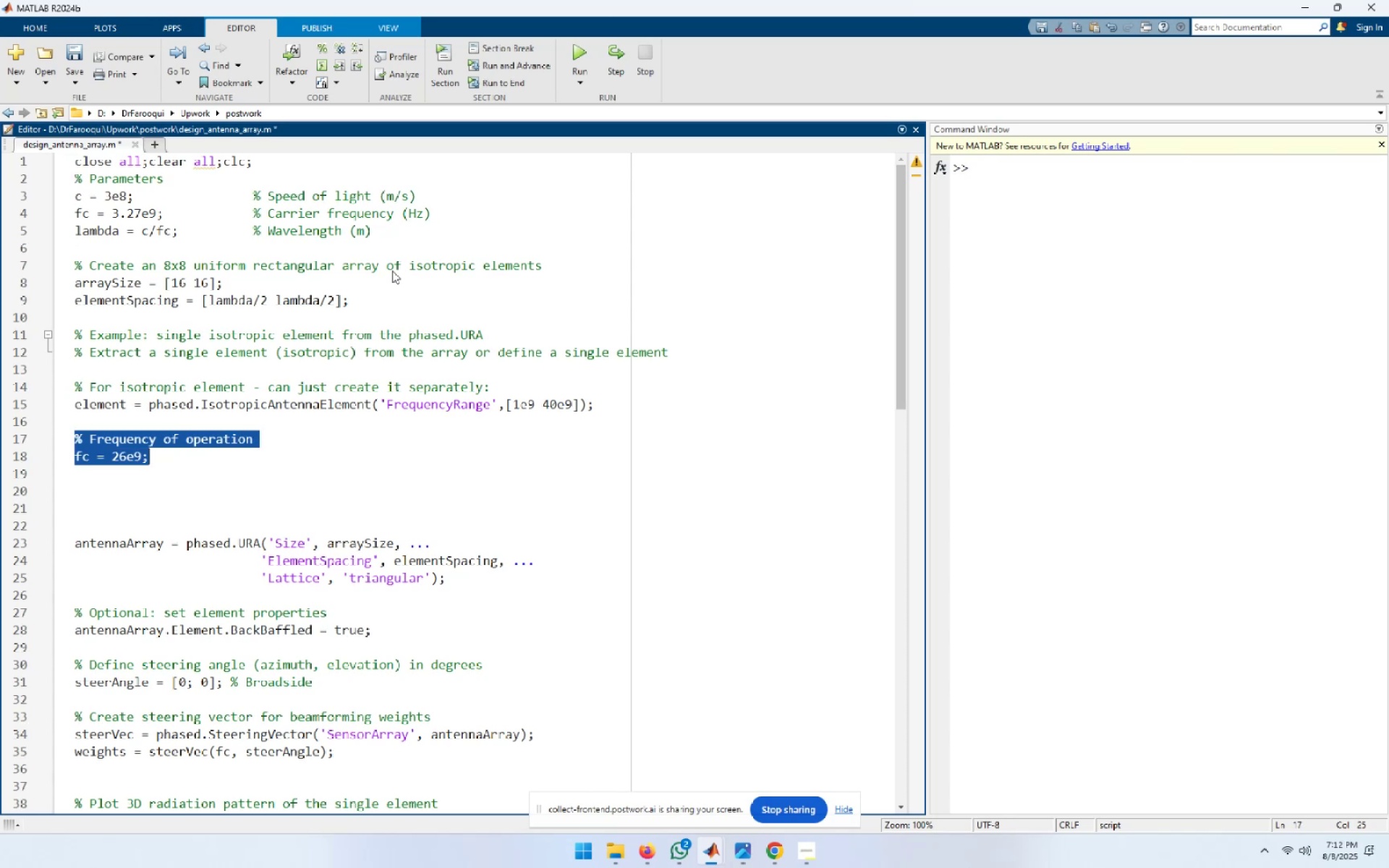 
key(Delete)
 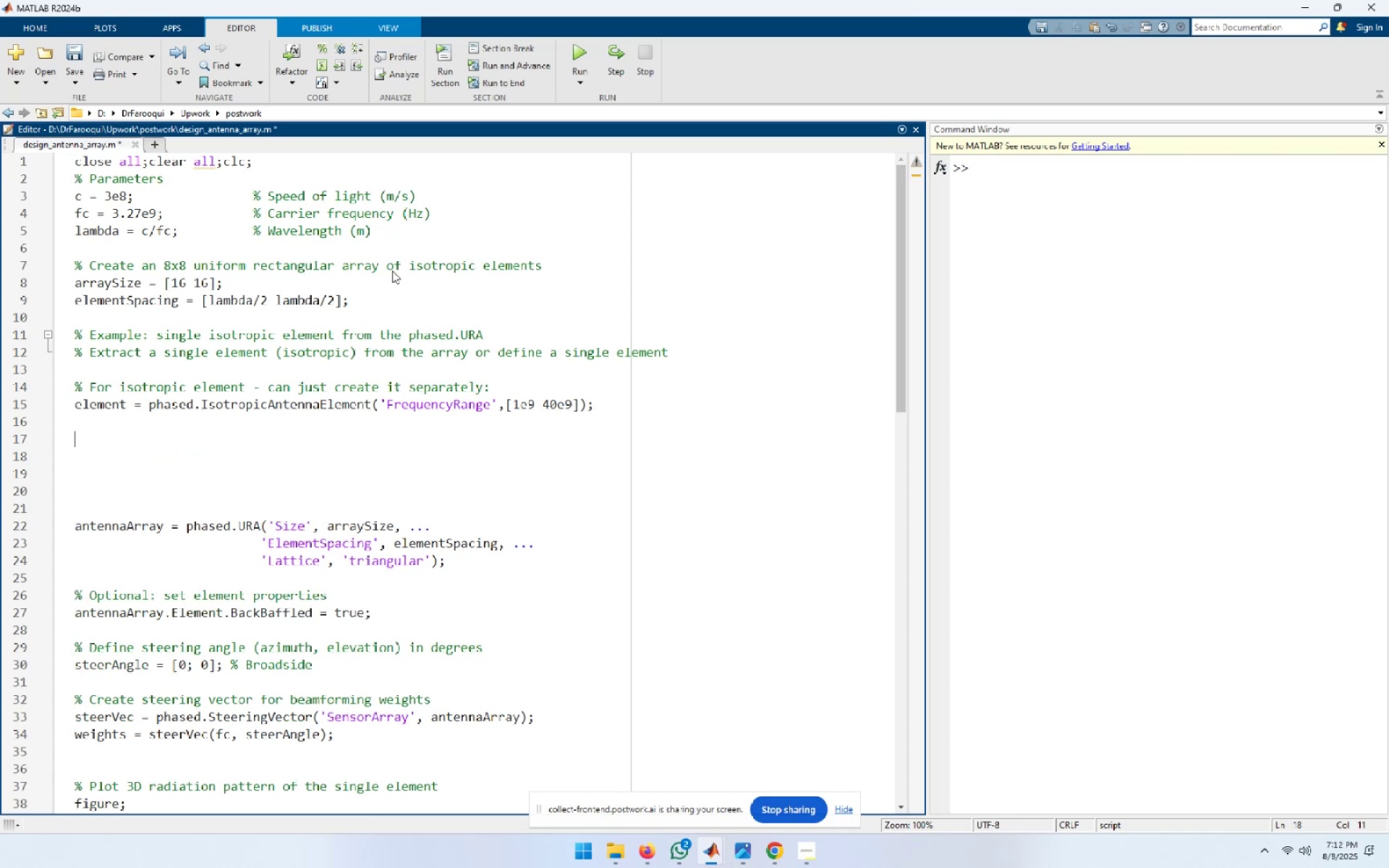 
key(ArrowUp)
 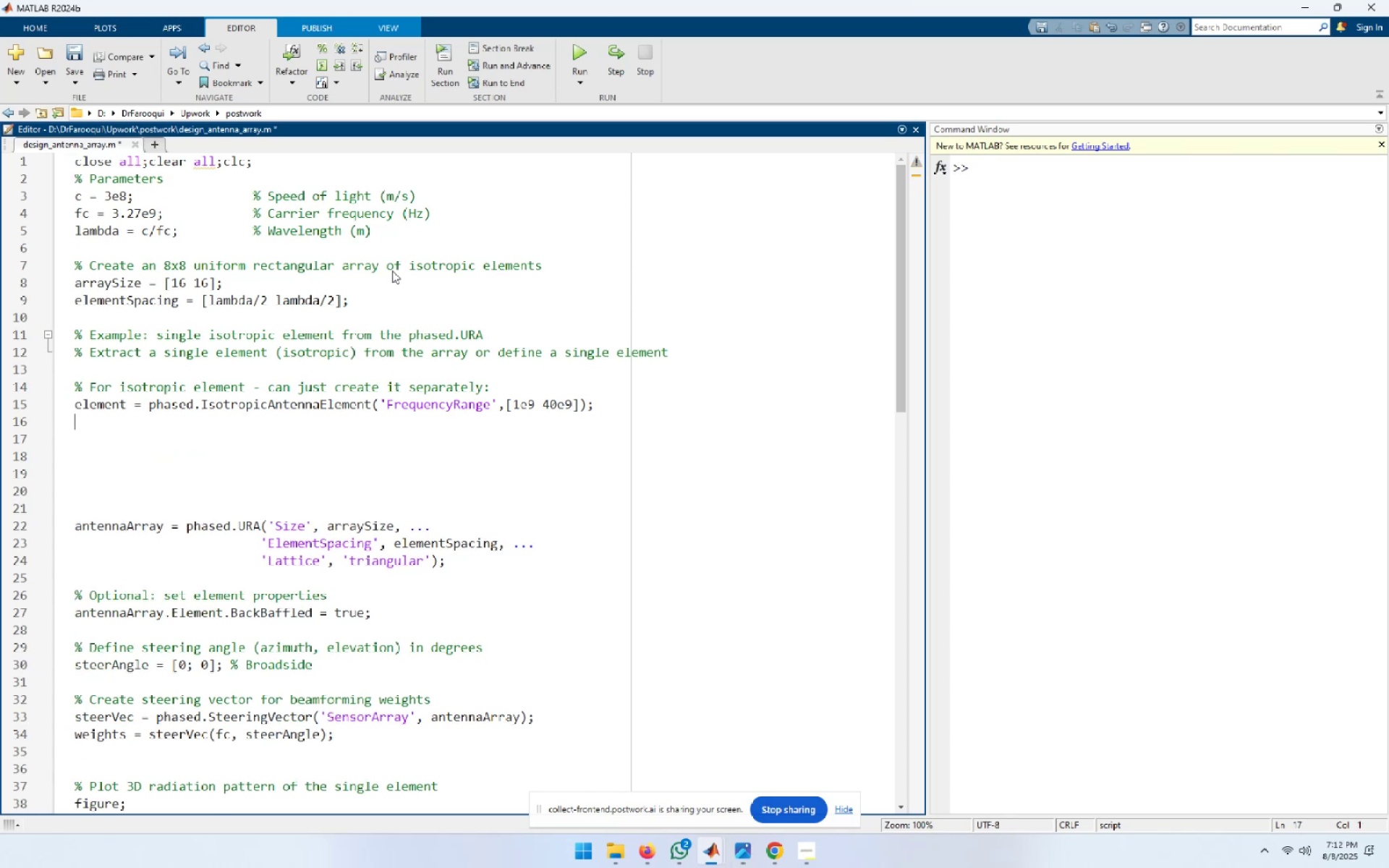 
hold_key(key=ArrowUp, duration=1.18)
 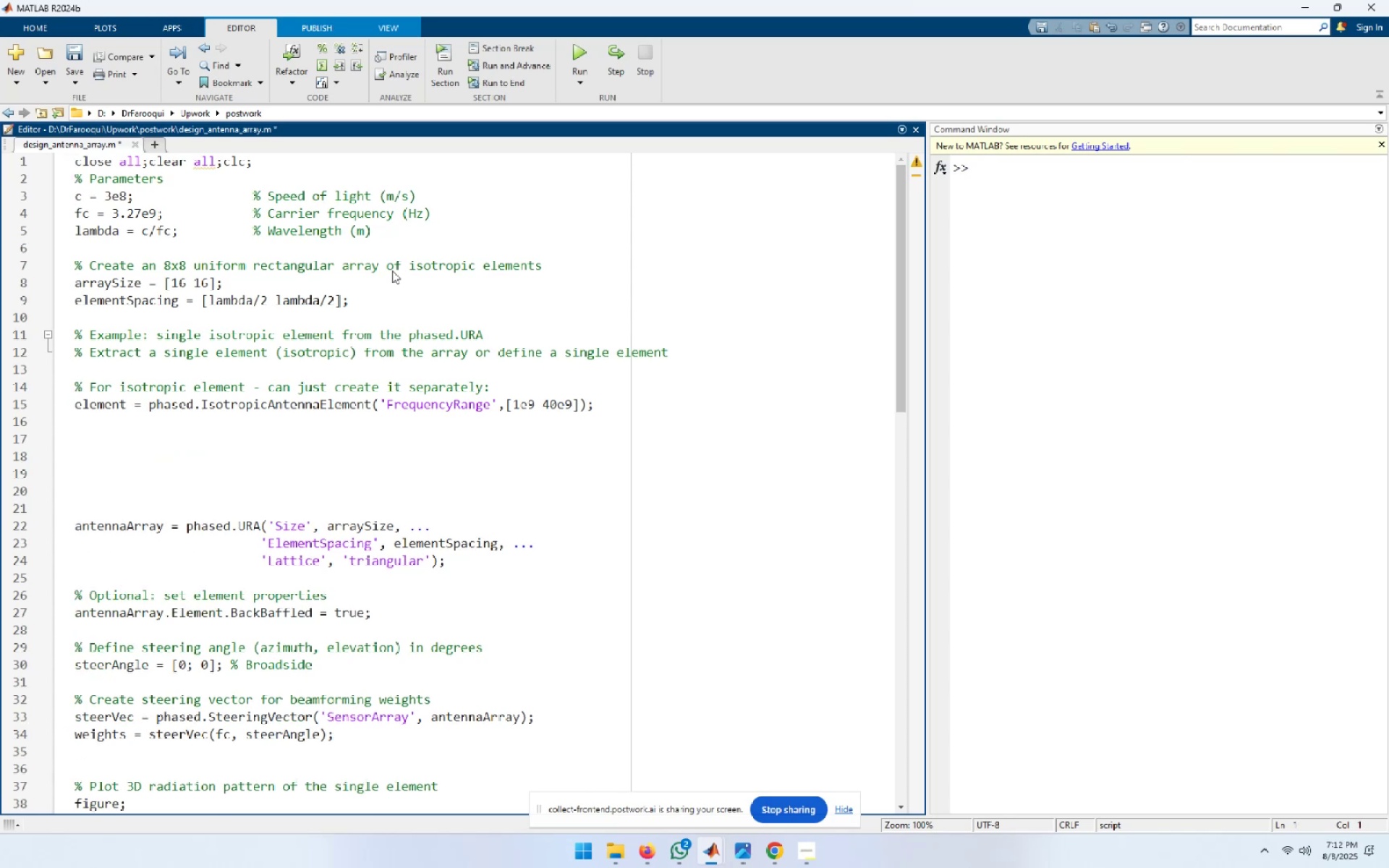 
key(ArrowDown)
 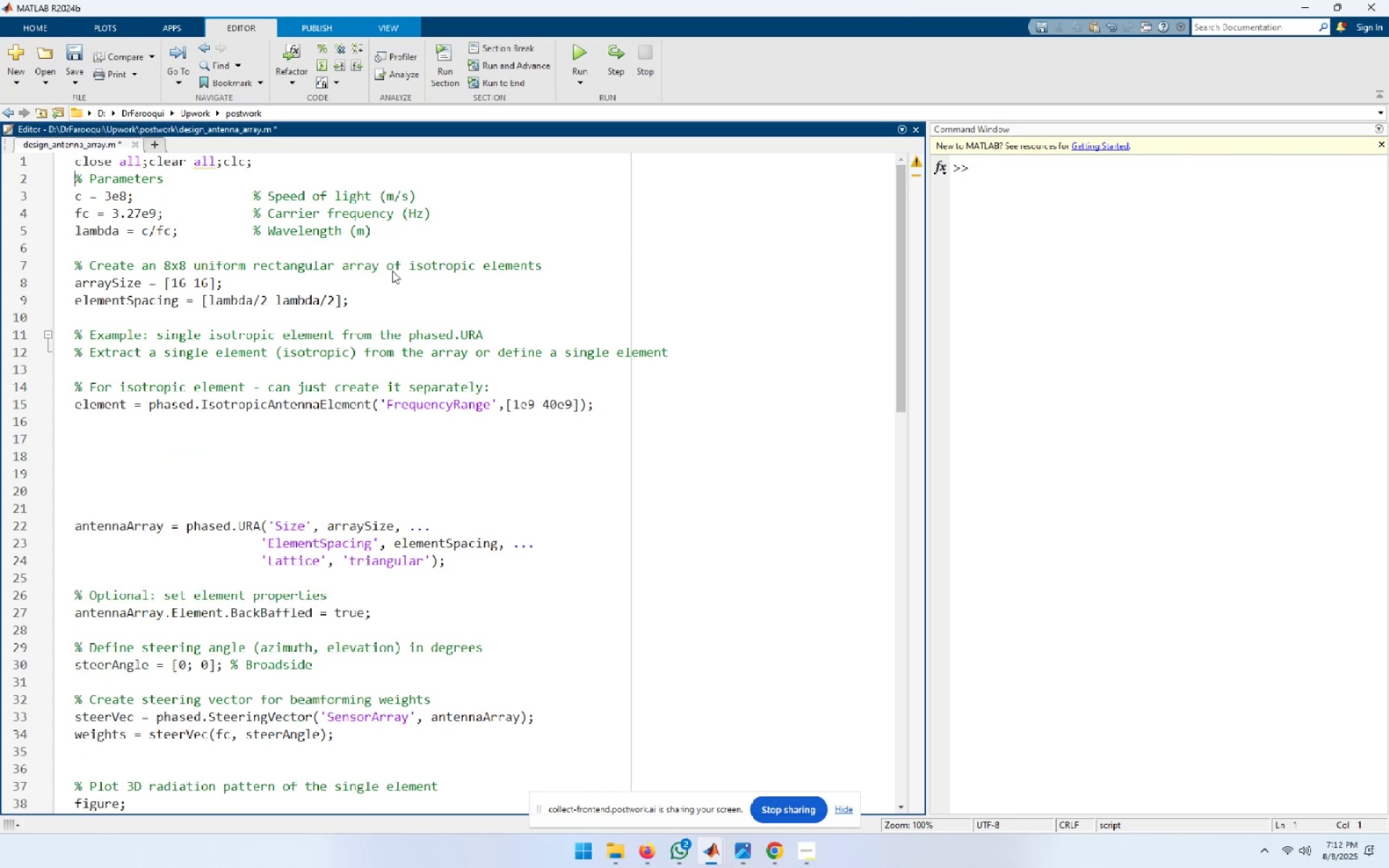 
key(ArrowDown)
 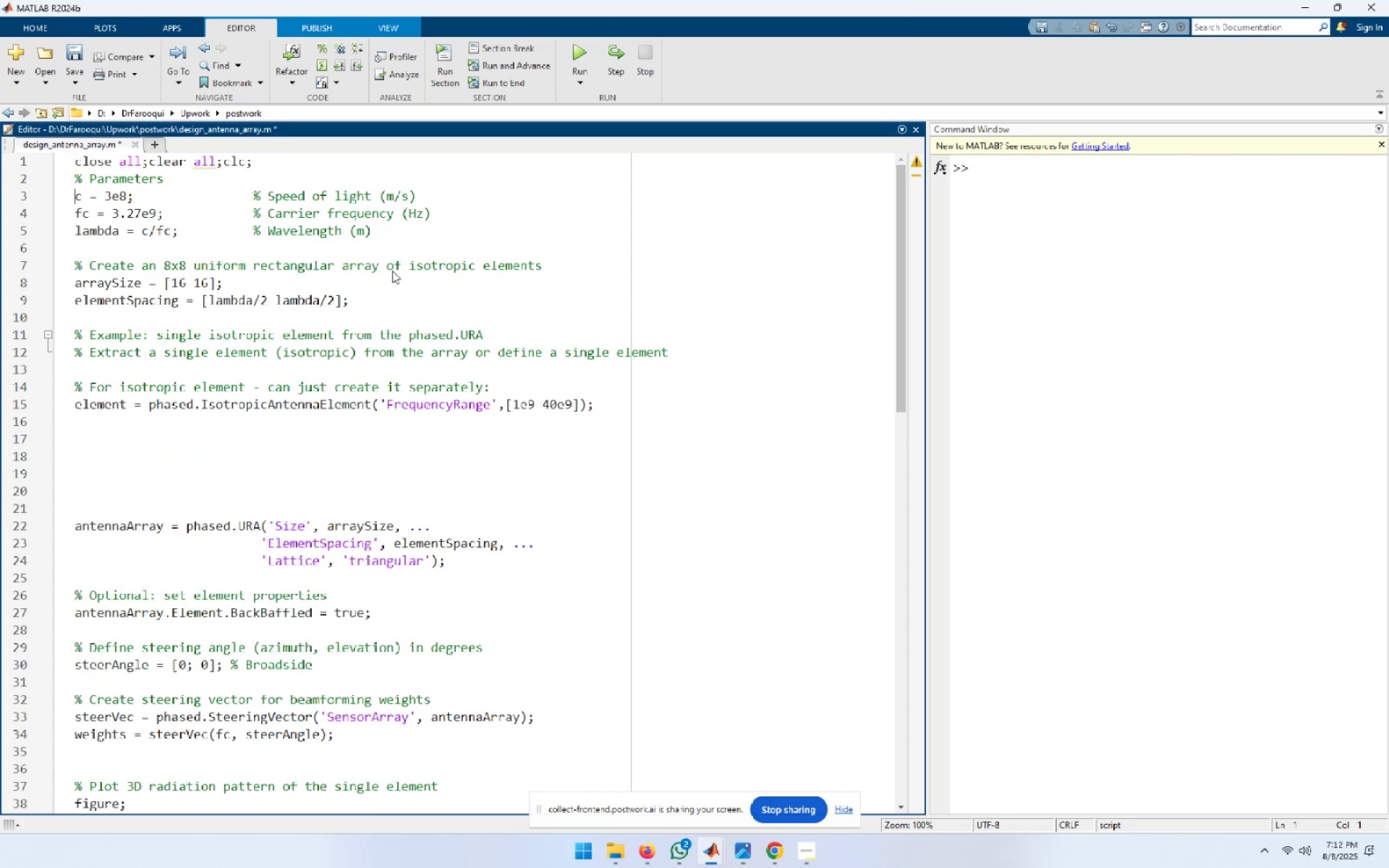 
key(ArrowDown)
 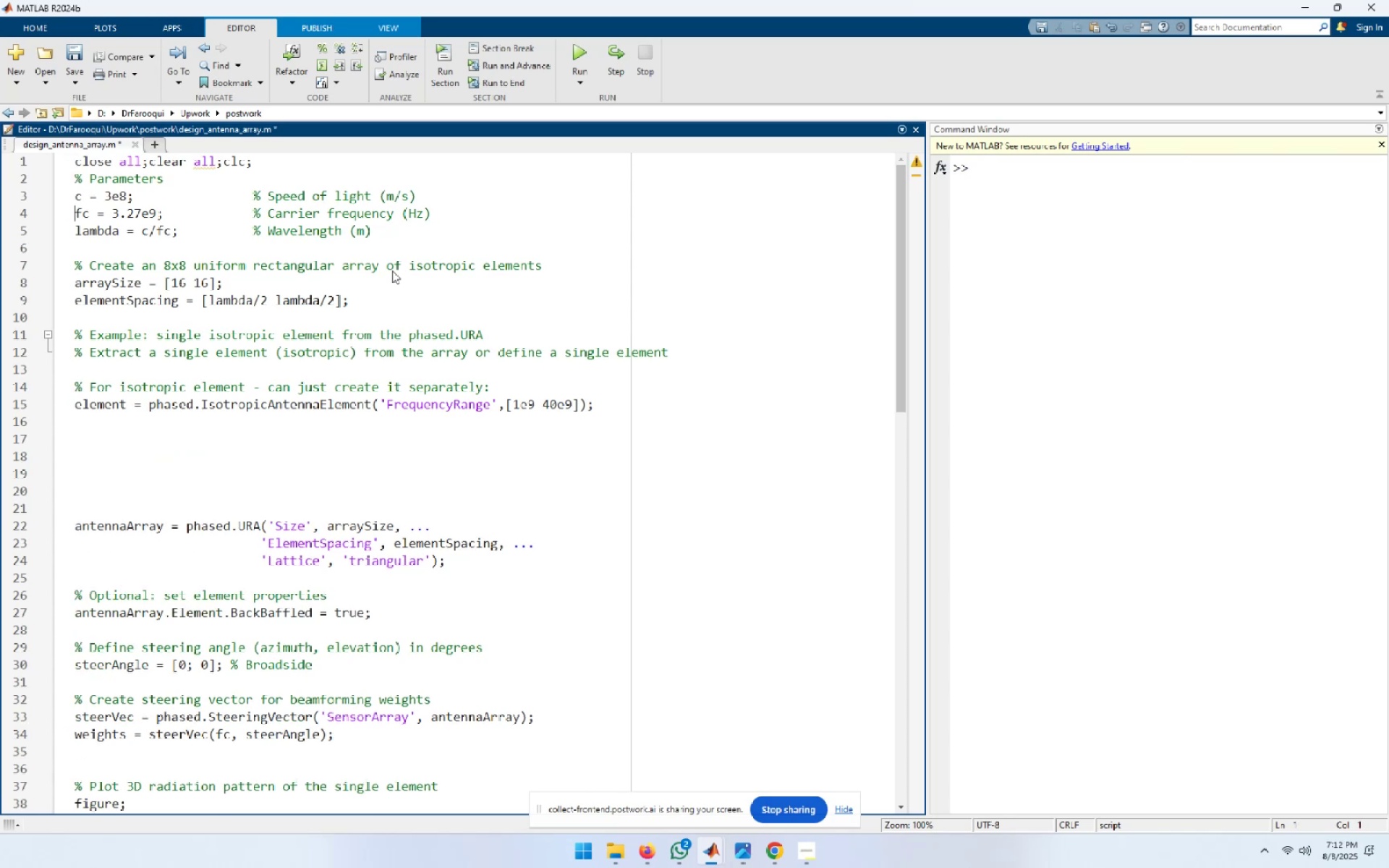 
hold_key(key=ArrowRight, duration=0.59)
 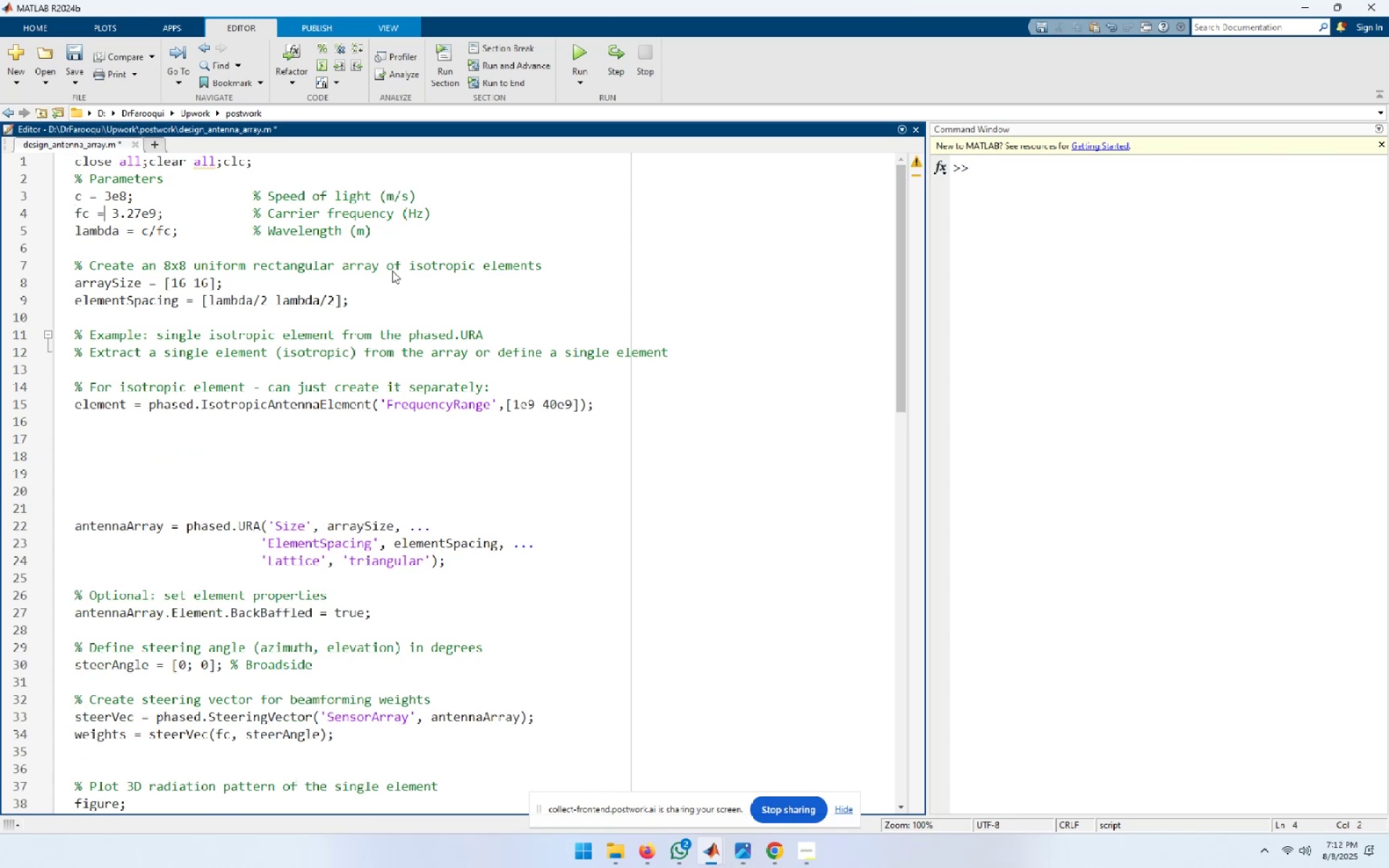 
key(ArrowLeft)
 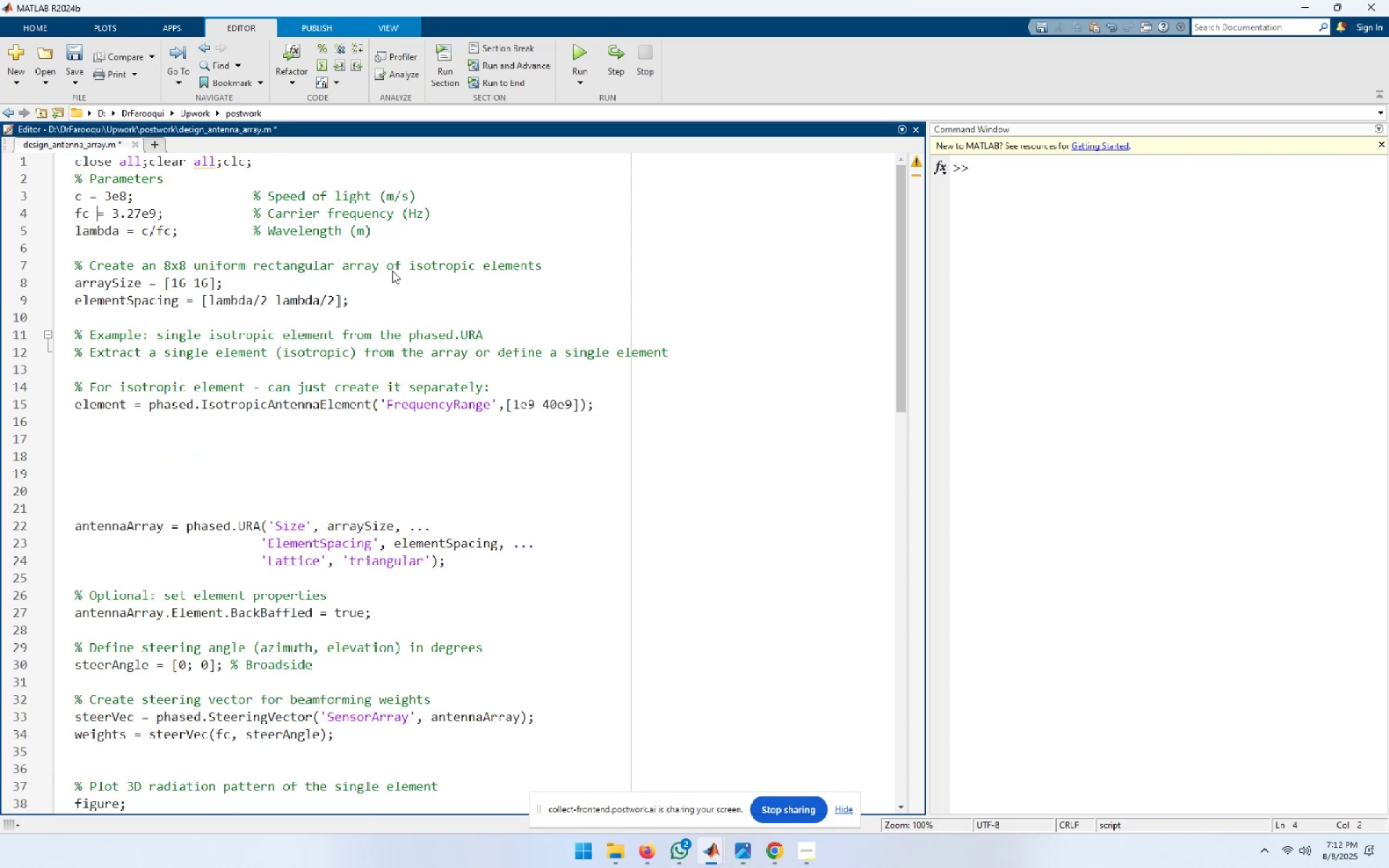 
key(Space)
 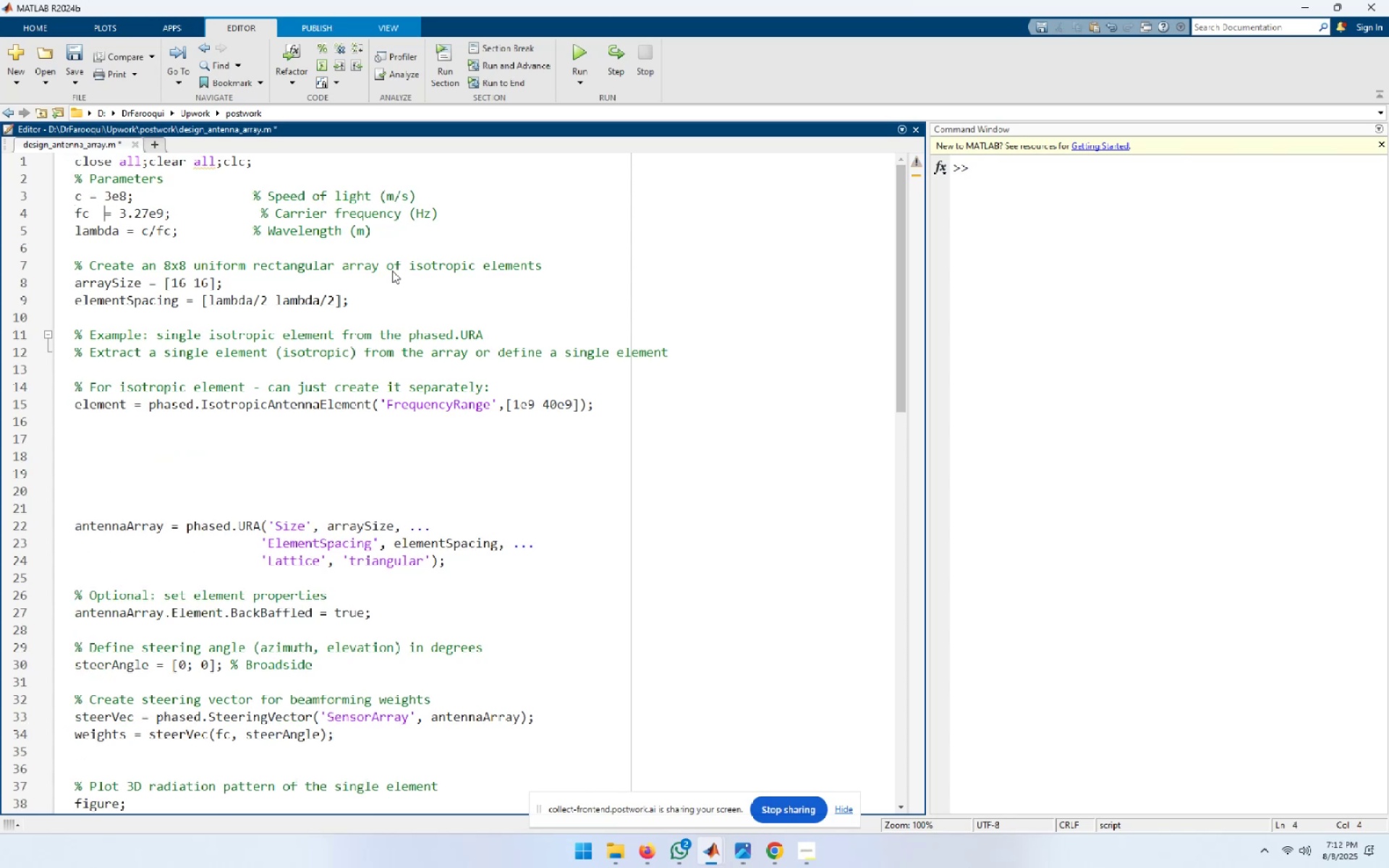 
key(Space)
 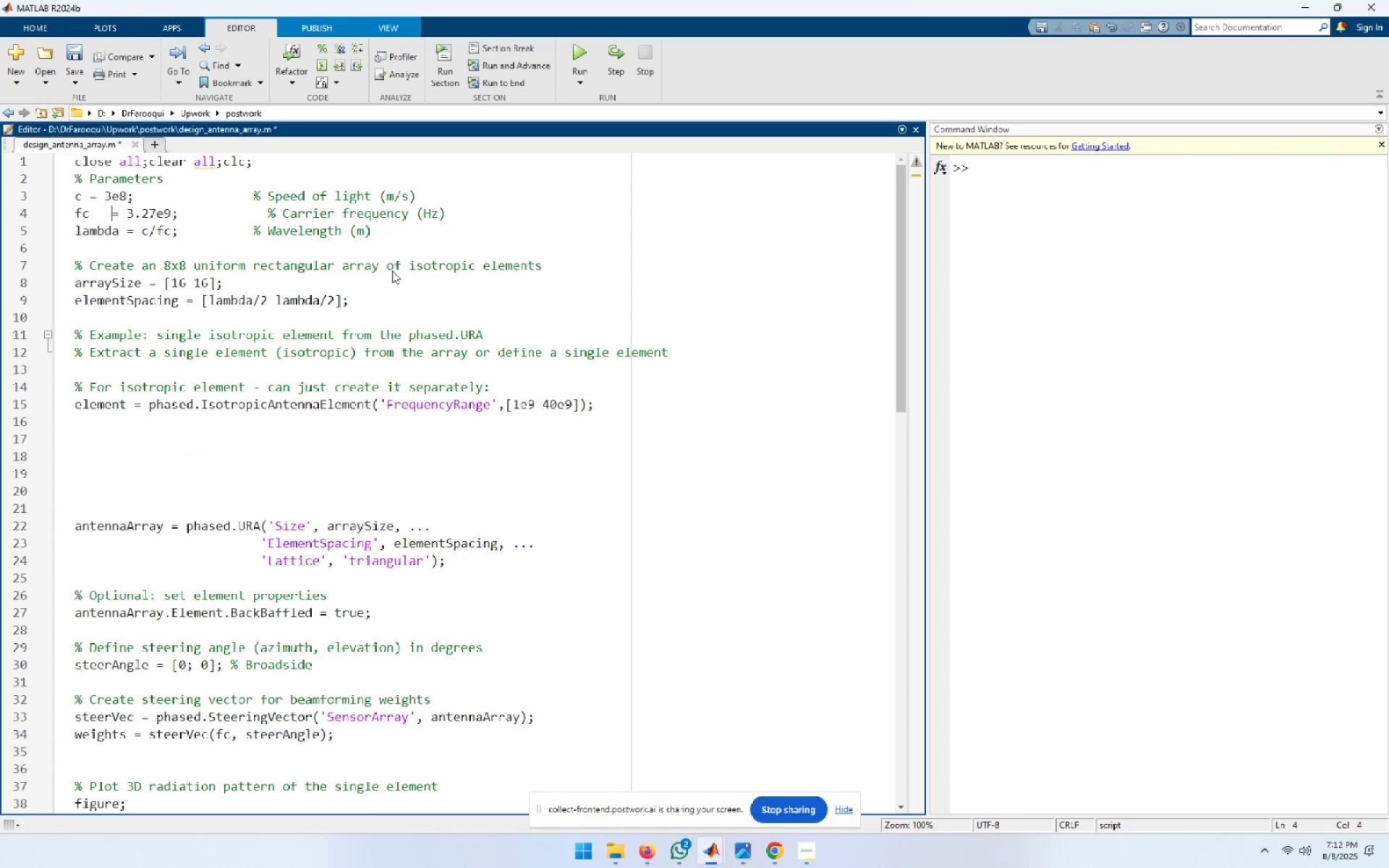 
key(Space)
 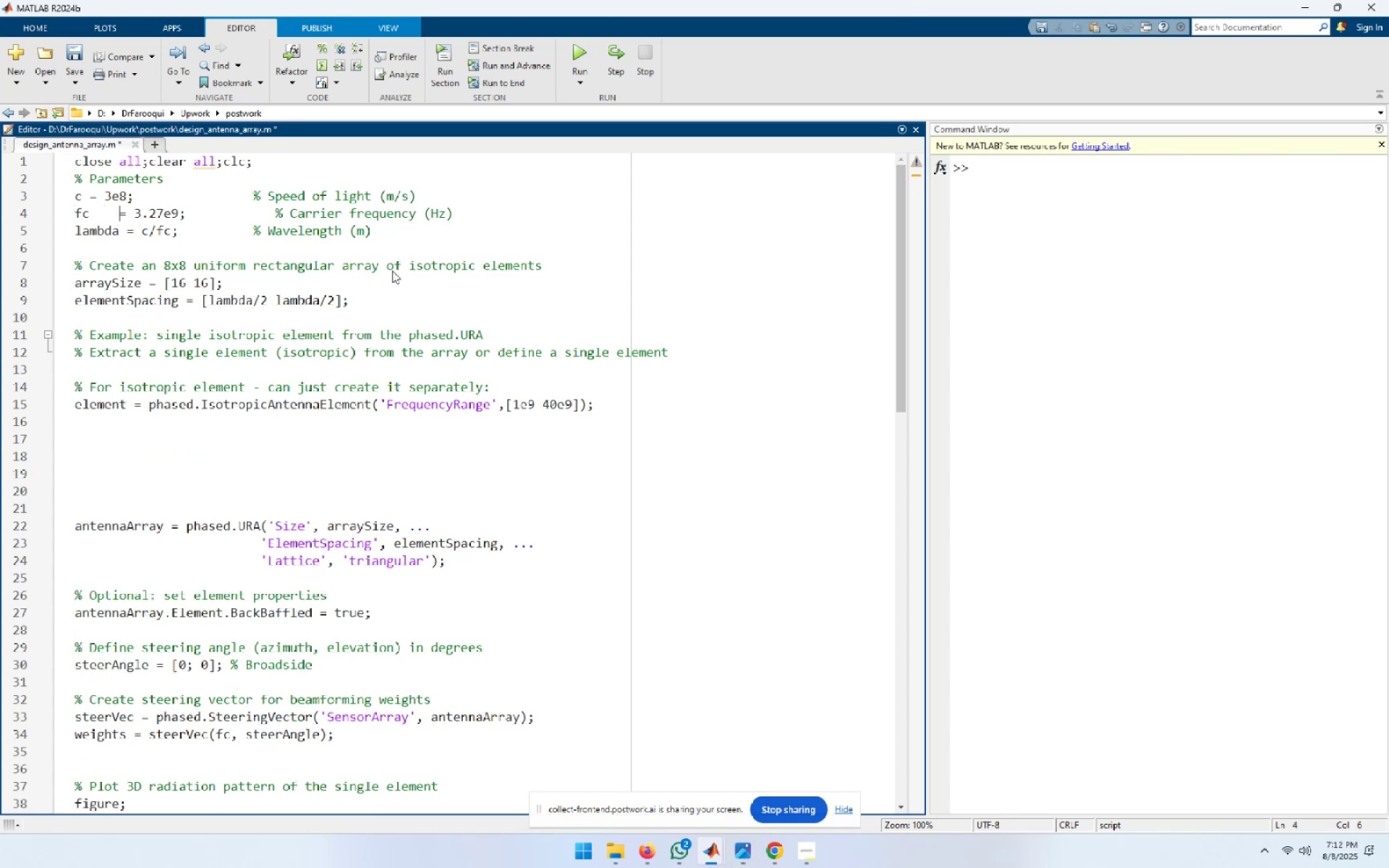 
key(Space)
 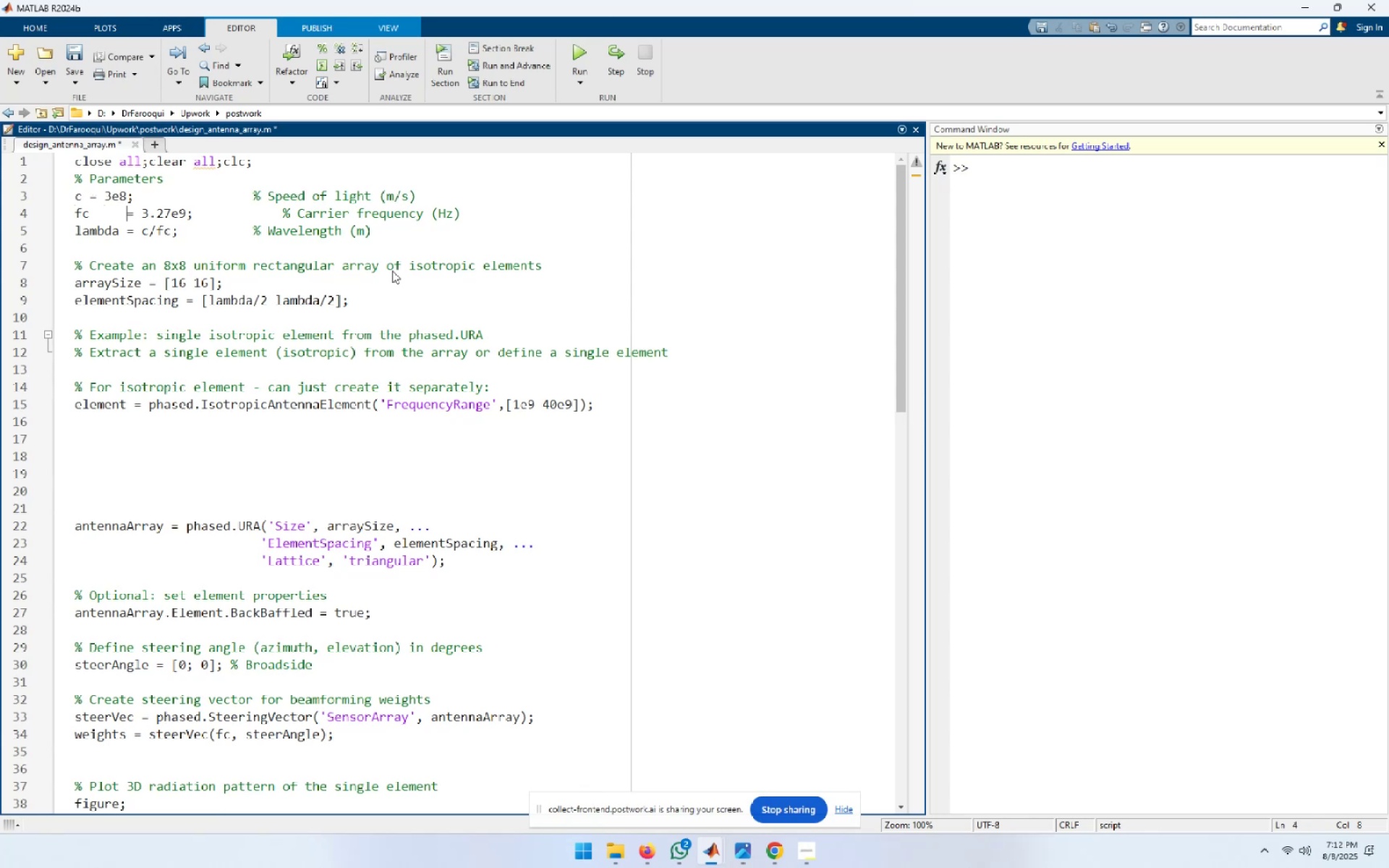 
key(ArrowUp)
 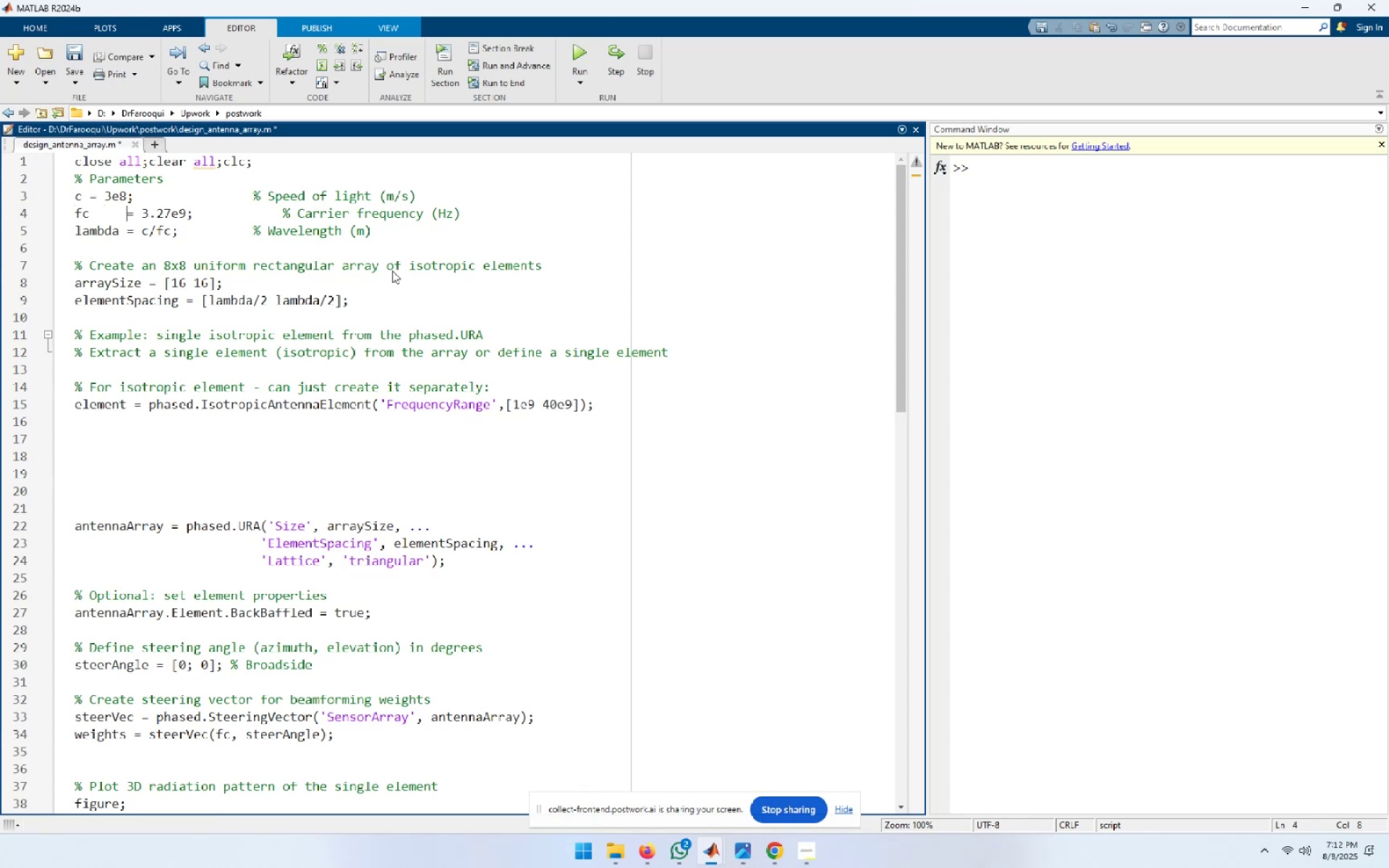 
key(ArrowLeft)
 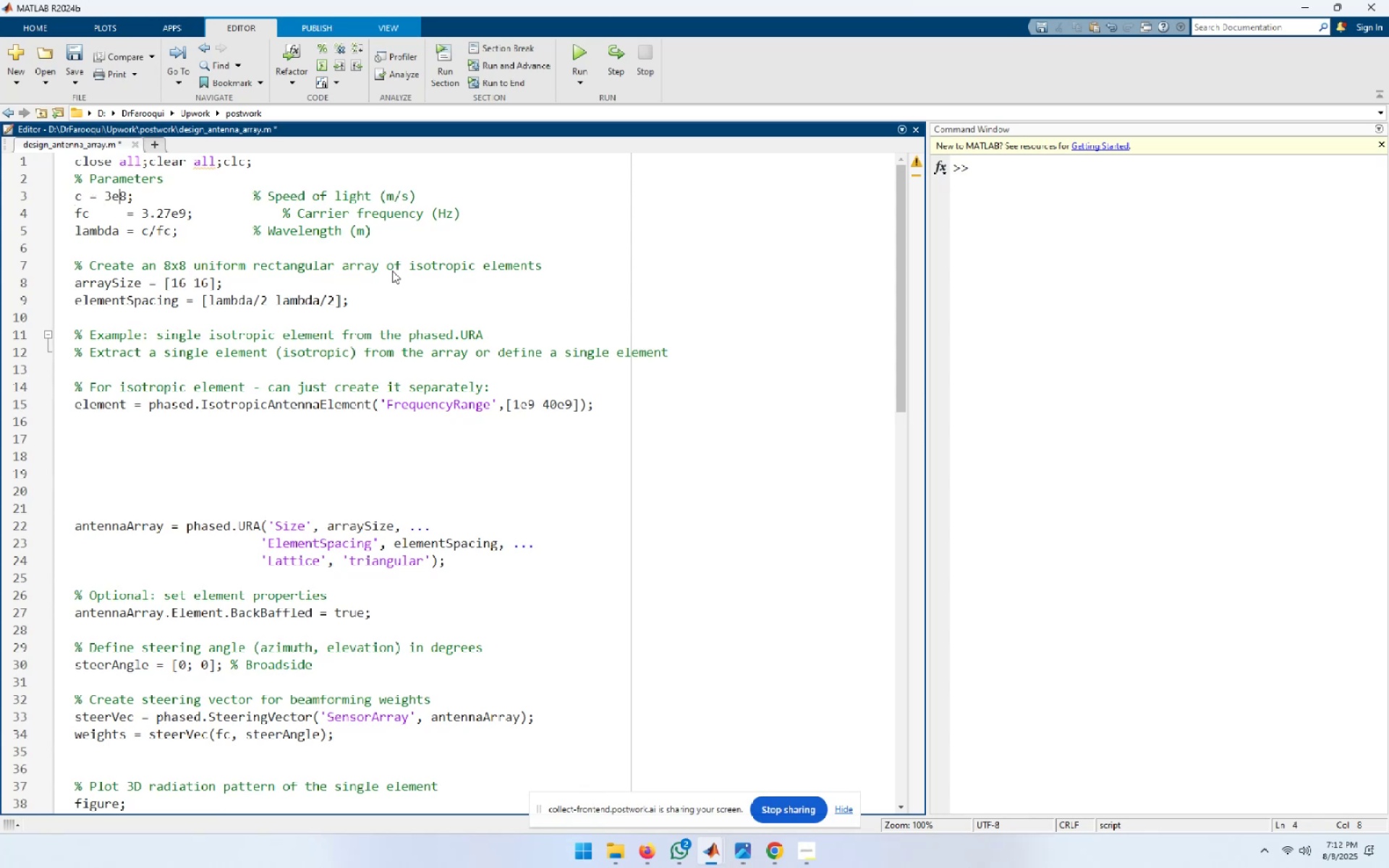 
key(ArrowLeft)
 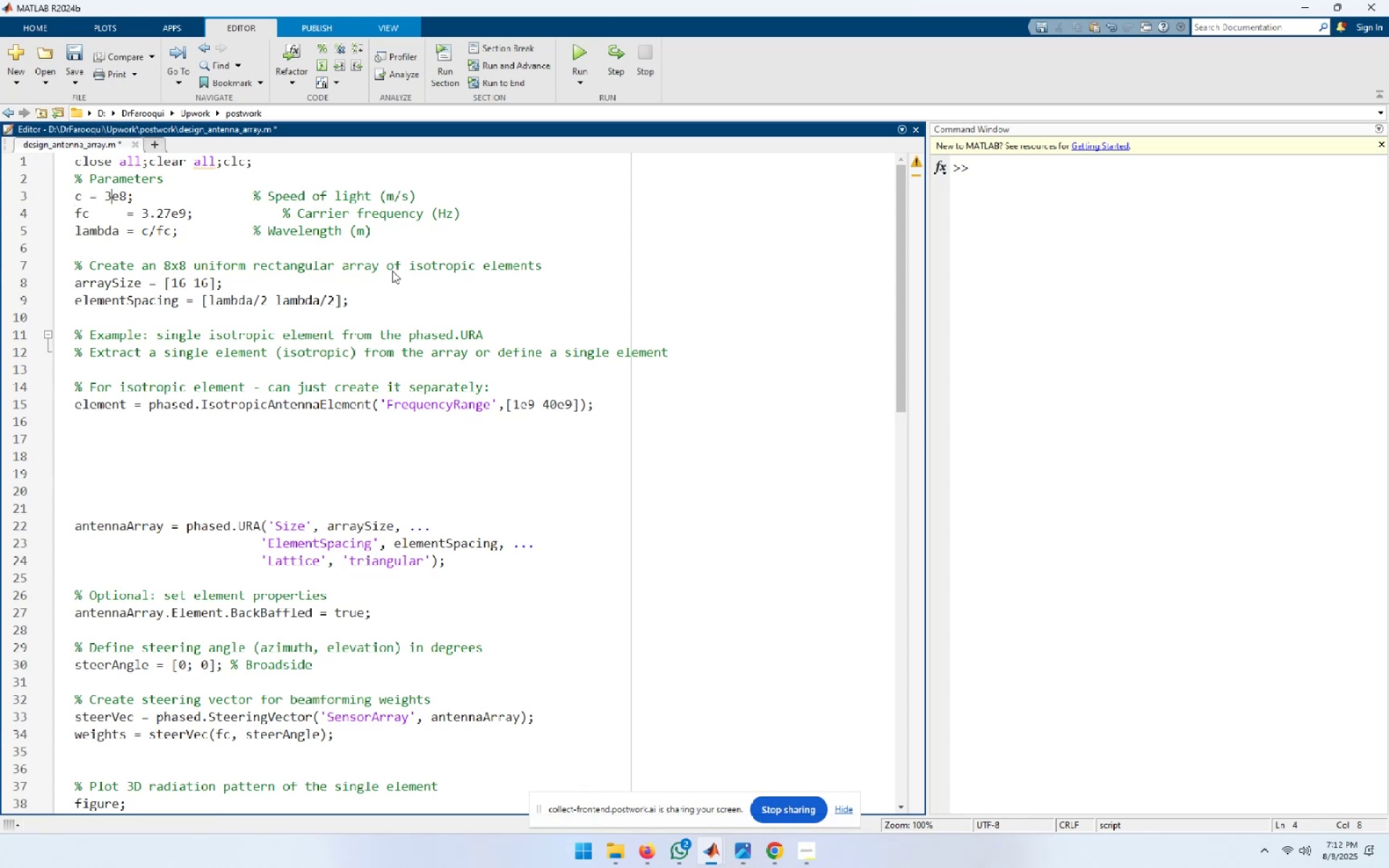 
key(ArrowLeft)
 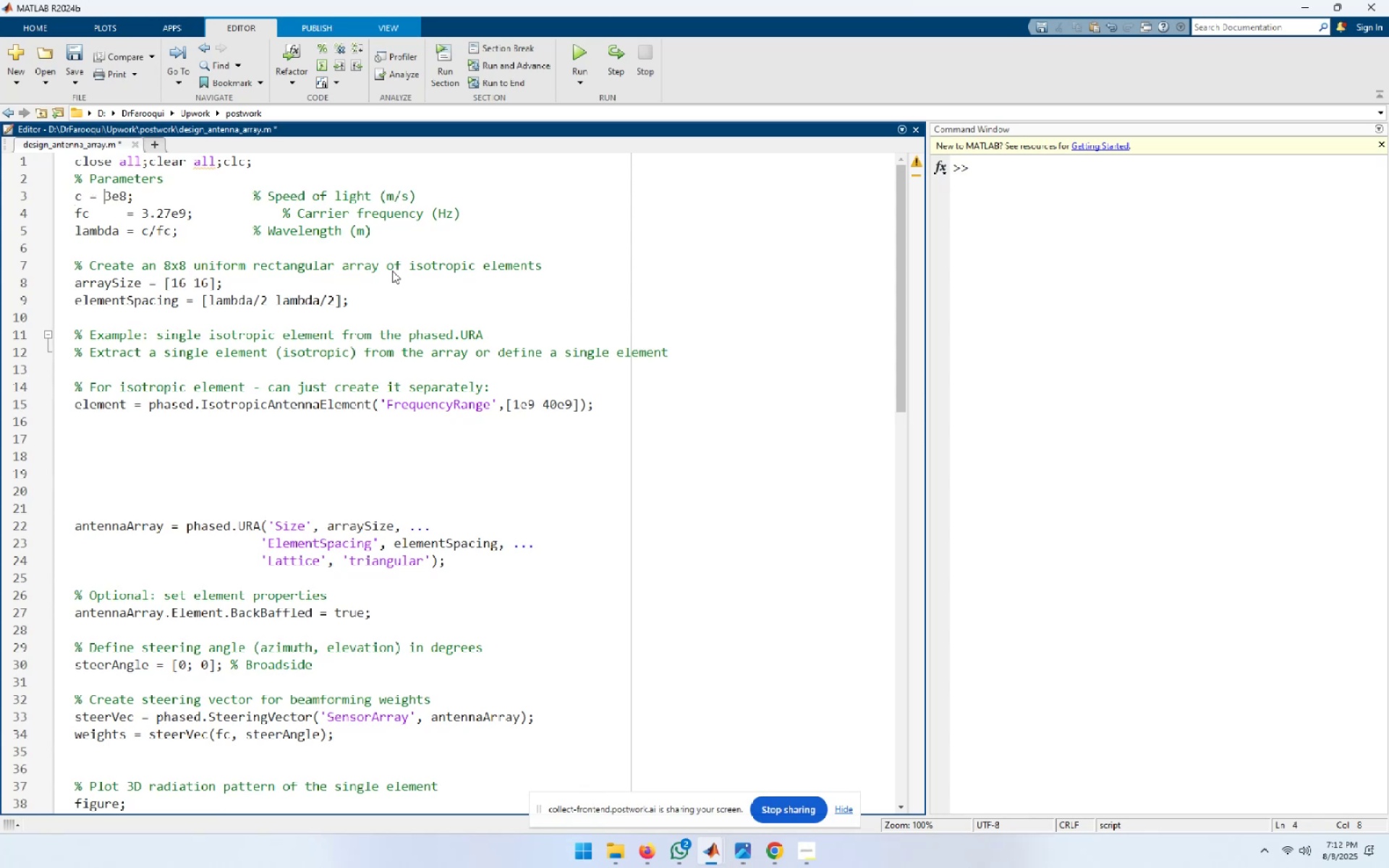 
key(ArrowLeft)
 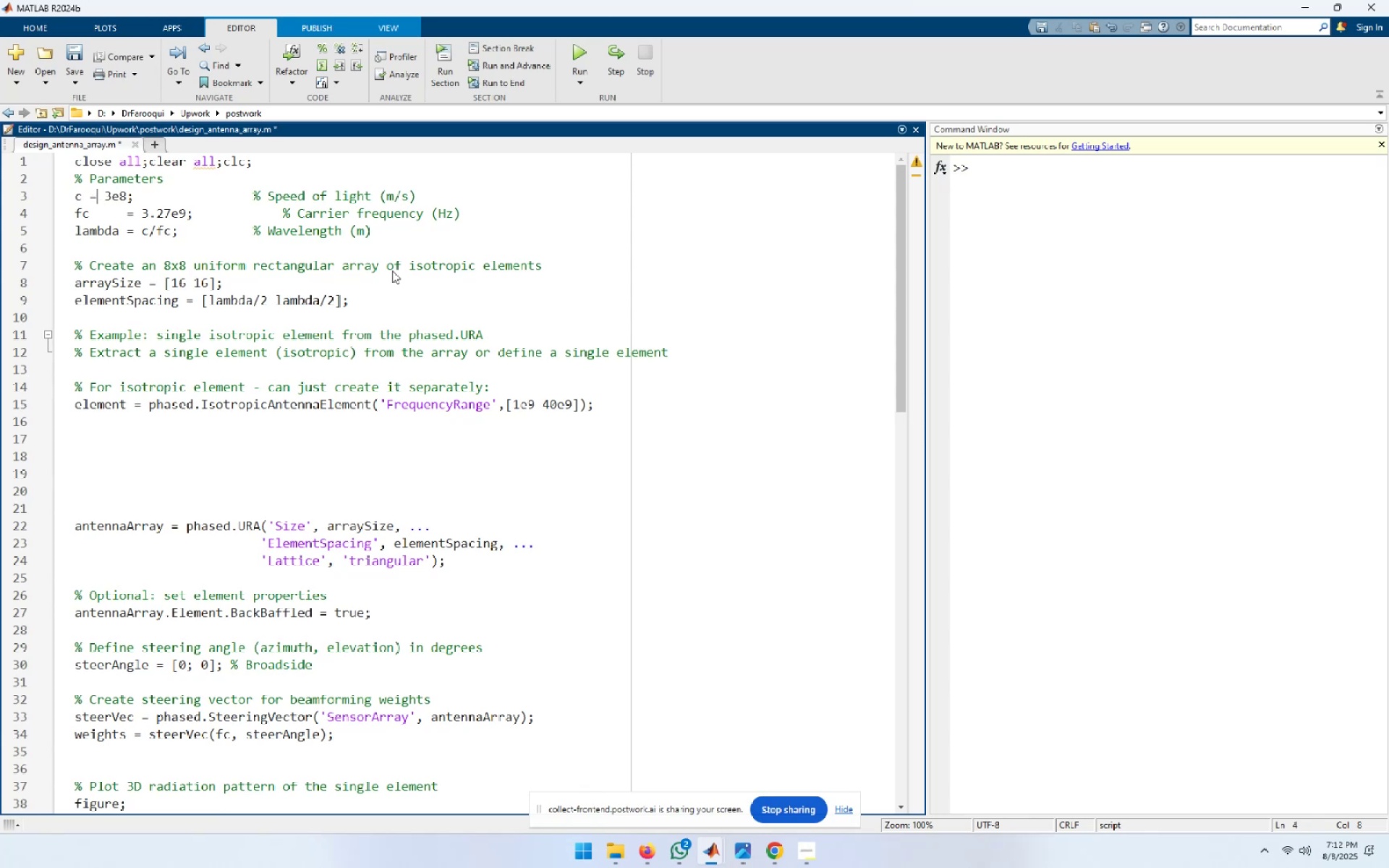 
key(ArrowLeft)
 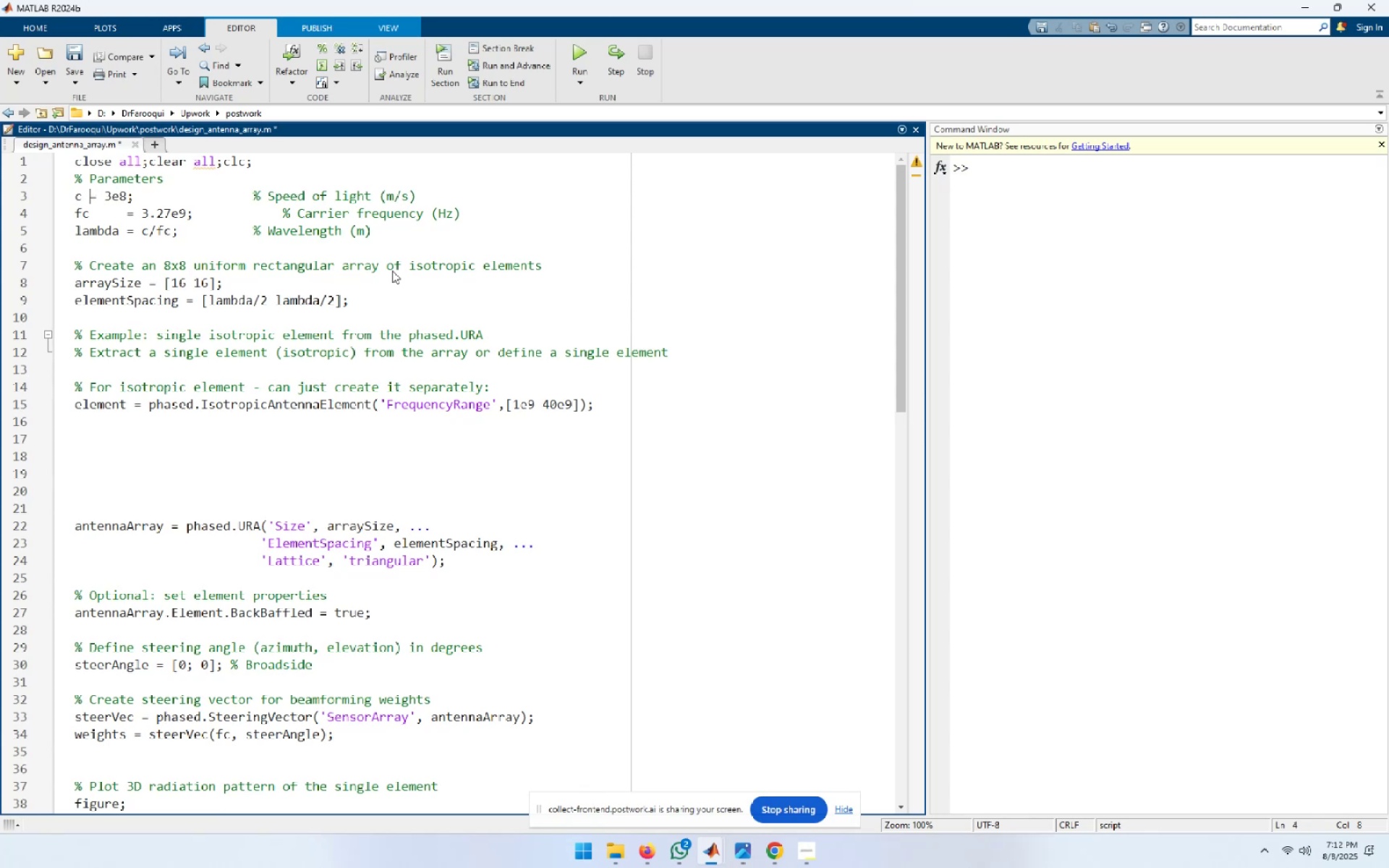 
key(Space)
 